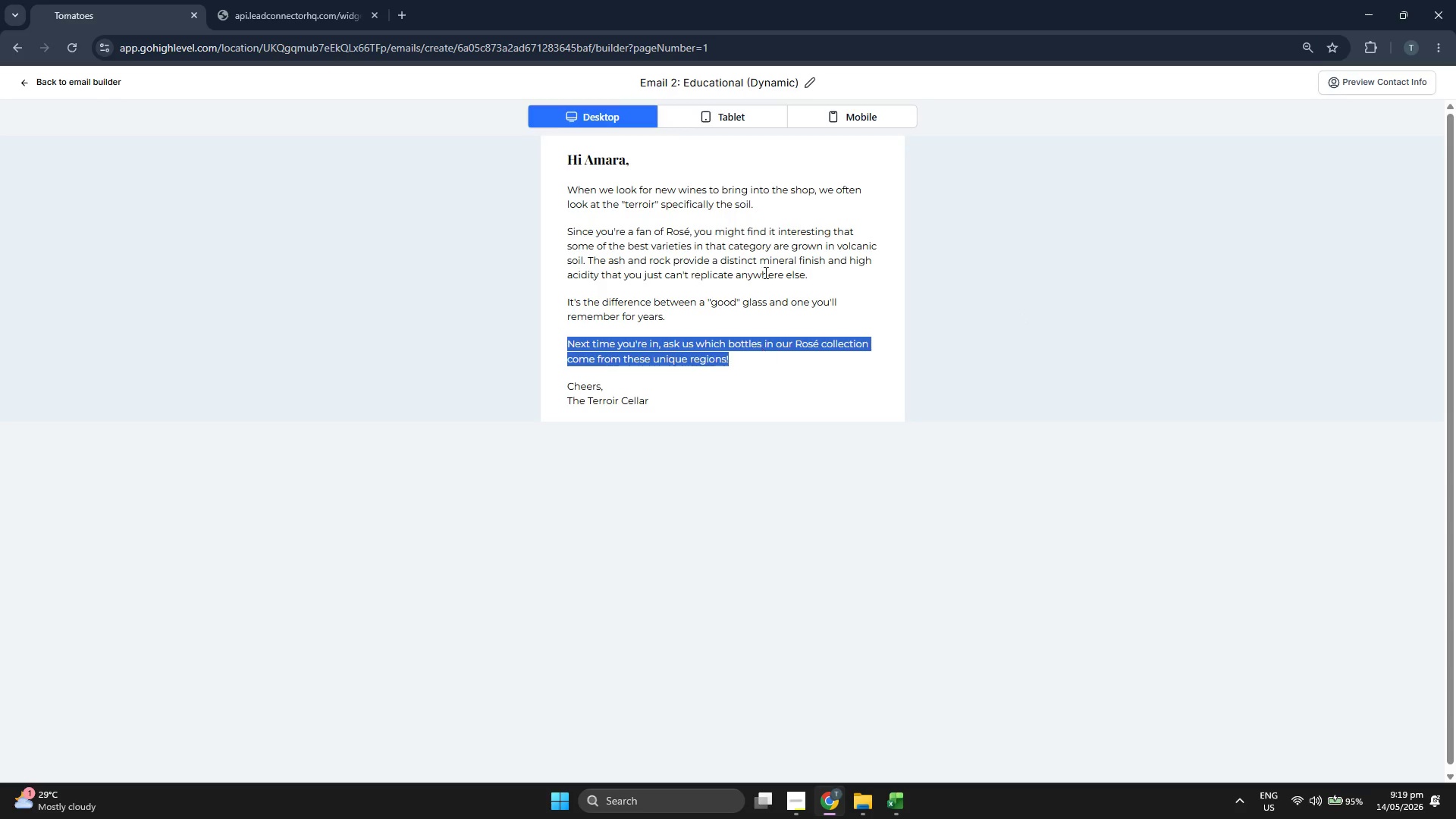 
left_click([864, 118])
 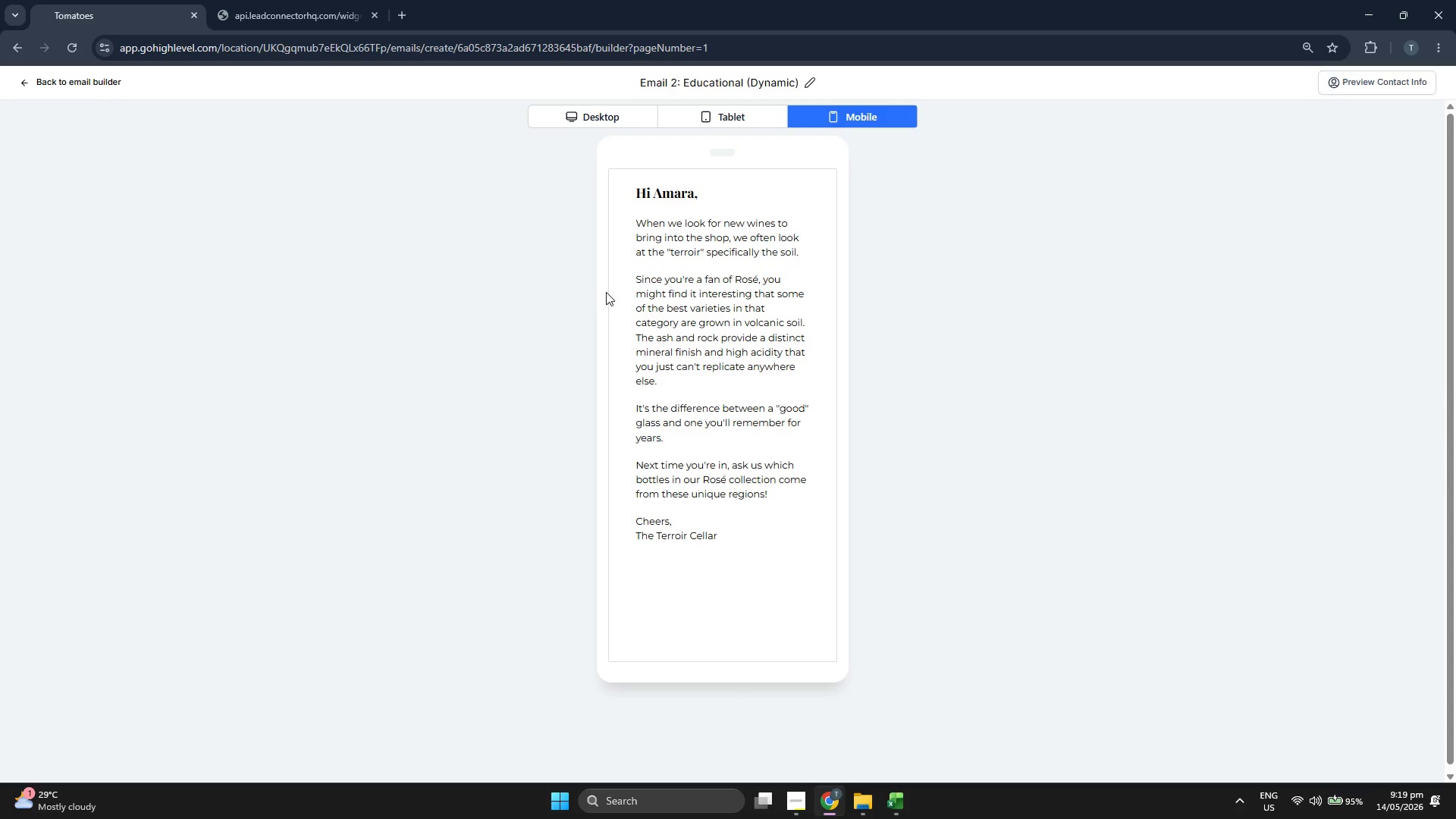 
wait(6.81)
 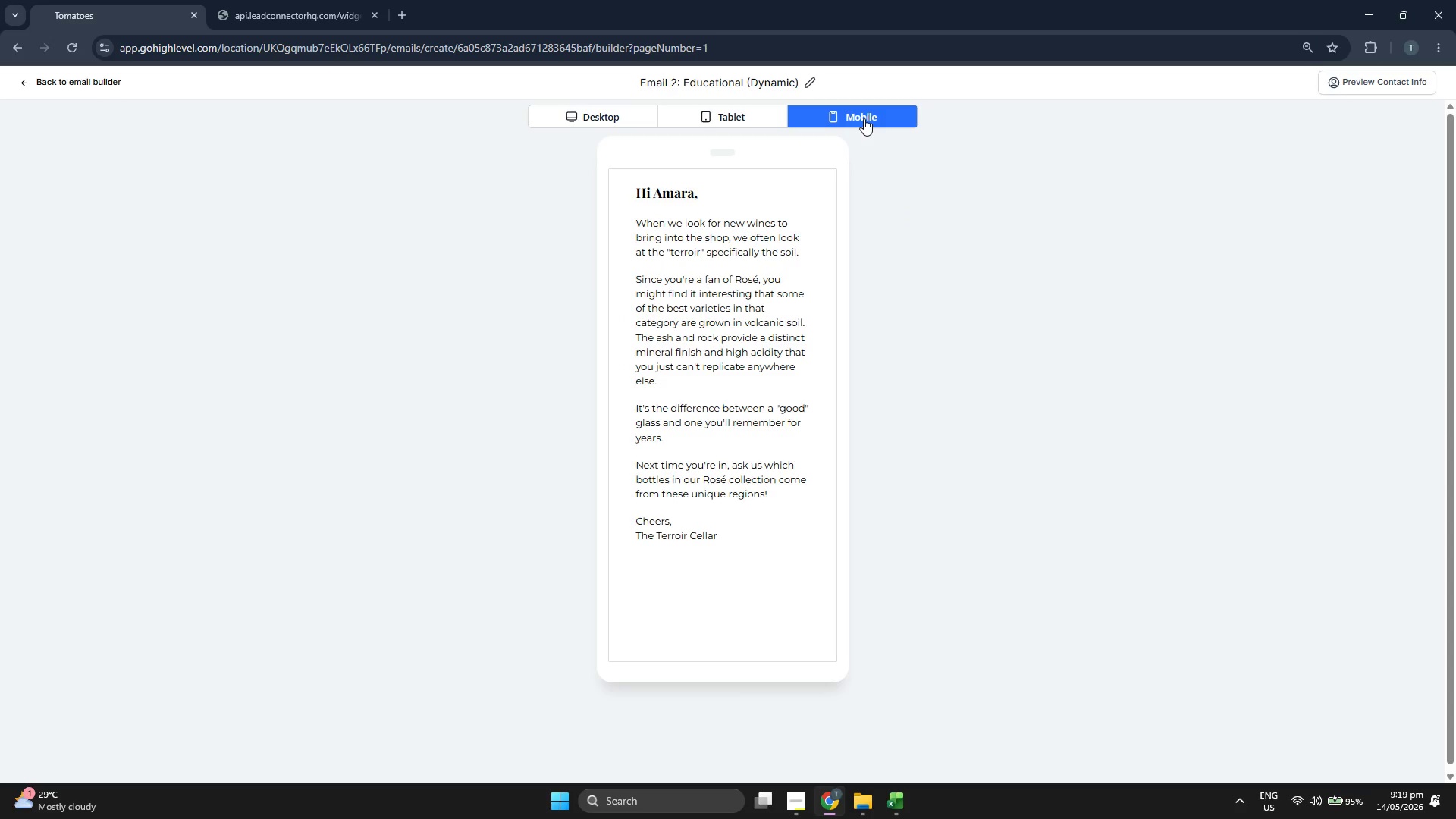 
left_click([612, 111])
 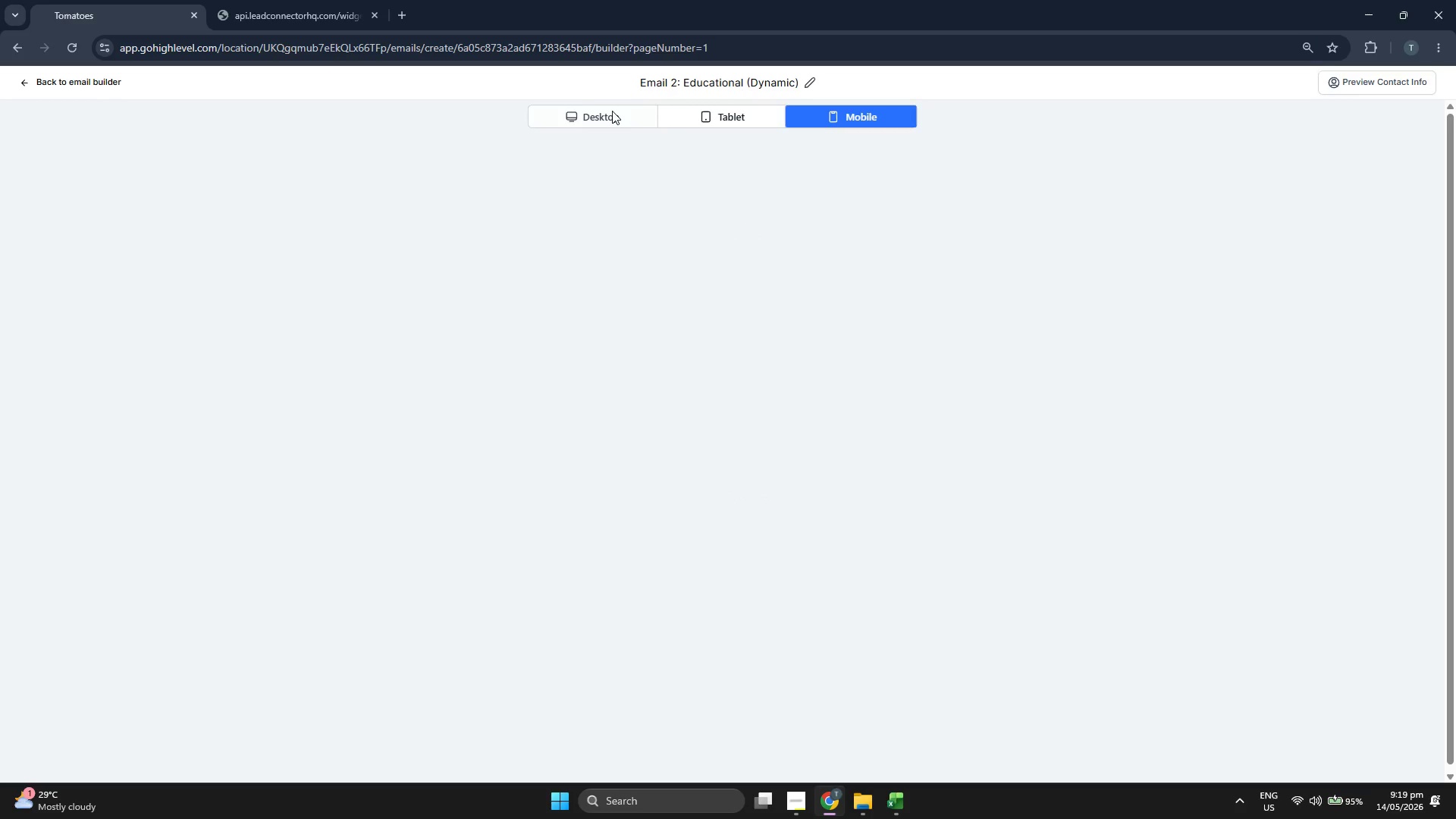 
left_click([612, 111])
 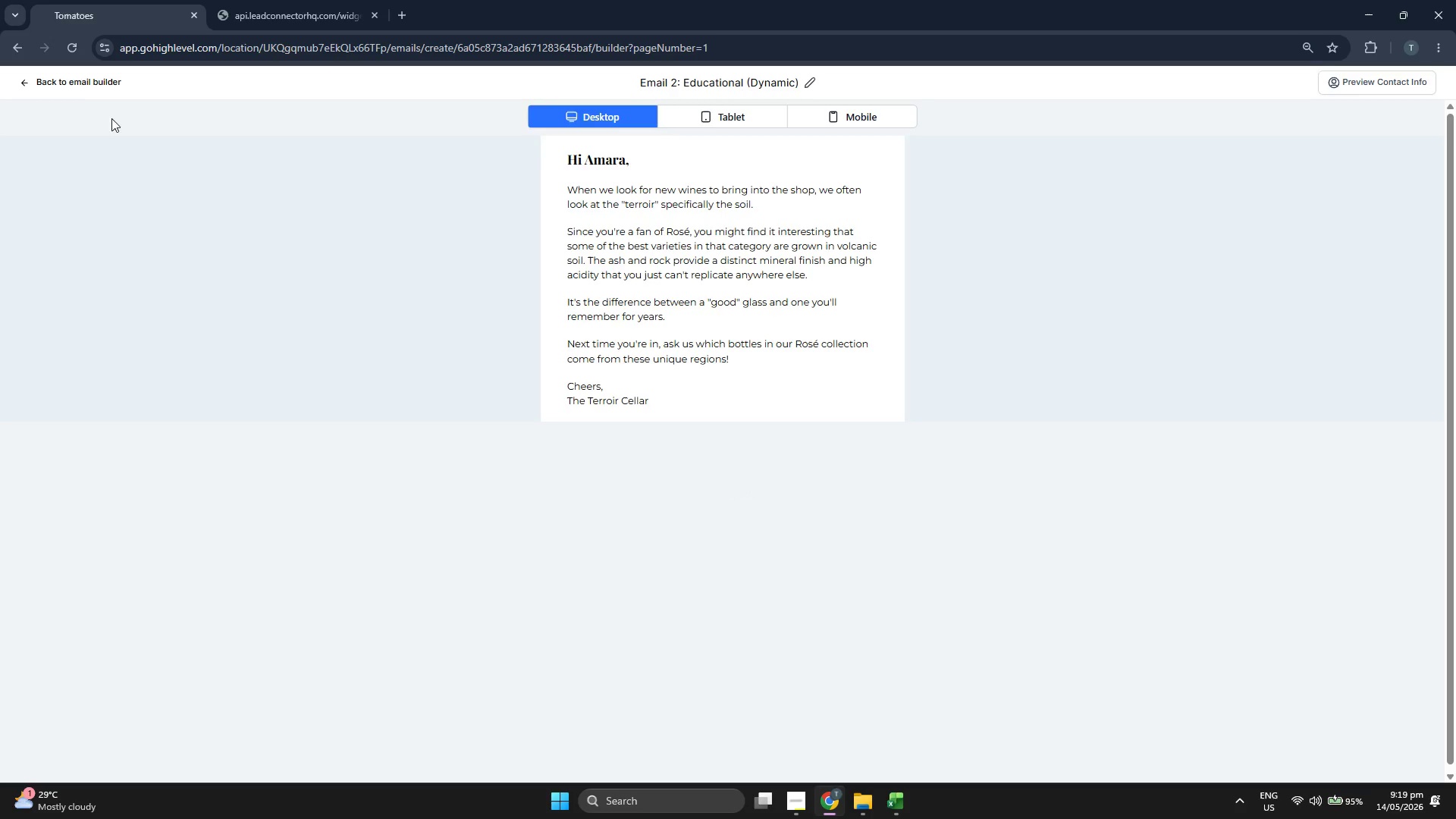 
wait(6.08)
 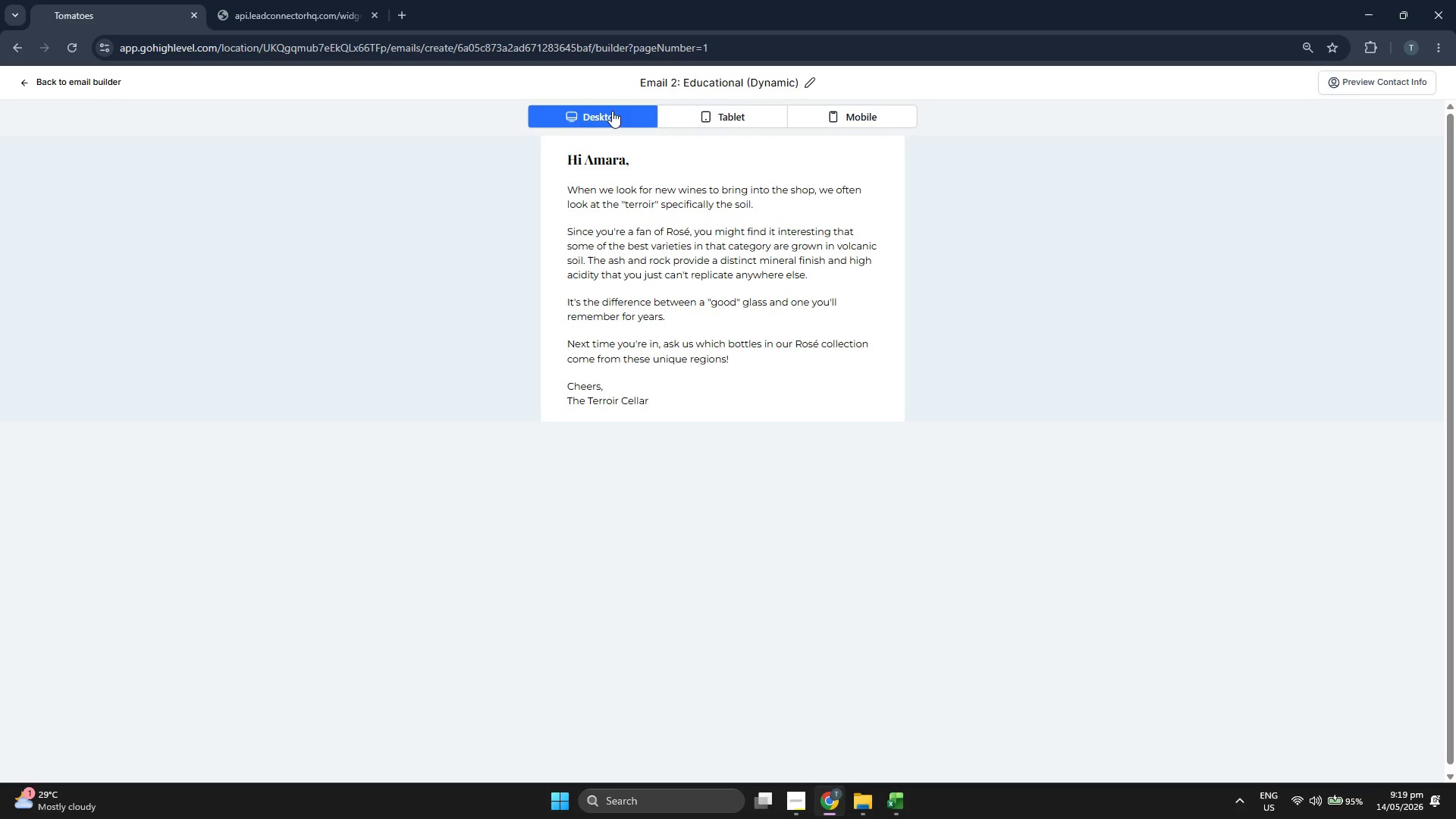 
left_click([83, 86])
 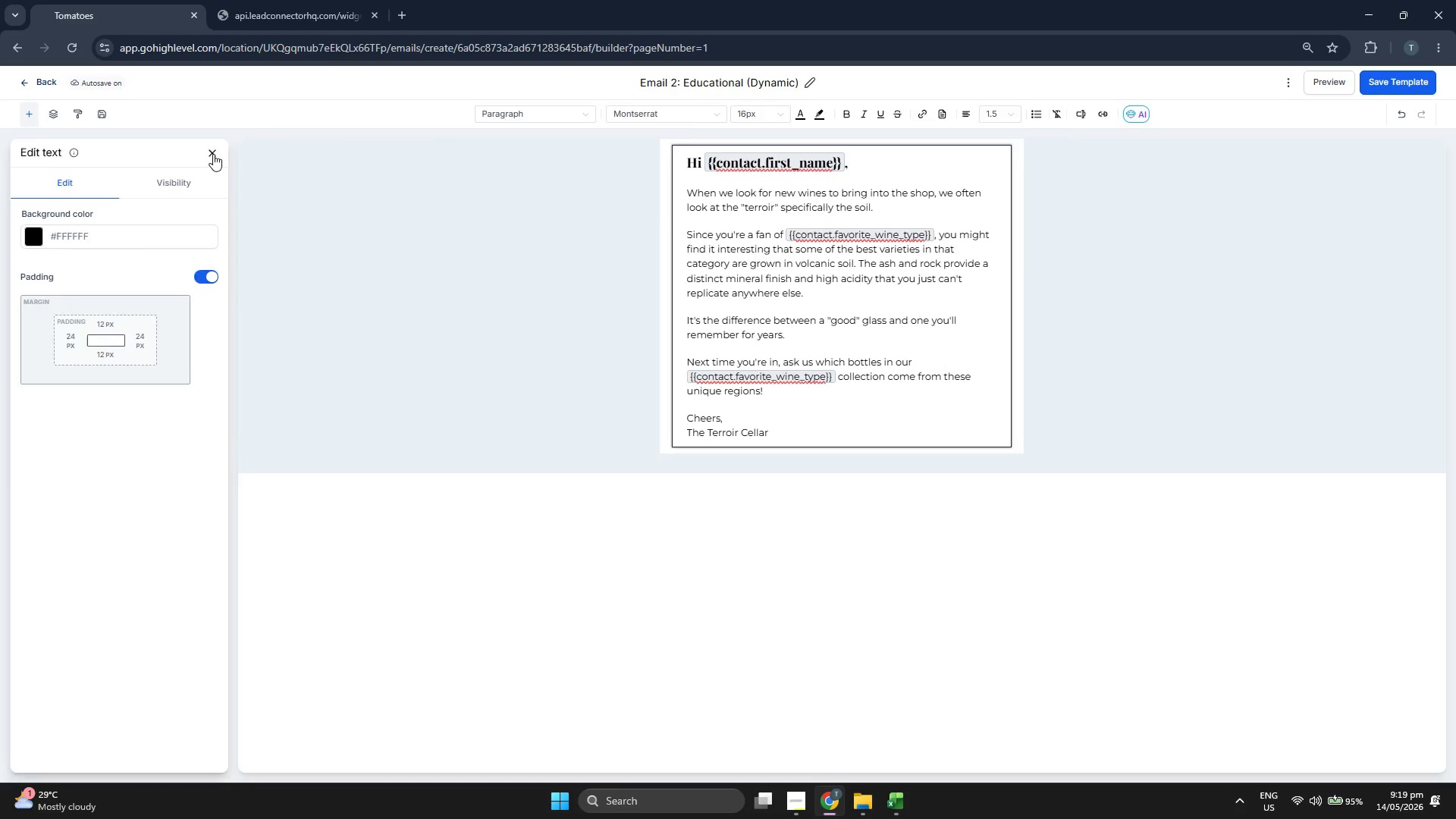 
double_click([821, 205])
 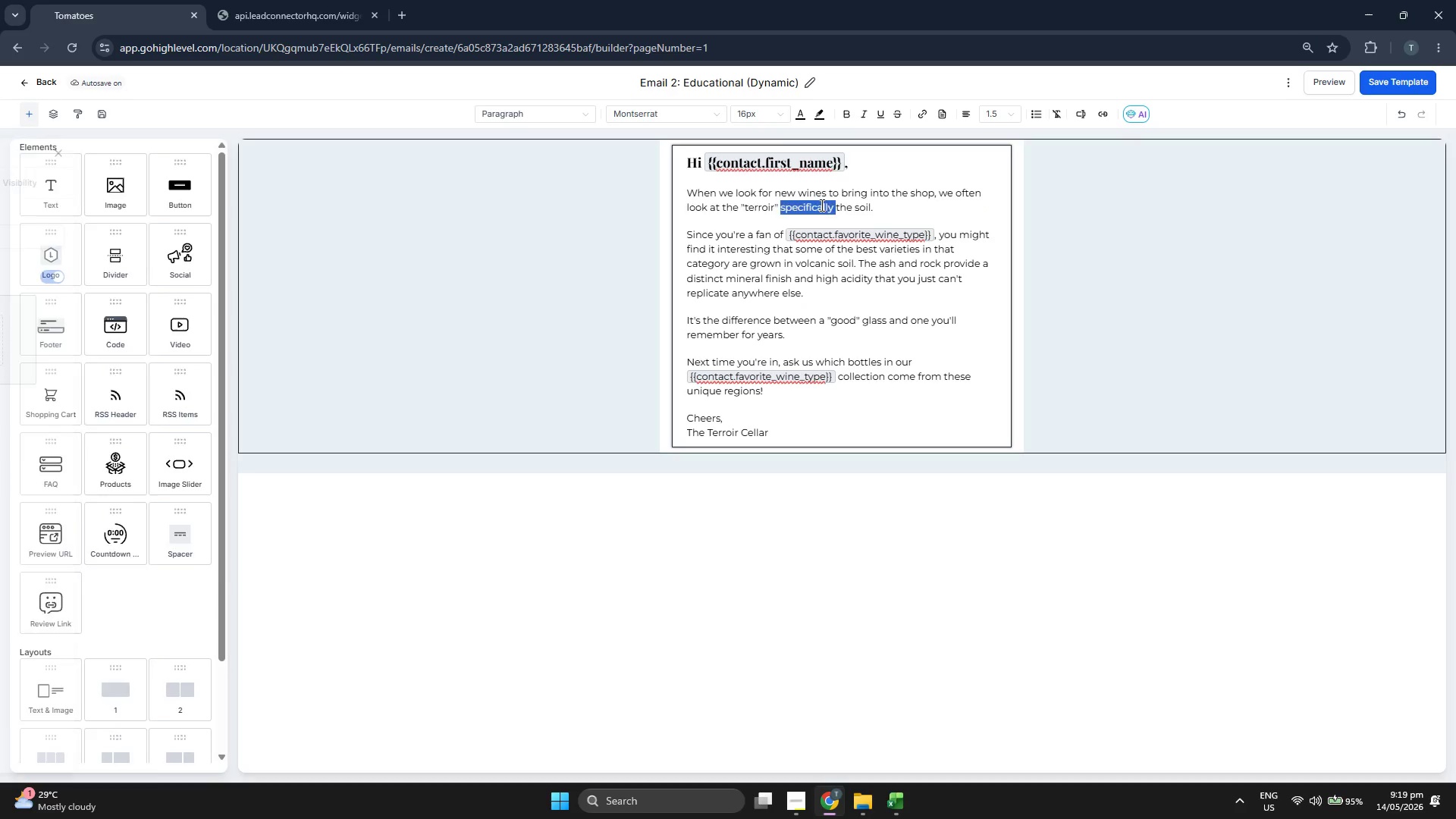 
triple_click([821, 205])
 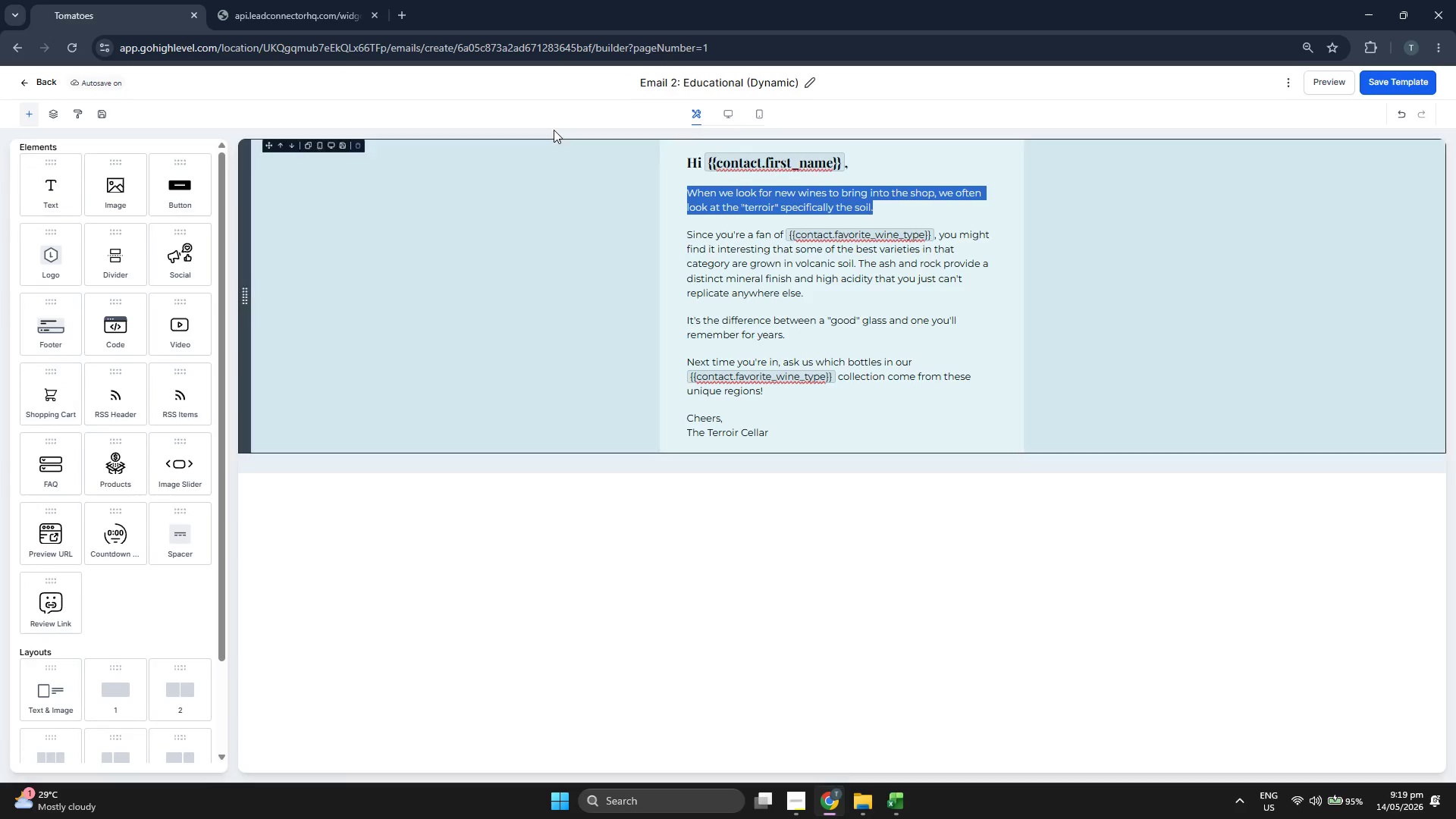 
left_click([732, 111])
 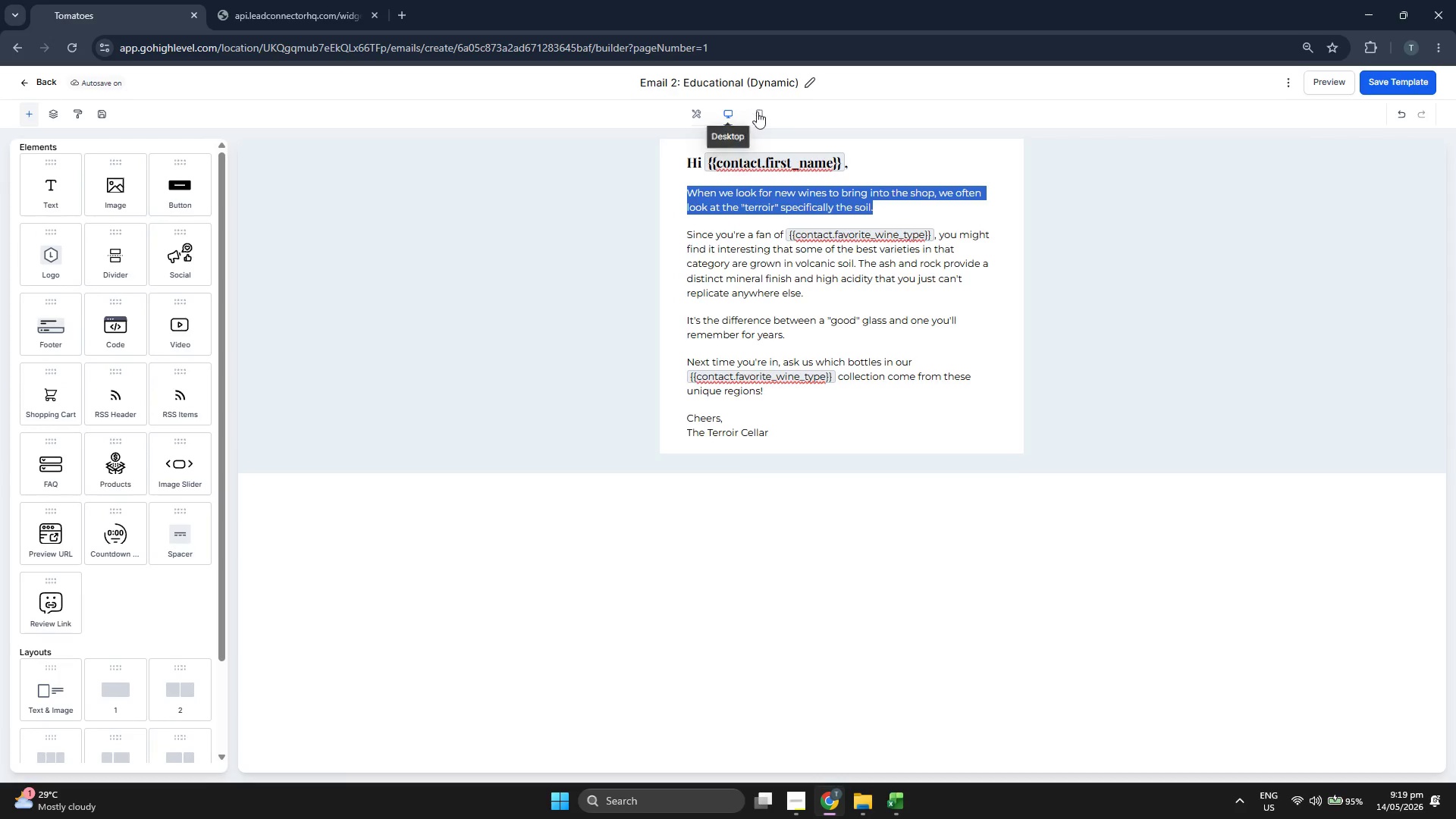 
left_click([759, 112])
 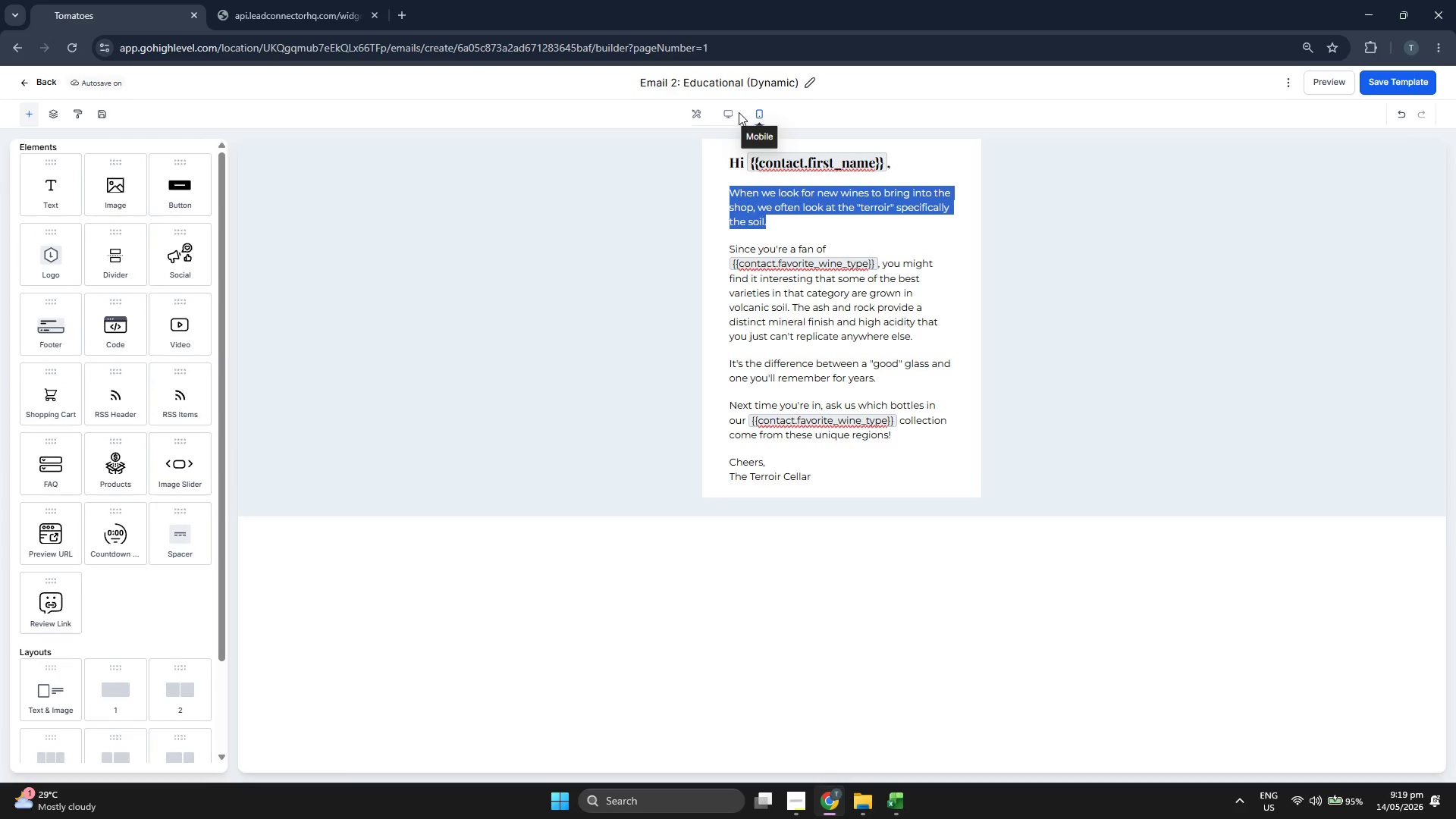 
left_click([730, 112])
 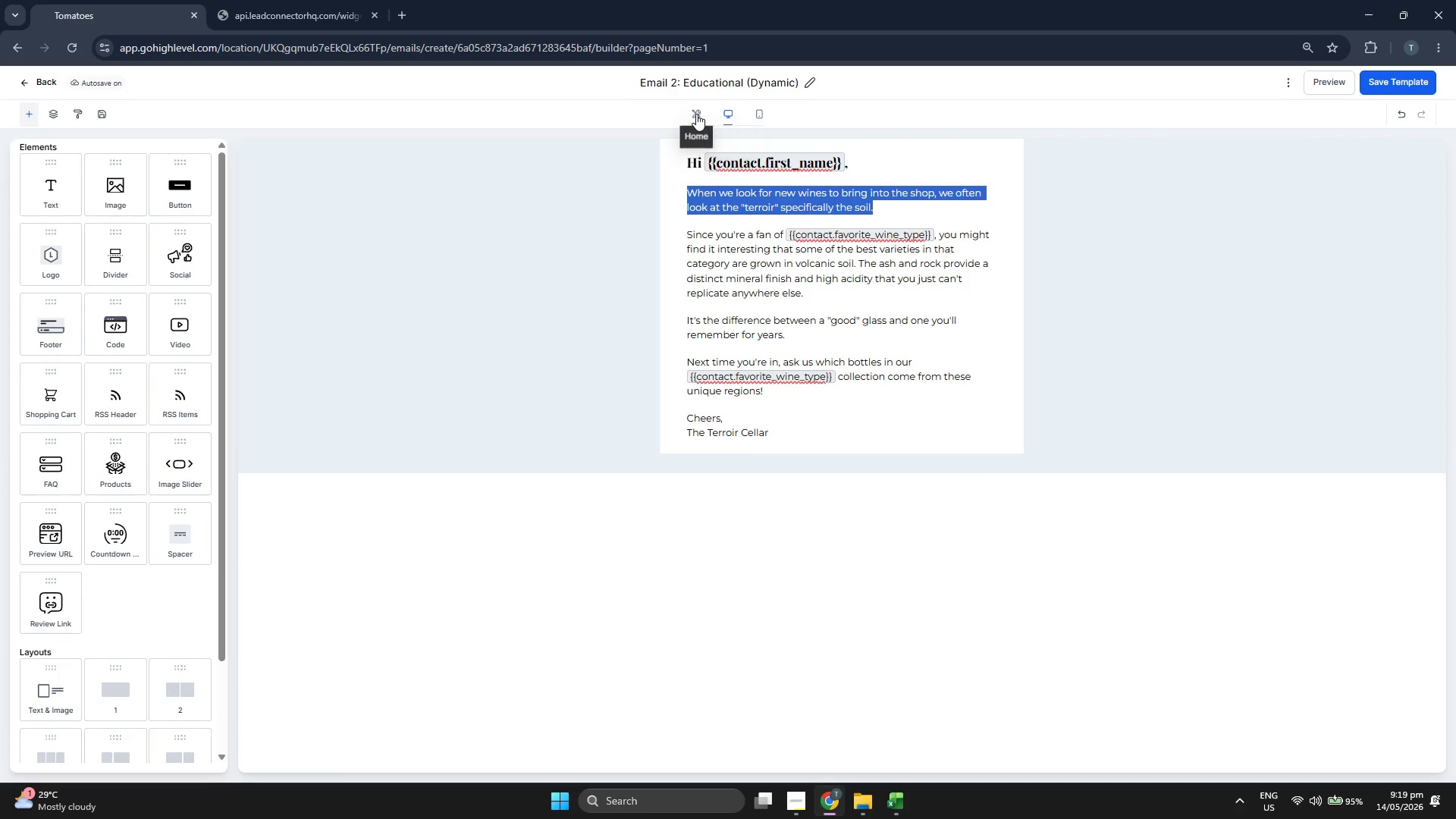 
left_click([764, 115])
 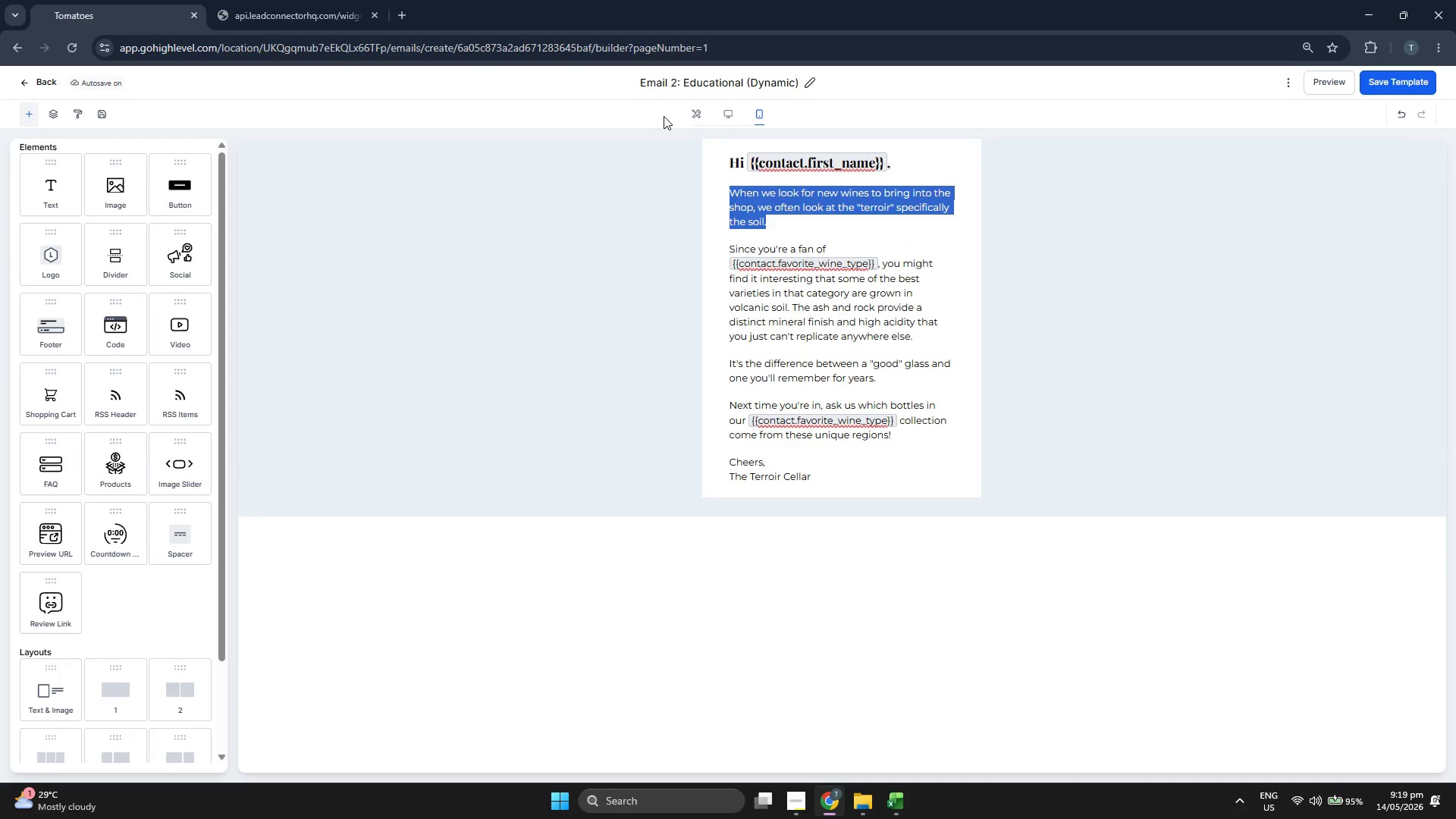 
left_click([692, 115])
 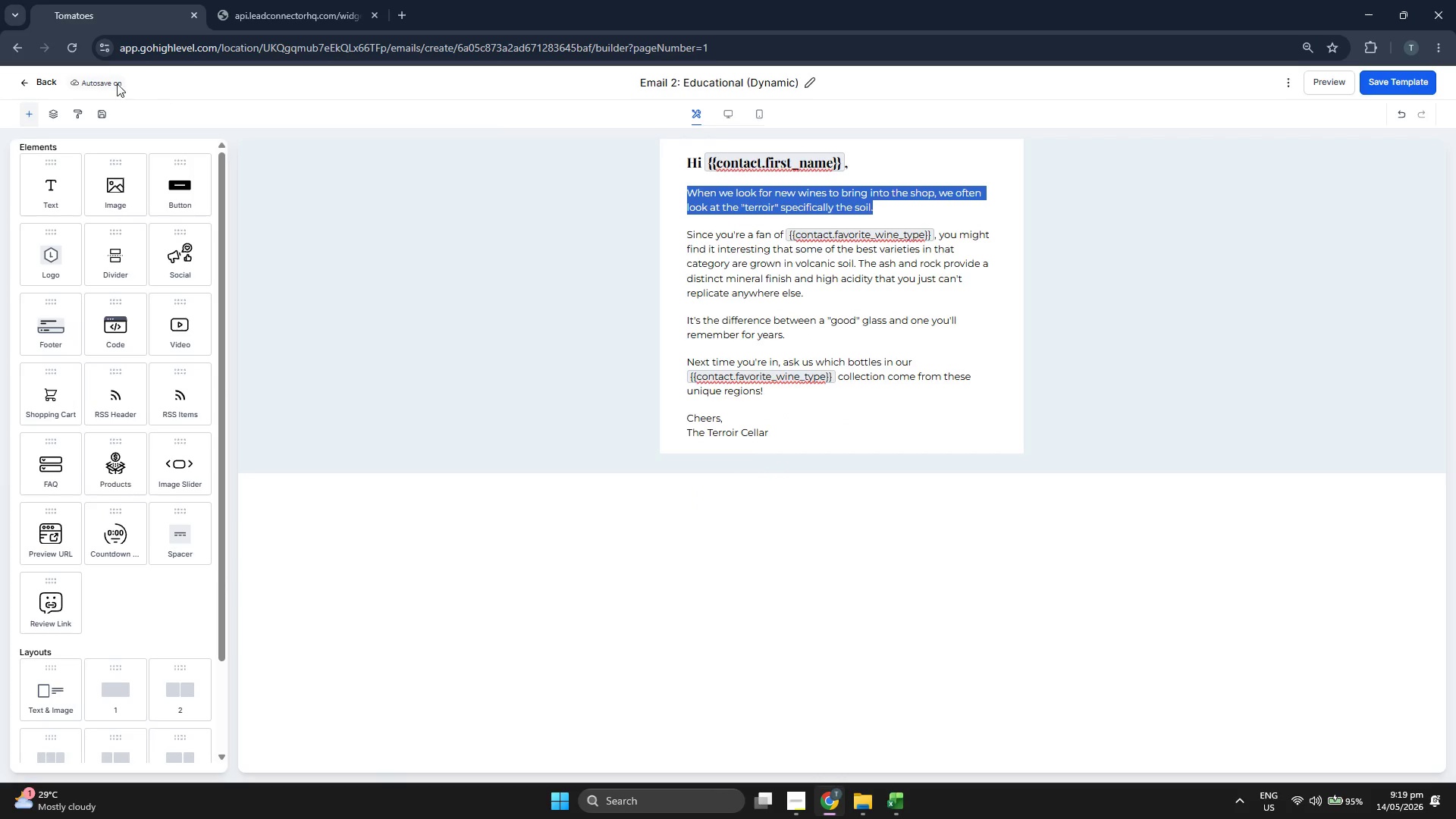 
mouse_move([48, 83])
 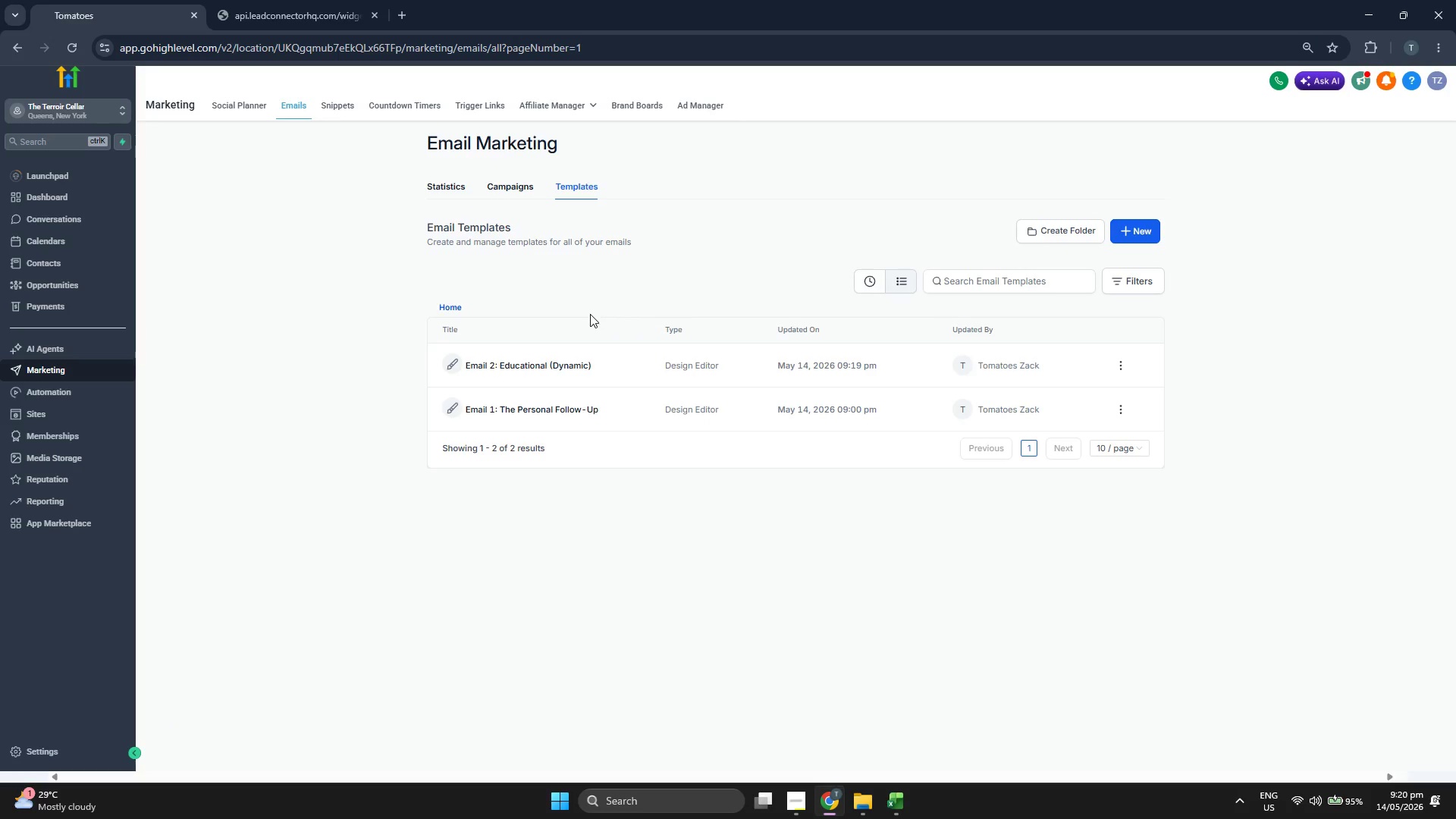 
wait(5.79)
 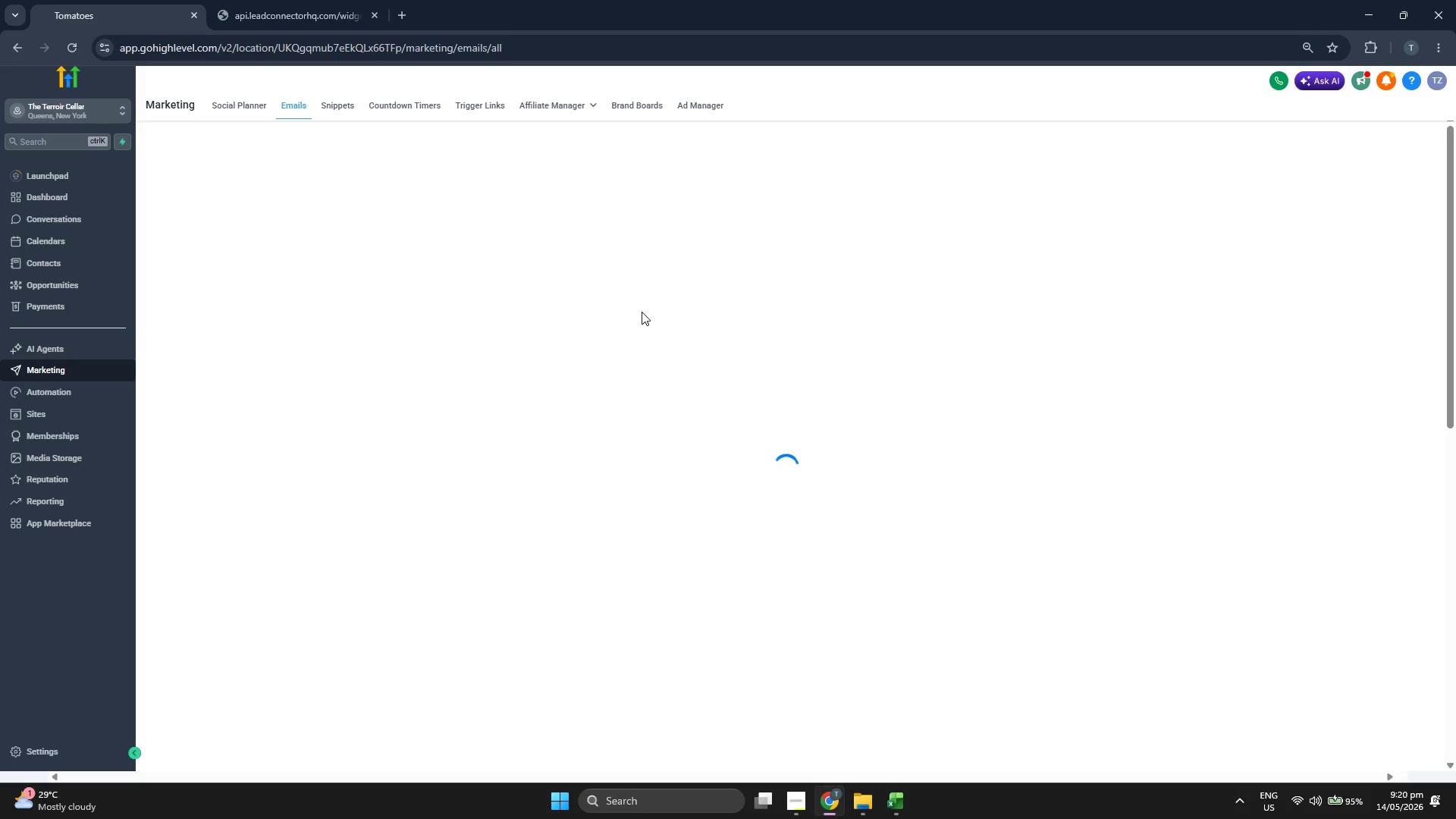 
left_click([1130, 233])
 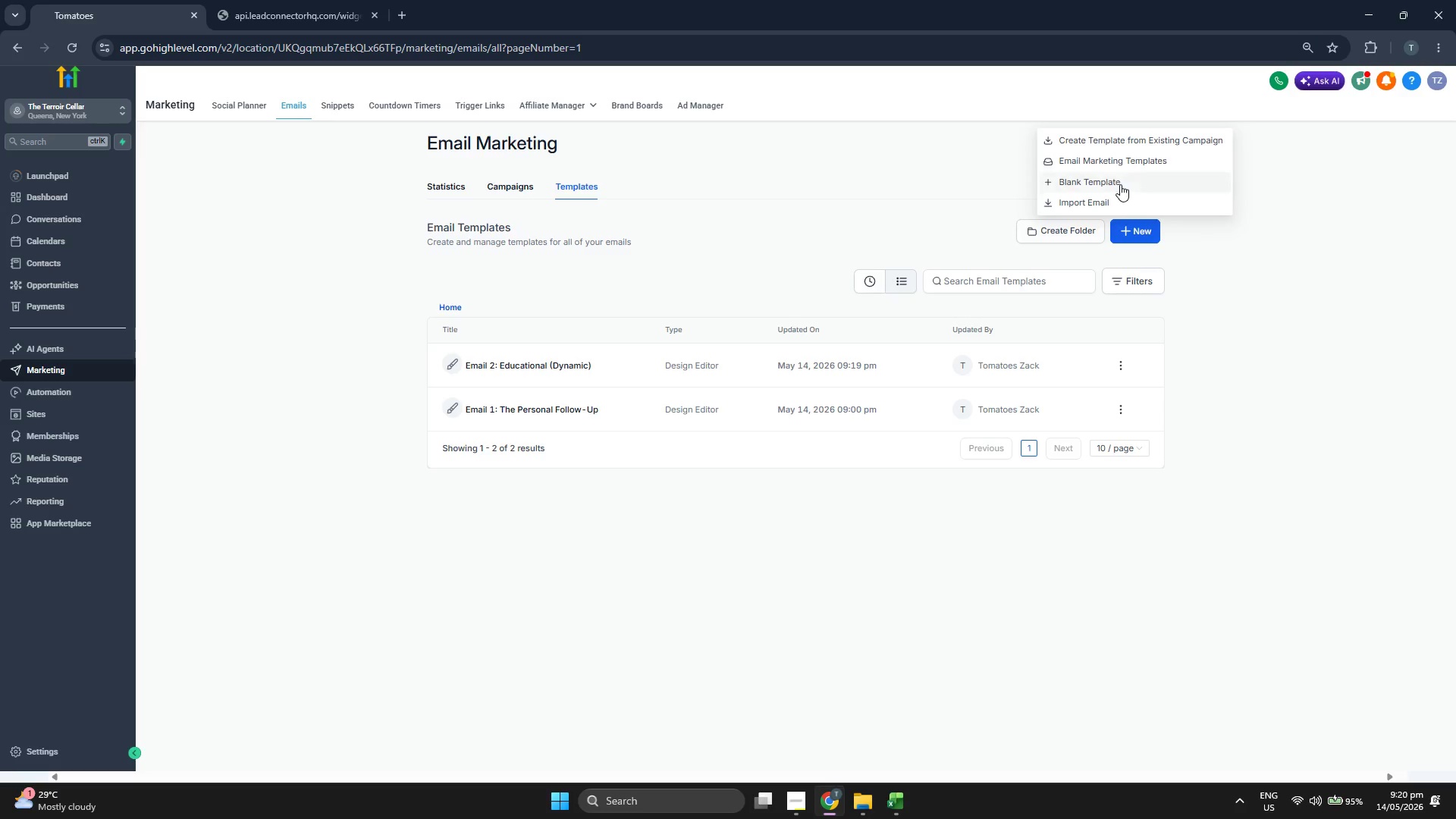 
left_click([1120, 184])
 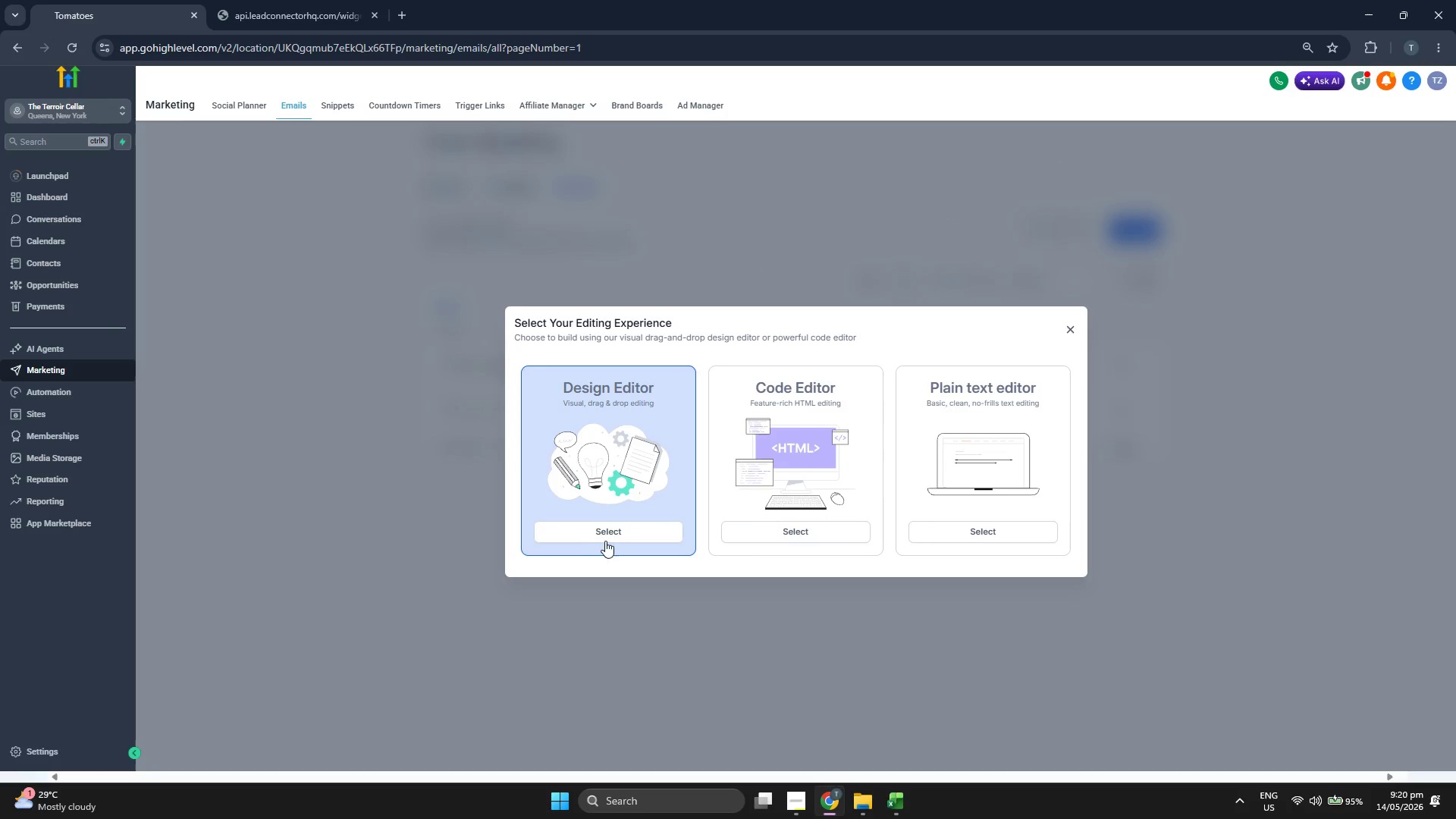 
left_click([610, 535])
 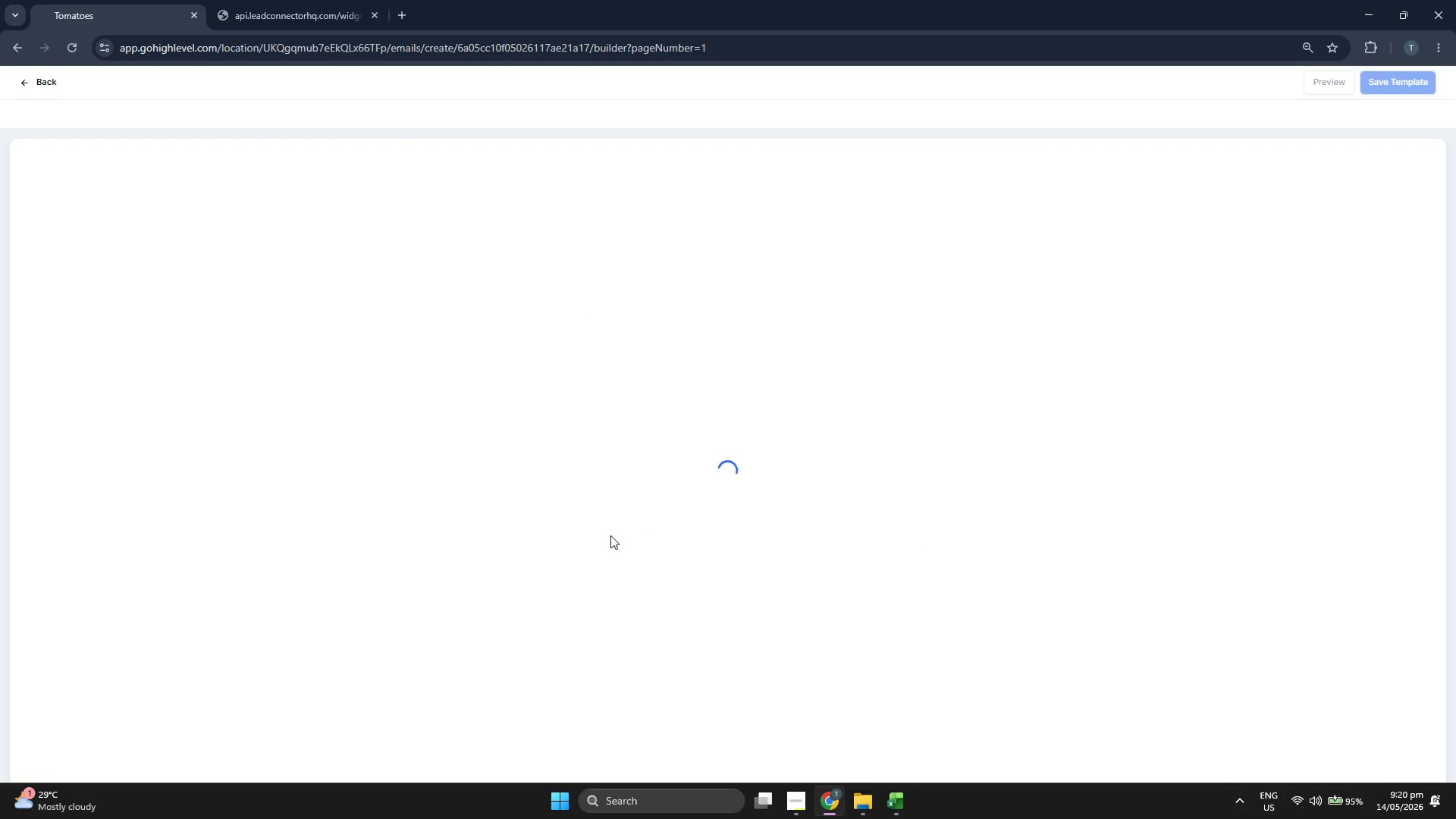 
wait(6.99)
 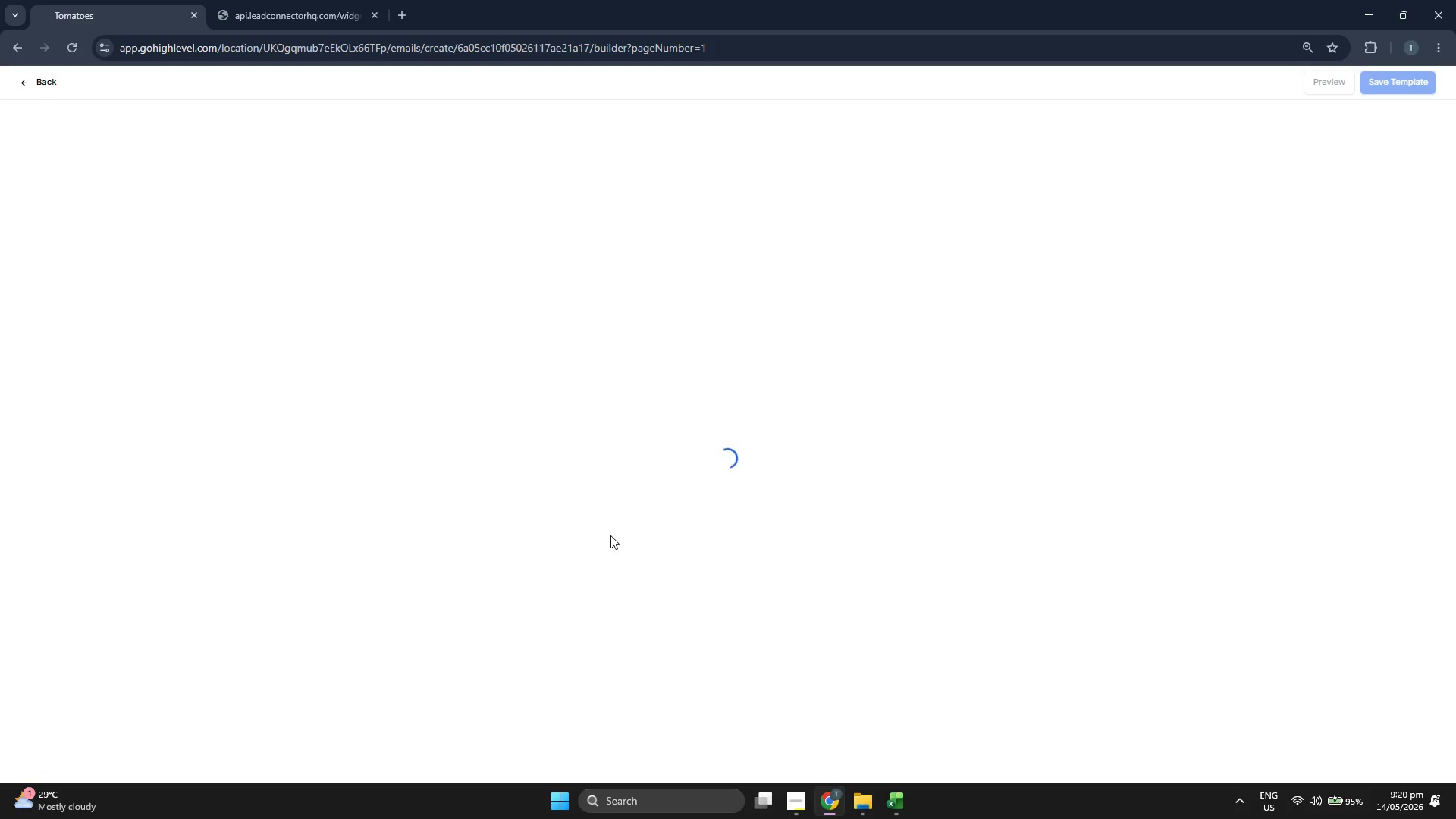 
left_click([731, 83])
 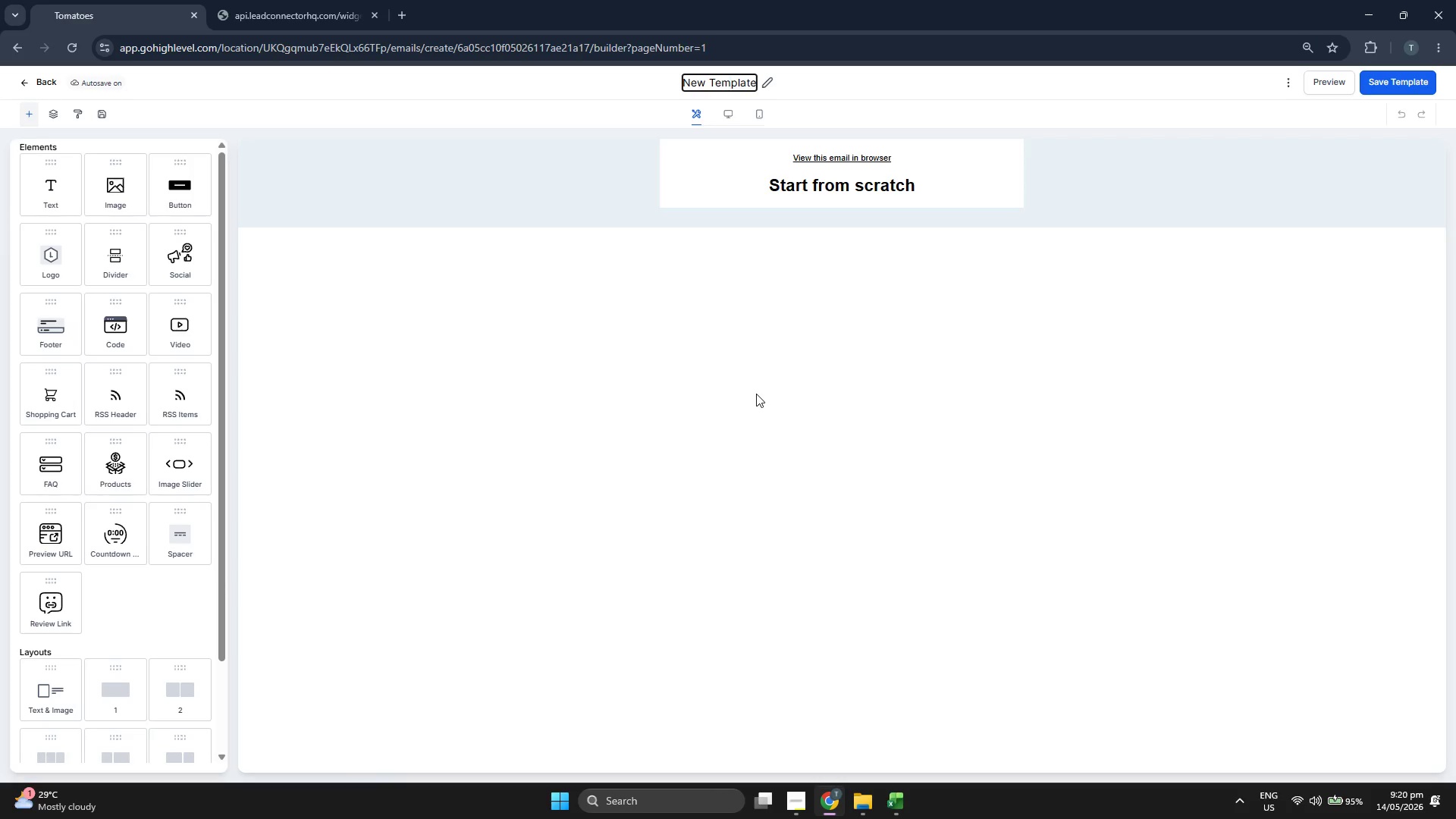 
key(ArrowRight)
 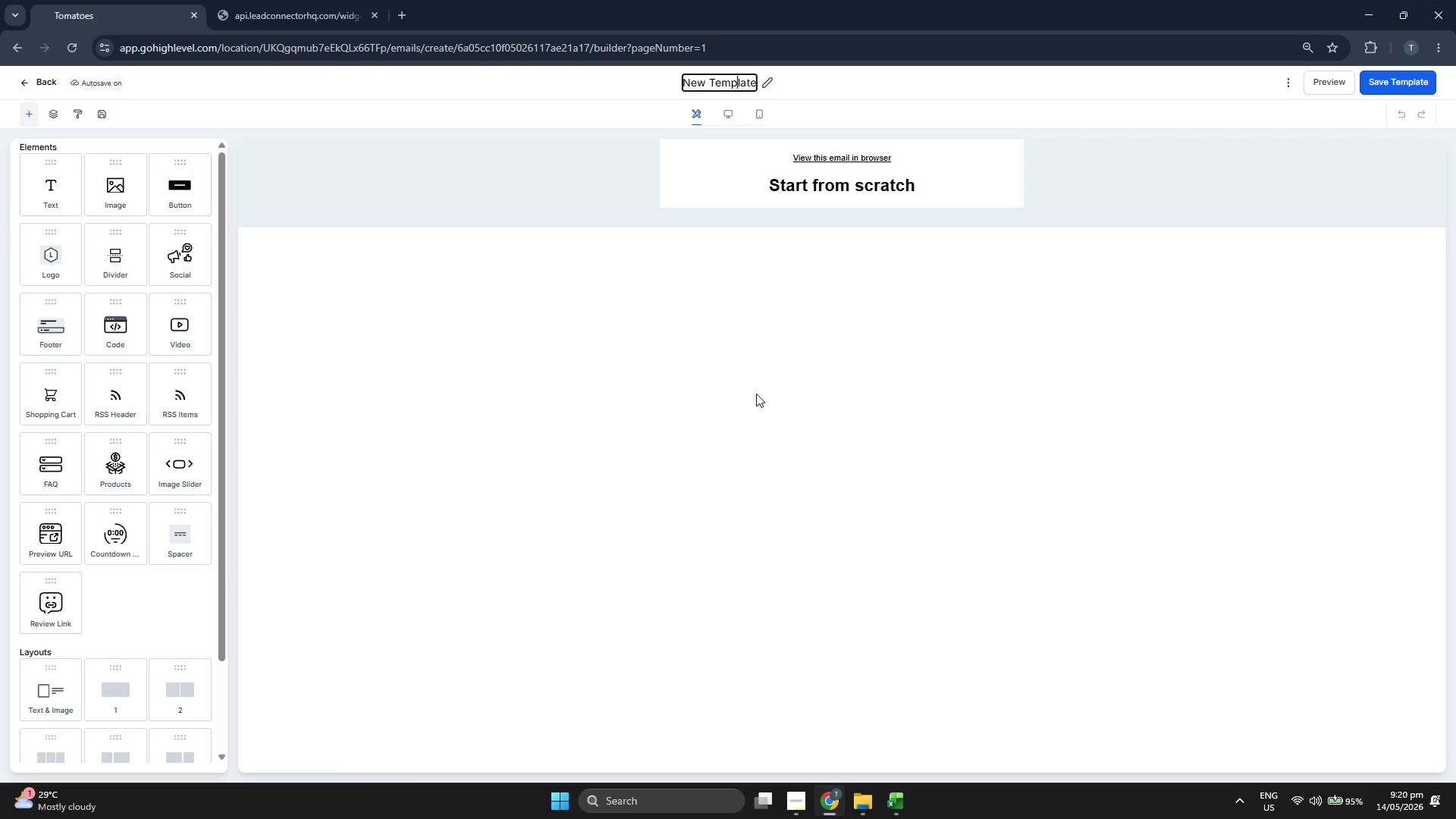 
key(ArrowRight)
 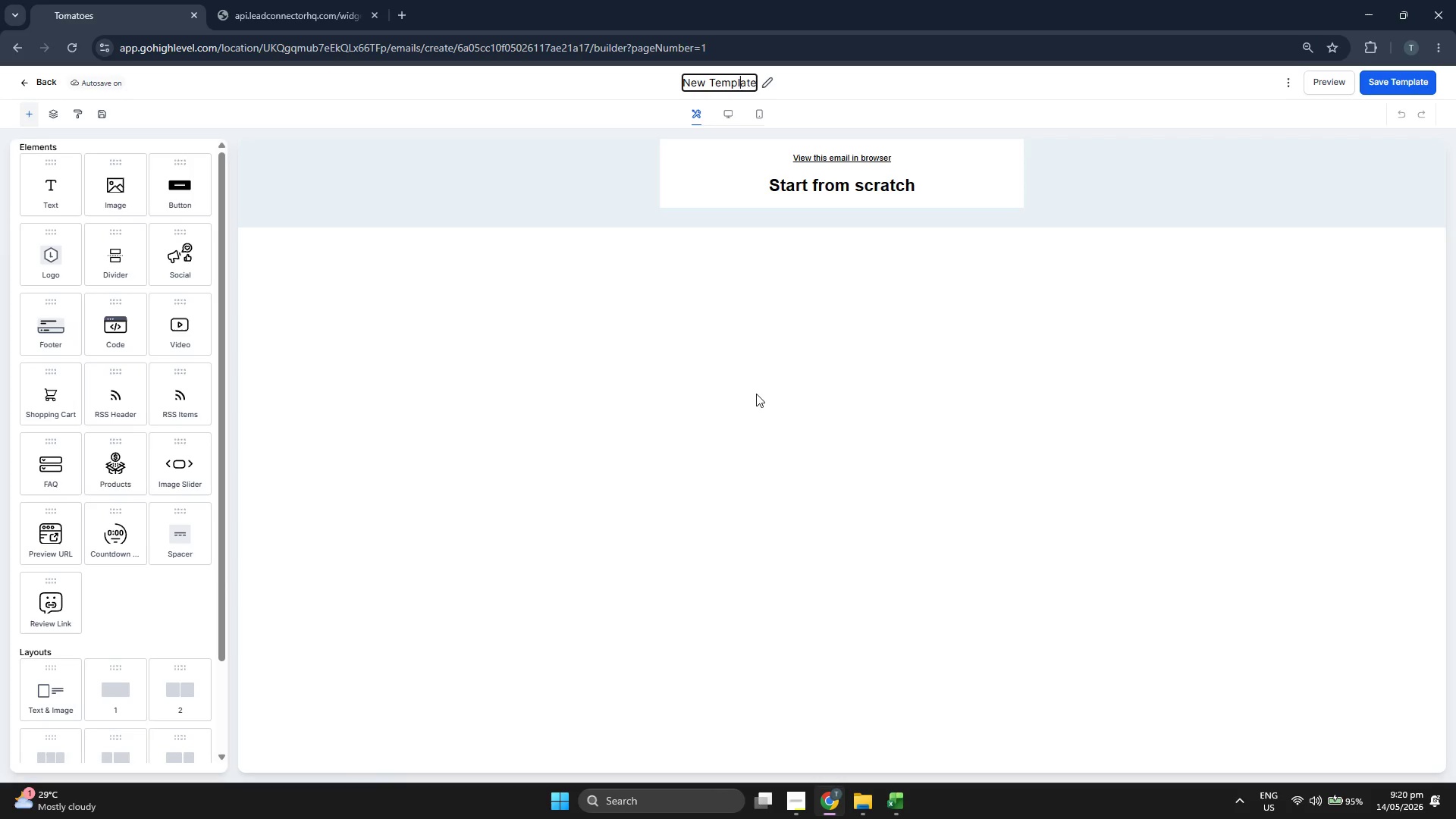 
key(ArrowRight)
 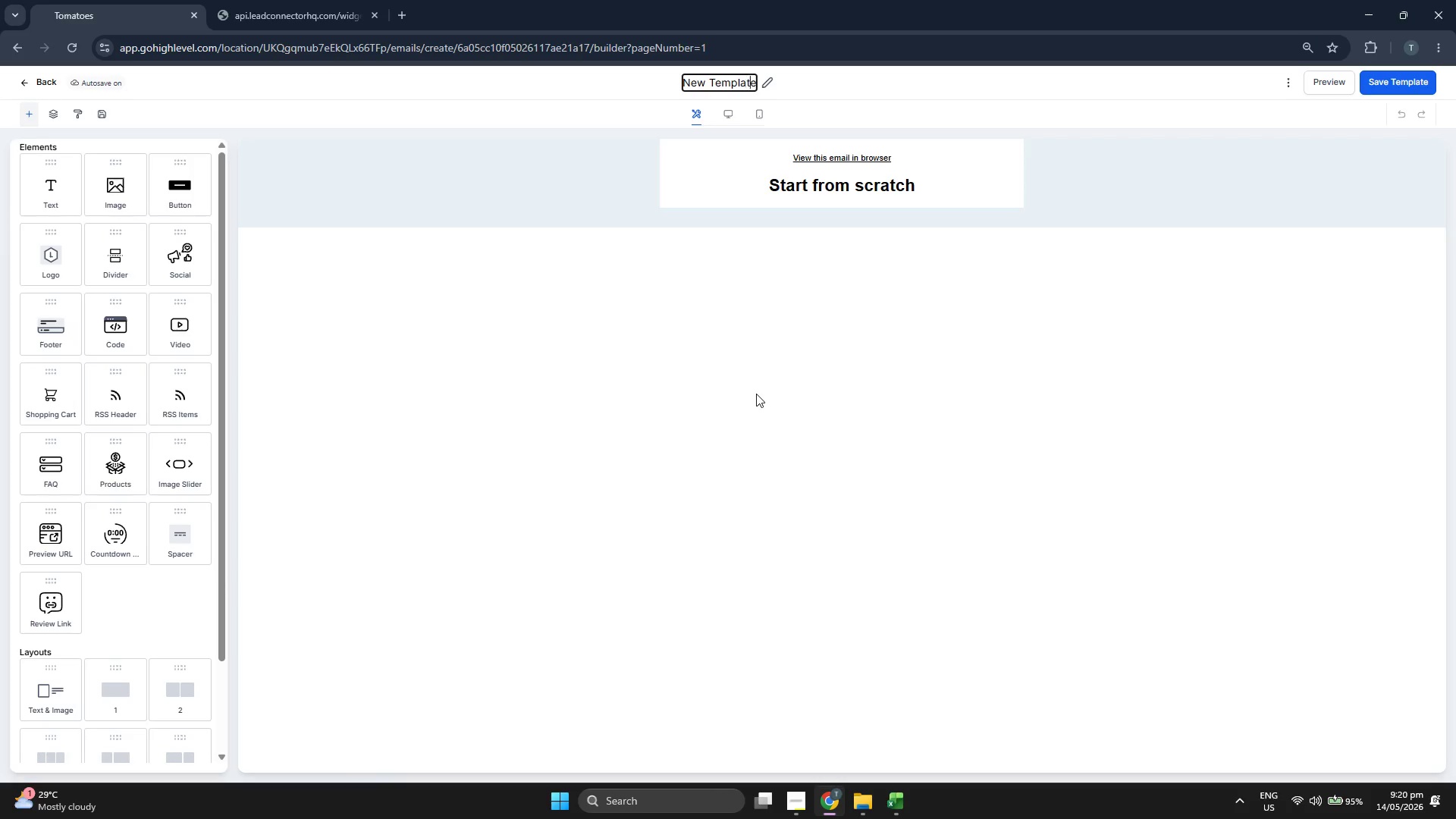 
key(ArrowRight)
 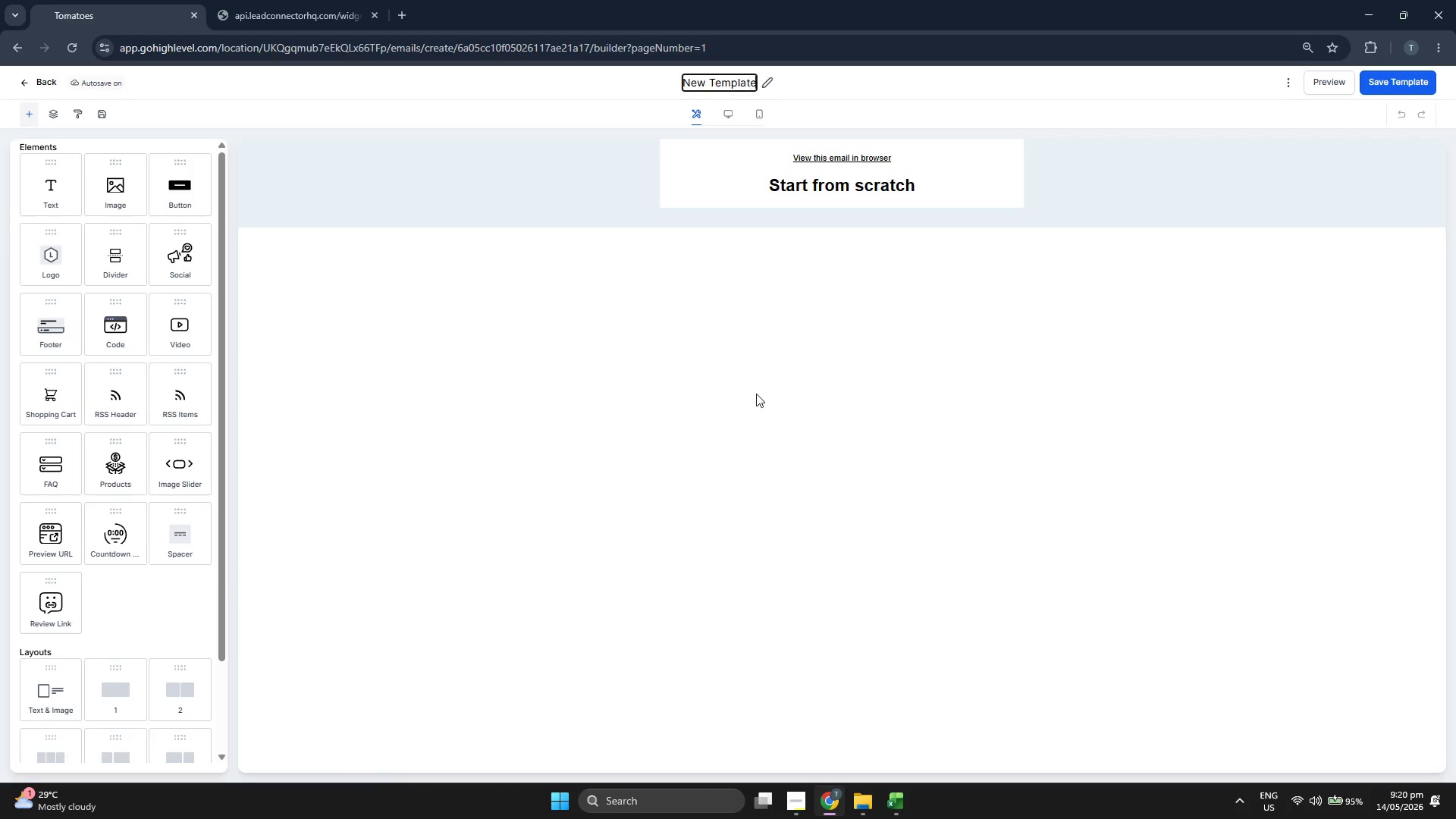 
key(ArrowRight)
 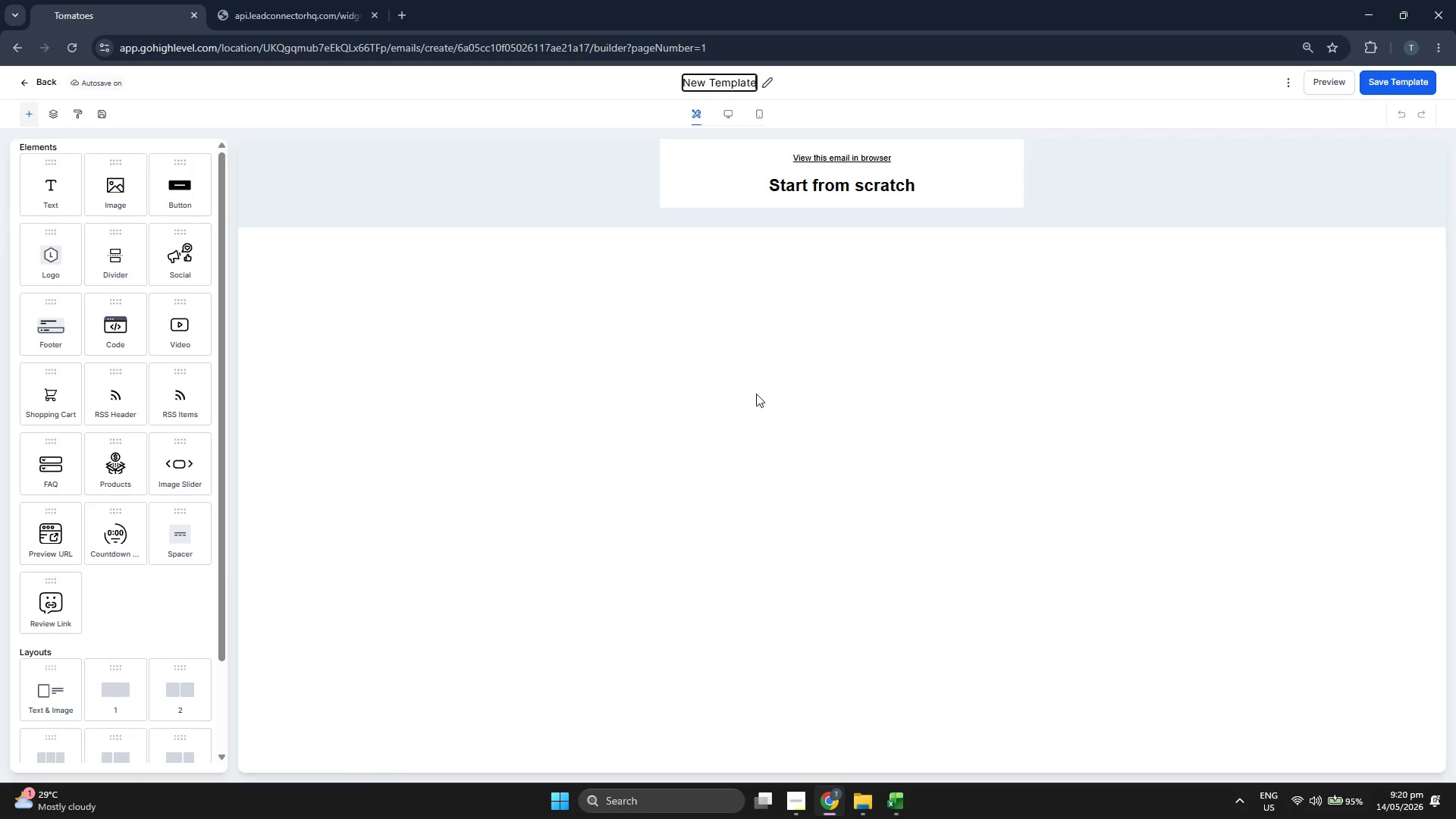 
key(Backspace)
key(Backspace)
key(Backspace)
key(Backspace)
key(Backspace)
key(Backspace)
key(Backspace)
key(Backspace)
key(Backspace)
key(Backspace)
key(Backspace)
key(Backspace)
type(Email 3: TheE)
key(Backspace)
type( Evemt)
key(Backspace)
key(Backspace)
type(nt Invitation)
 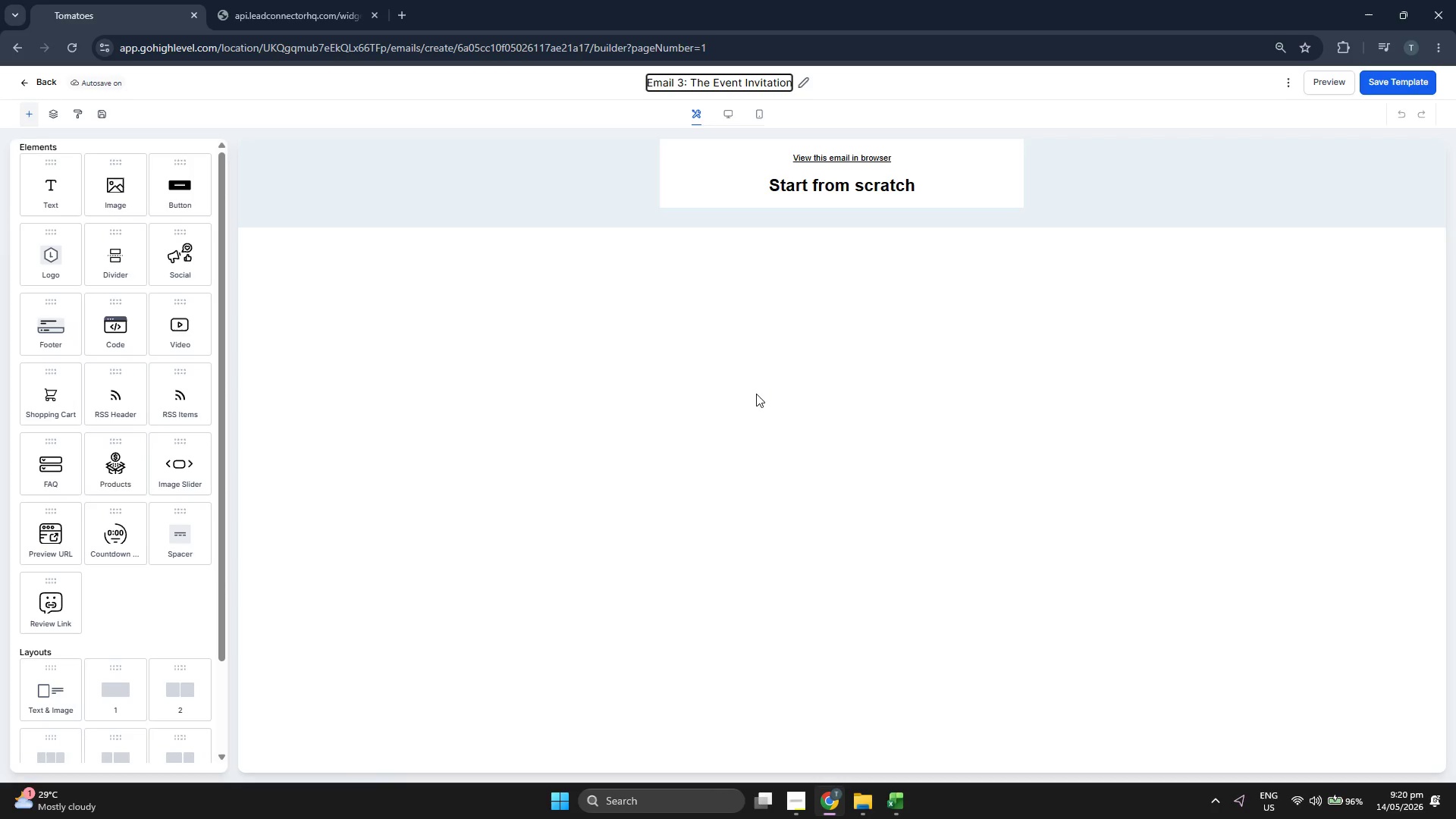 
left_click([756, 394])
 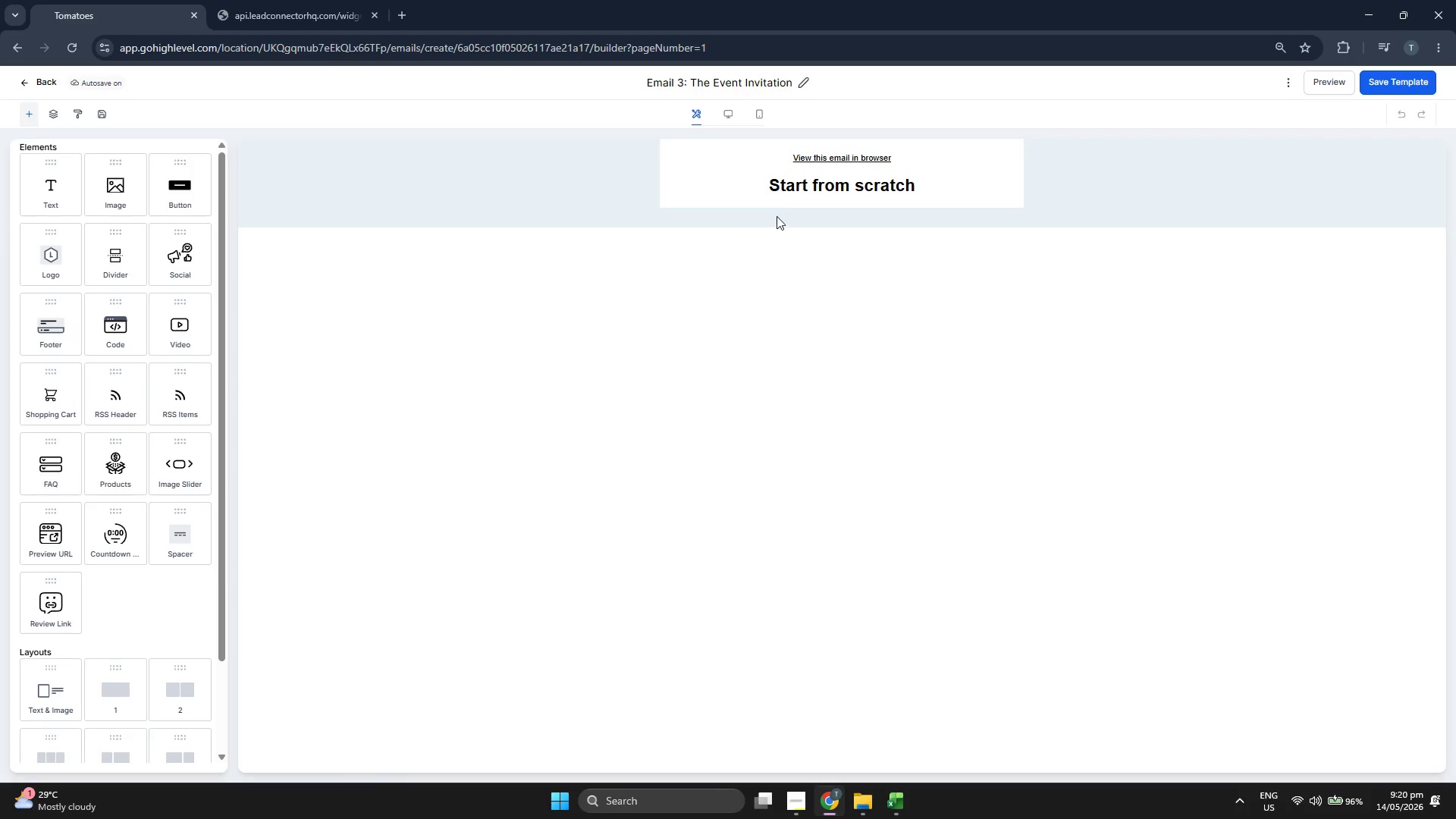 
left_click([806, 168])
 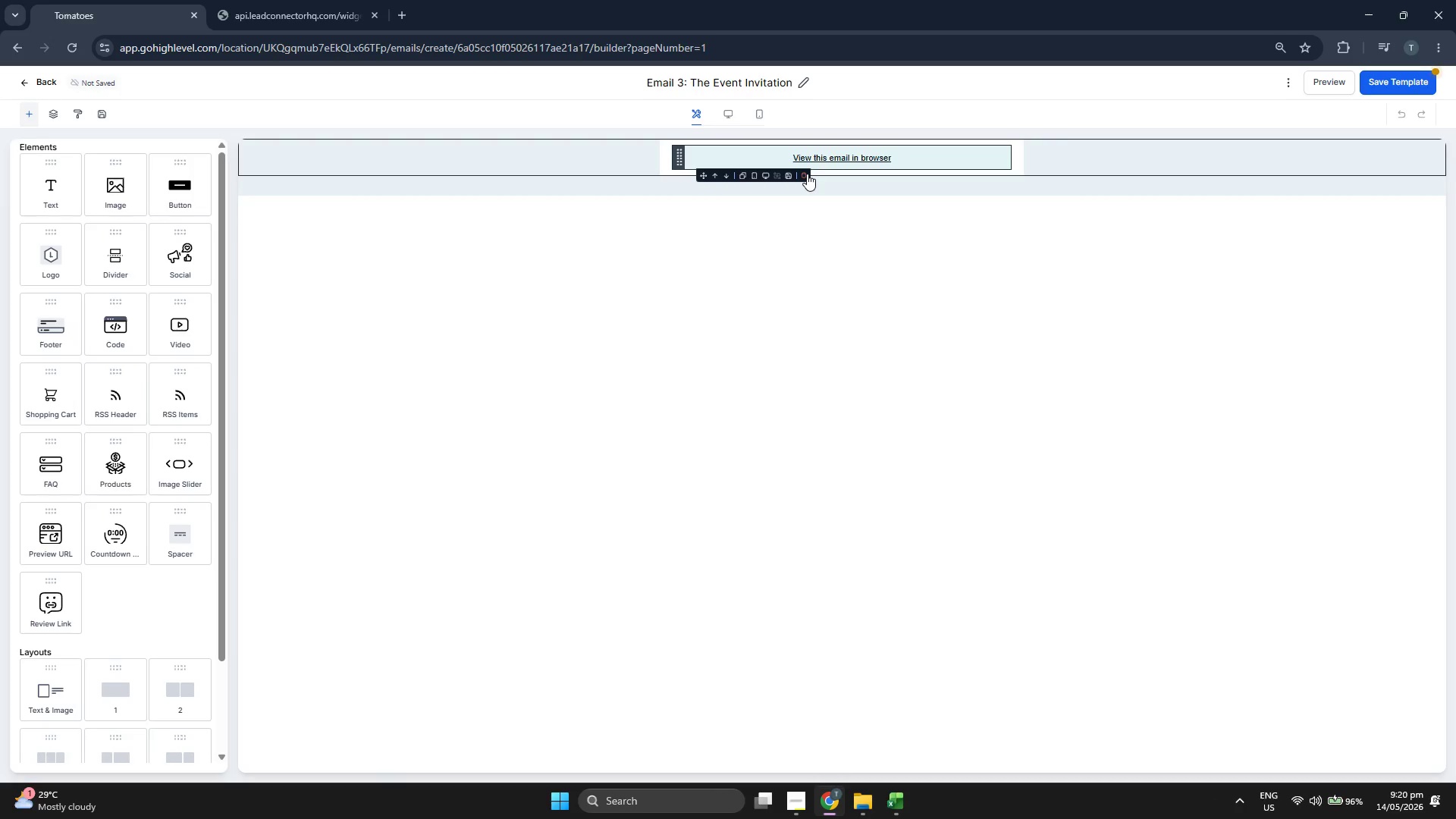 
left_click([807, 174])
 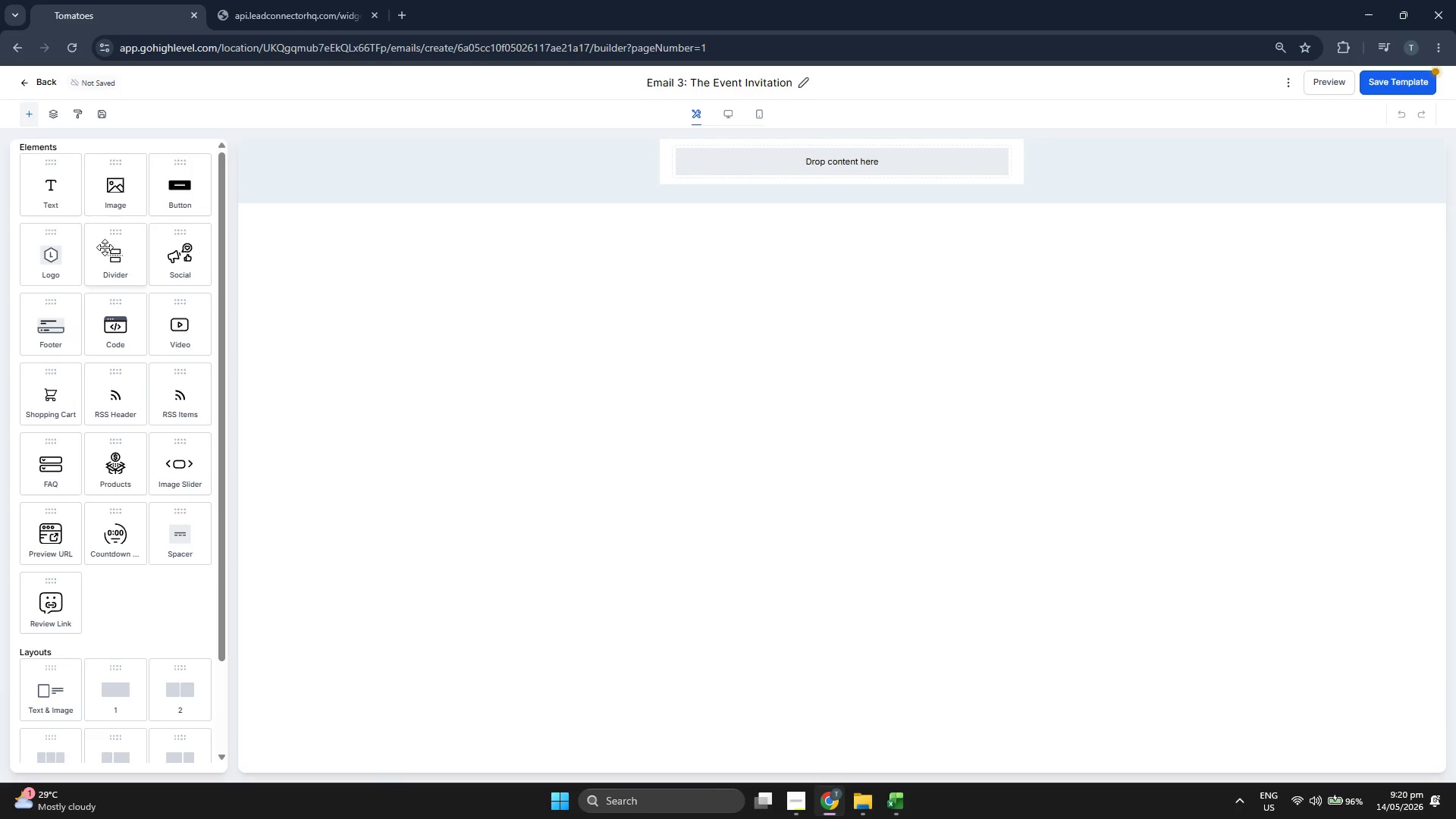 
left_click_drag(start_coordinate=[50, 196], to_coordinate=[787, 168])
 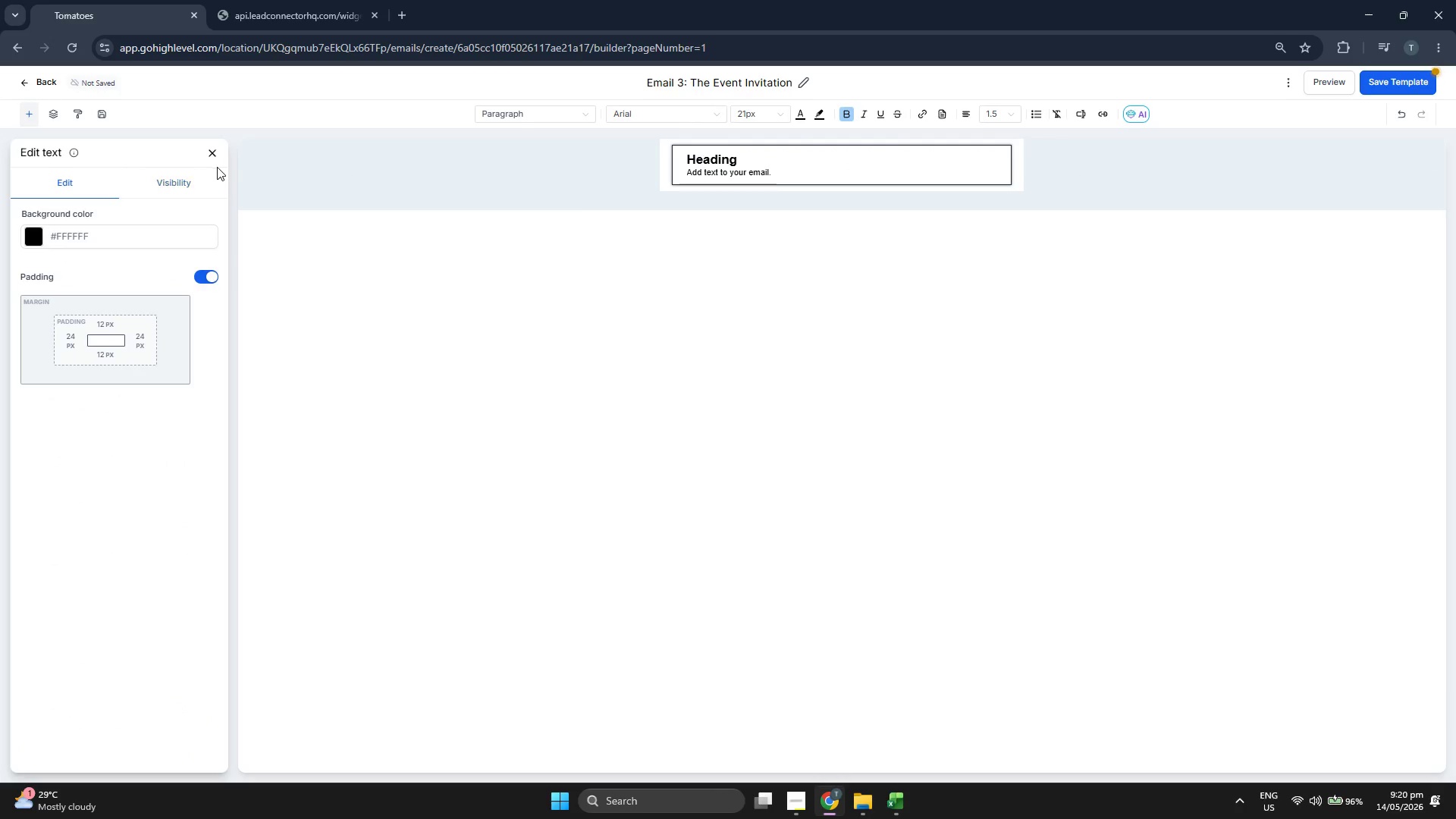 
left_click([780, 156])
 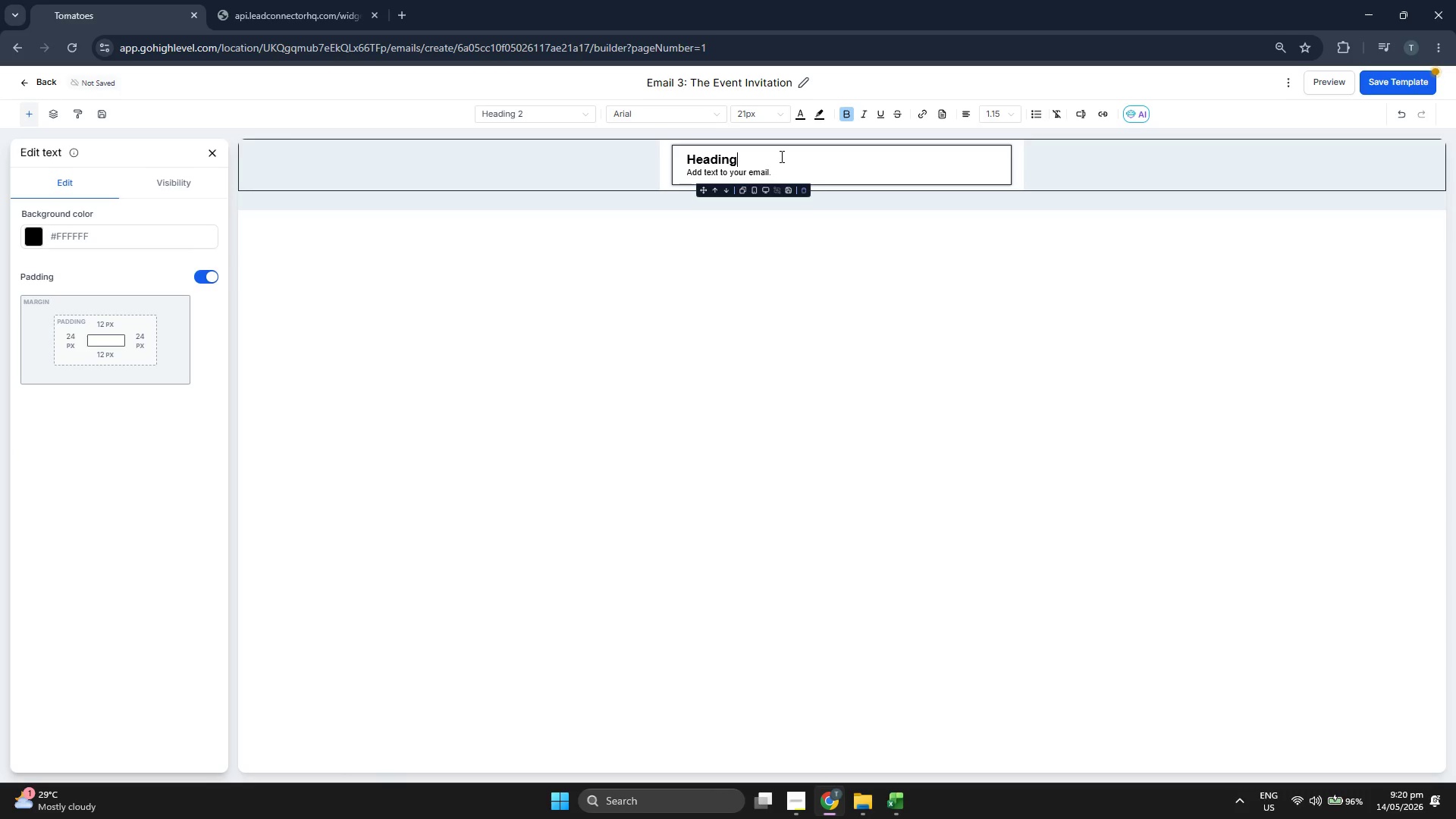 
key(Backspace)
 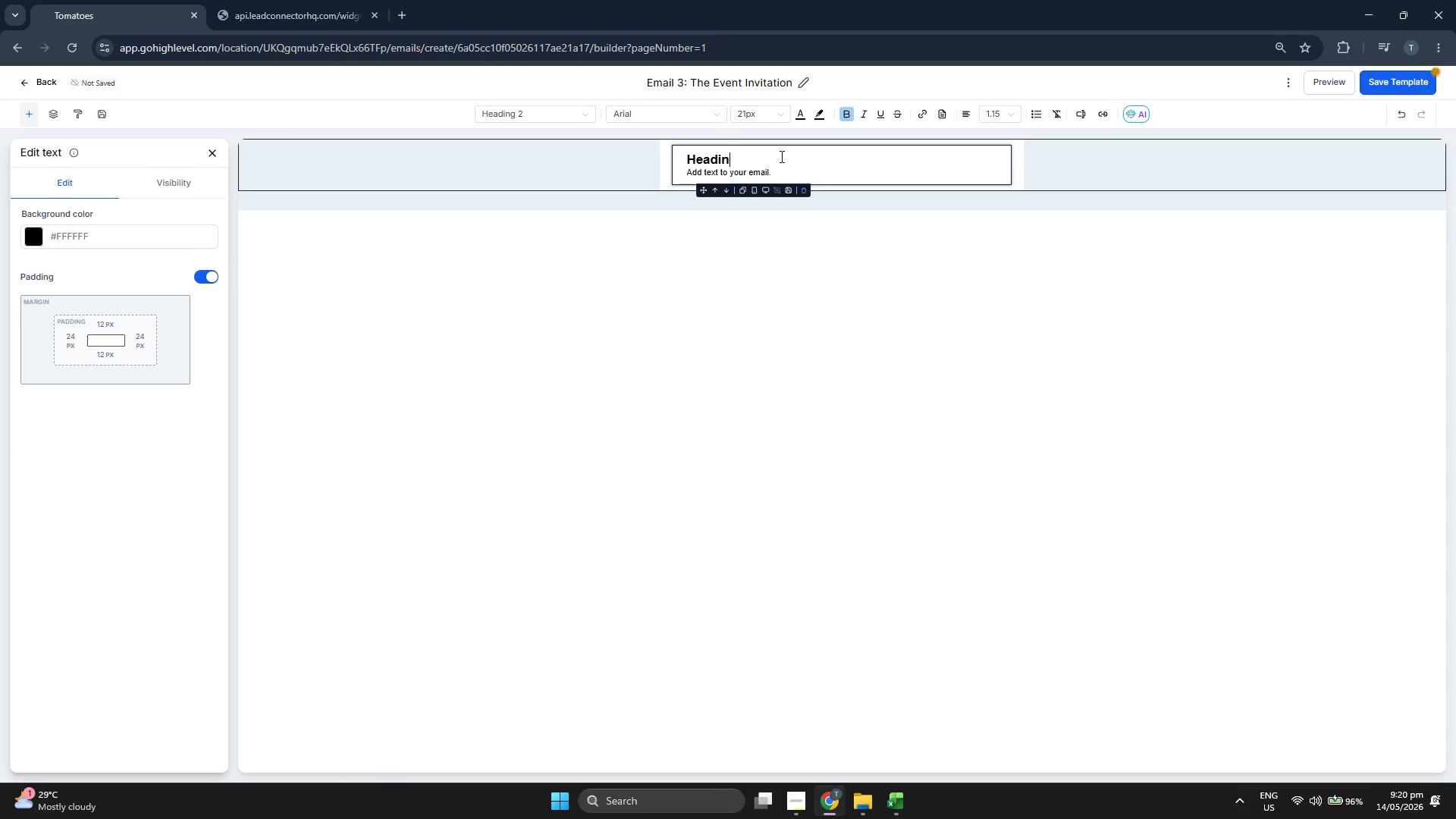 
key(Backspace)
 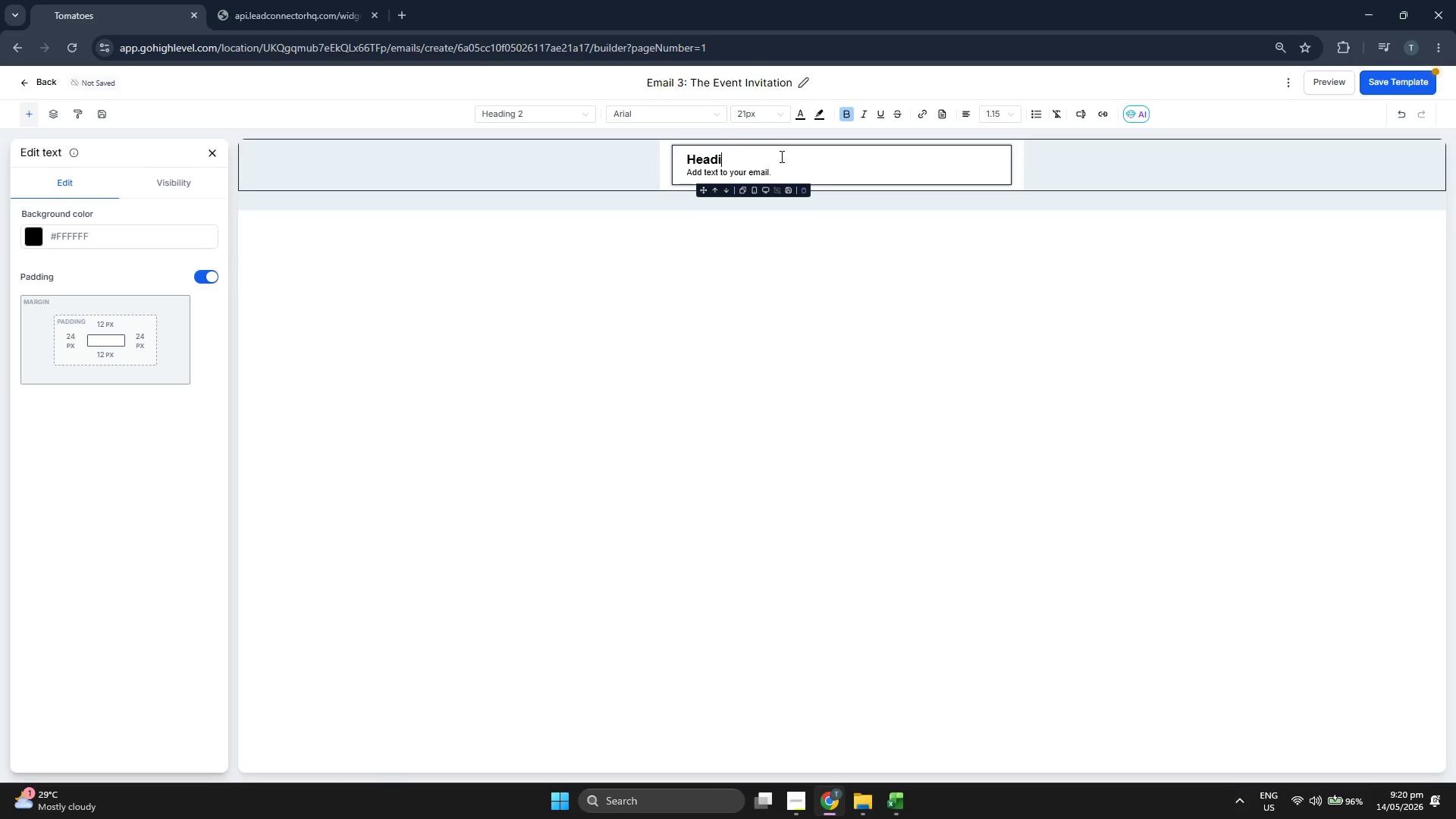 
key(Backspace)
 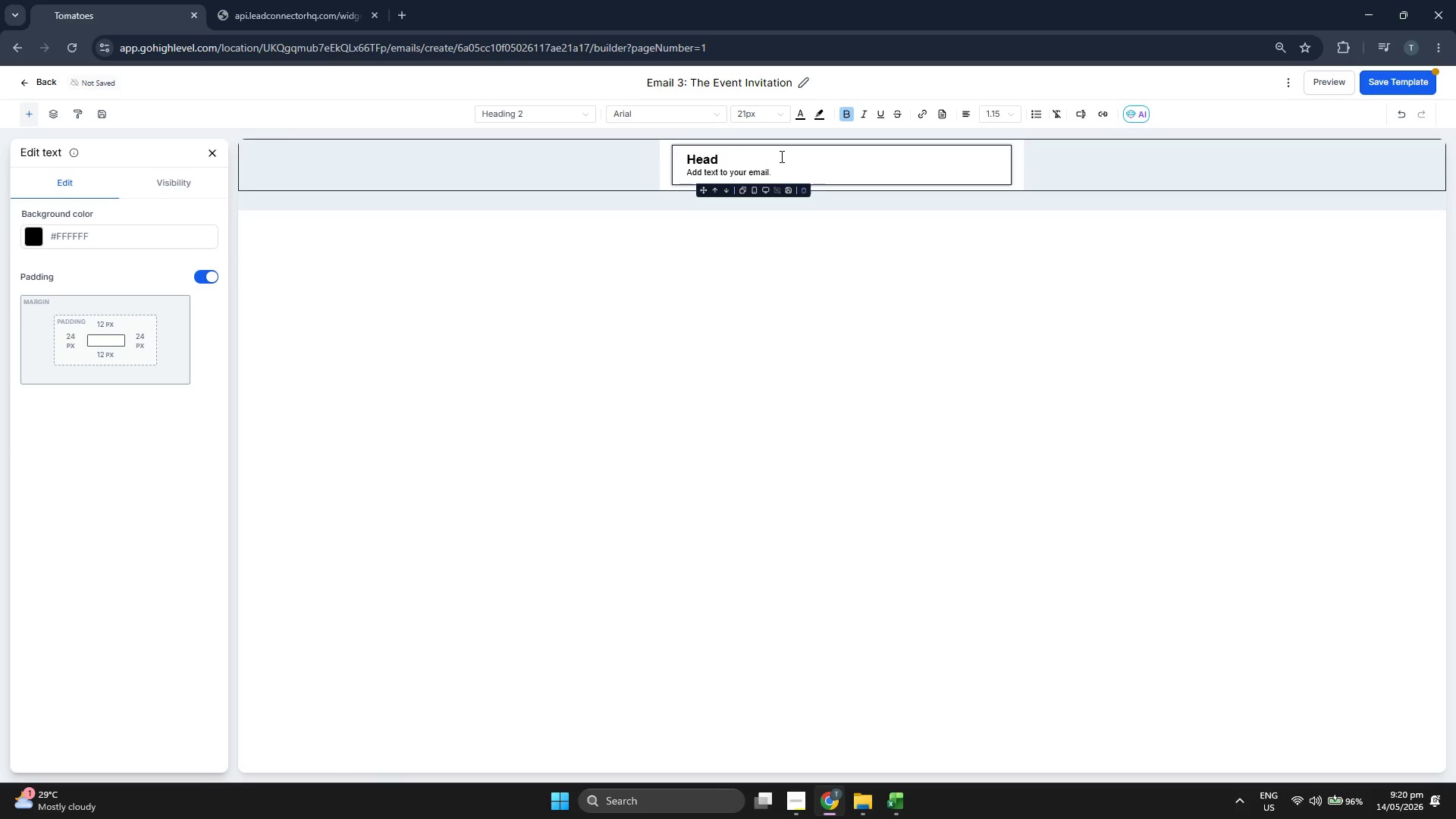 
key(Backspace)
 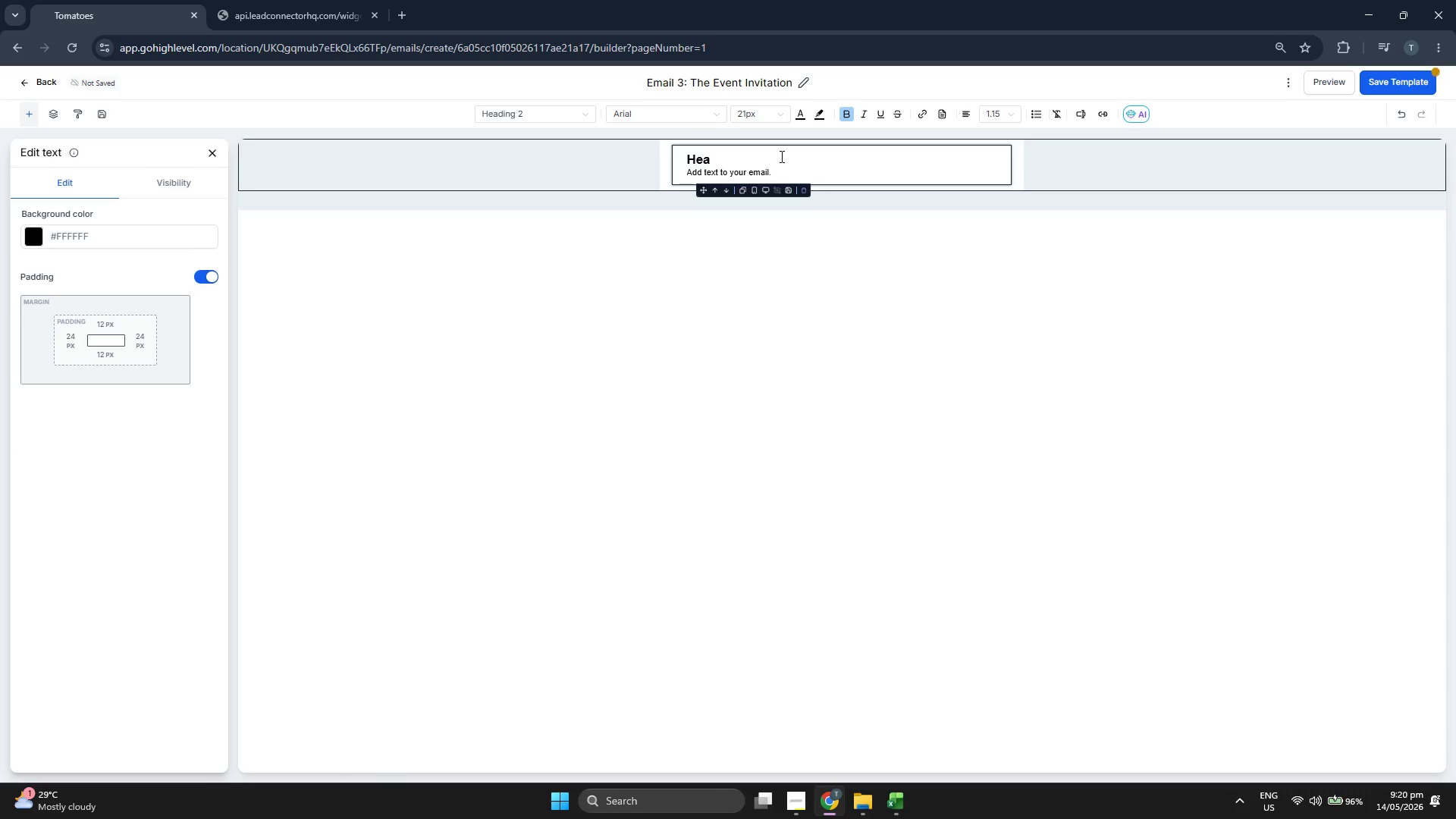 
key(Backspace)
 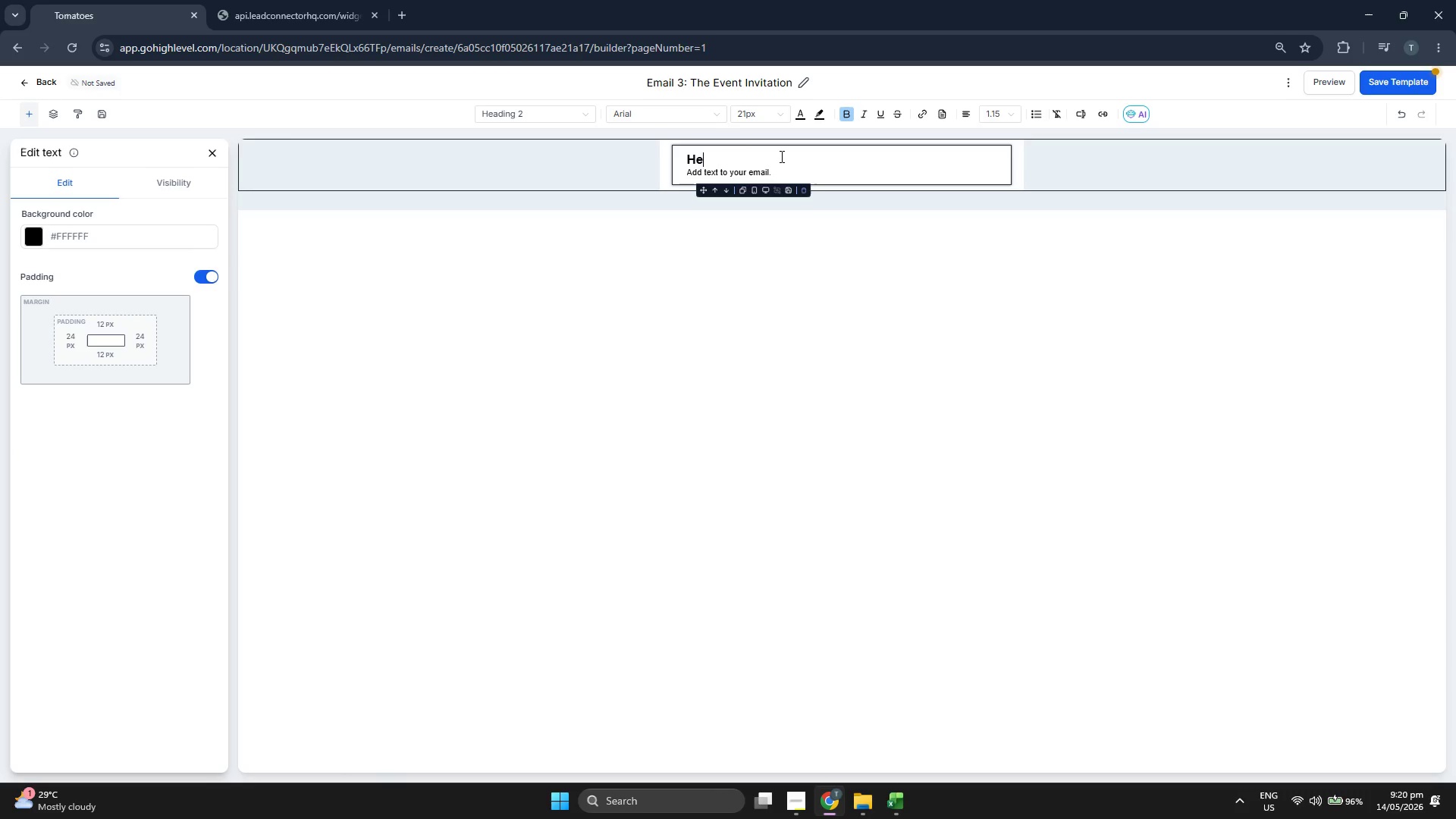 
key(Backspace)
 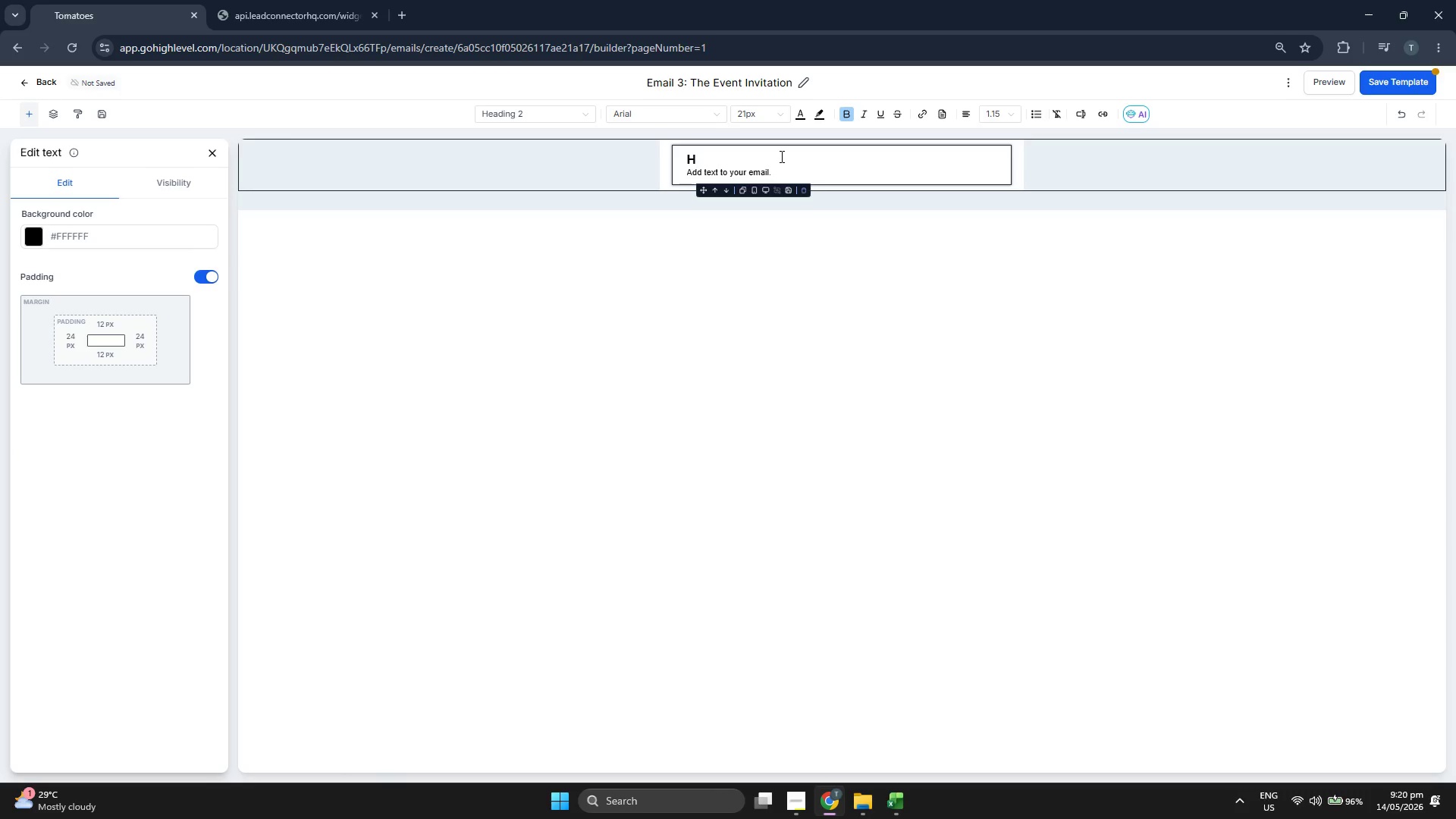 
key(Backspace)
 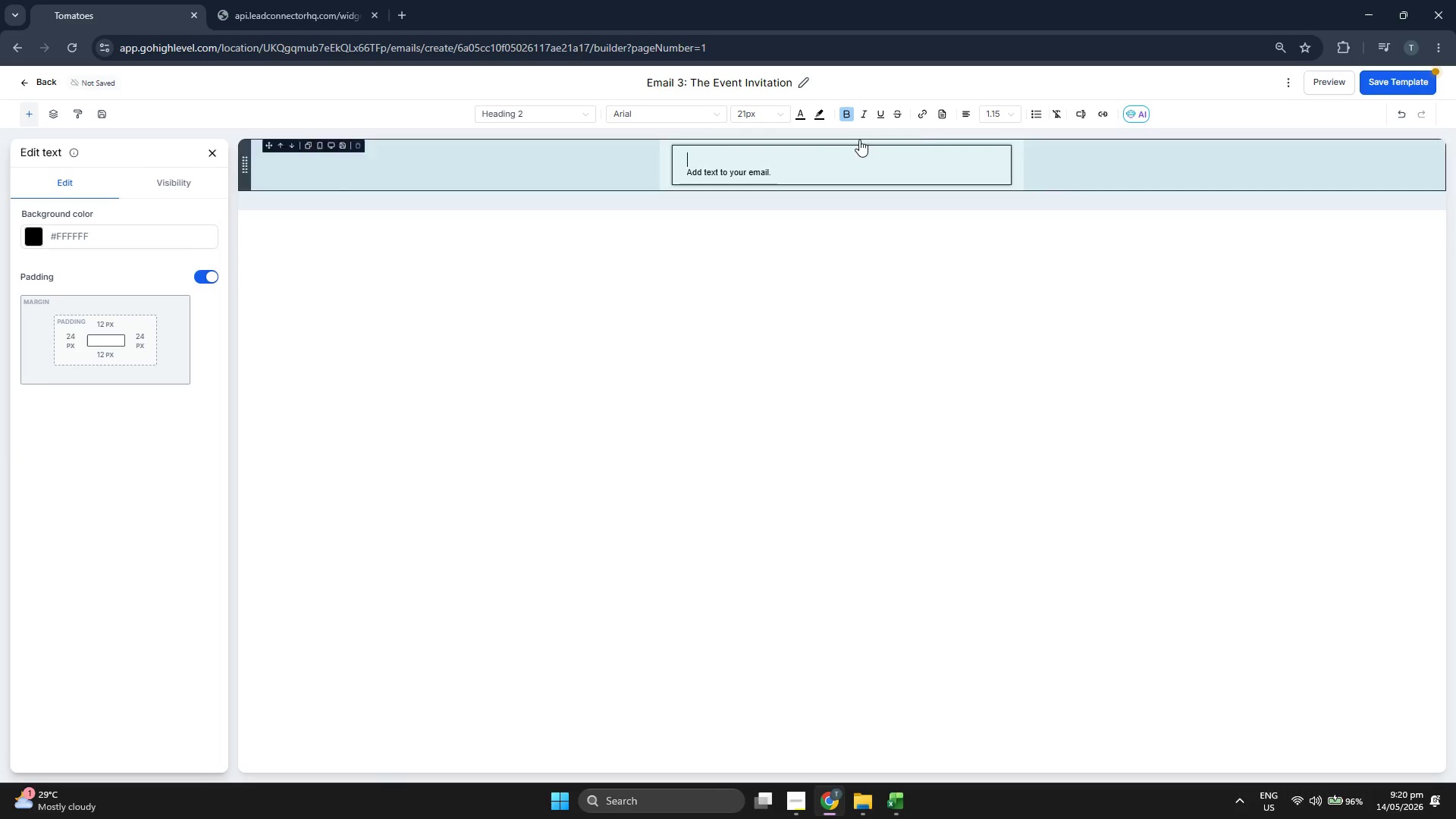 
left_click([989, 118])
 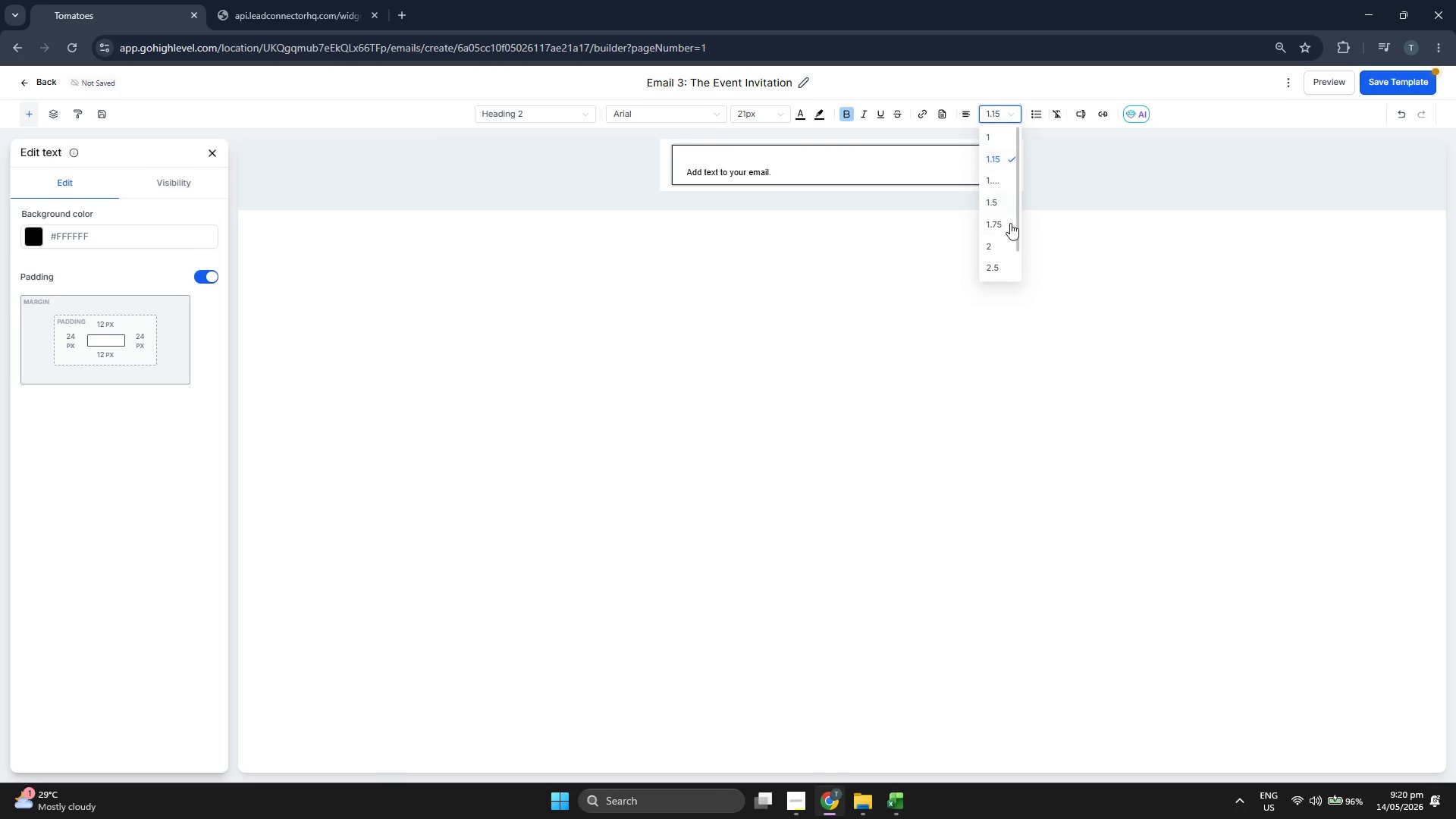 
left_click([1006, 200])
 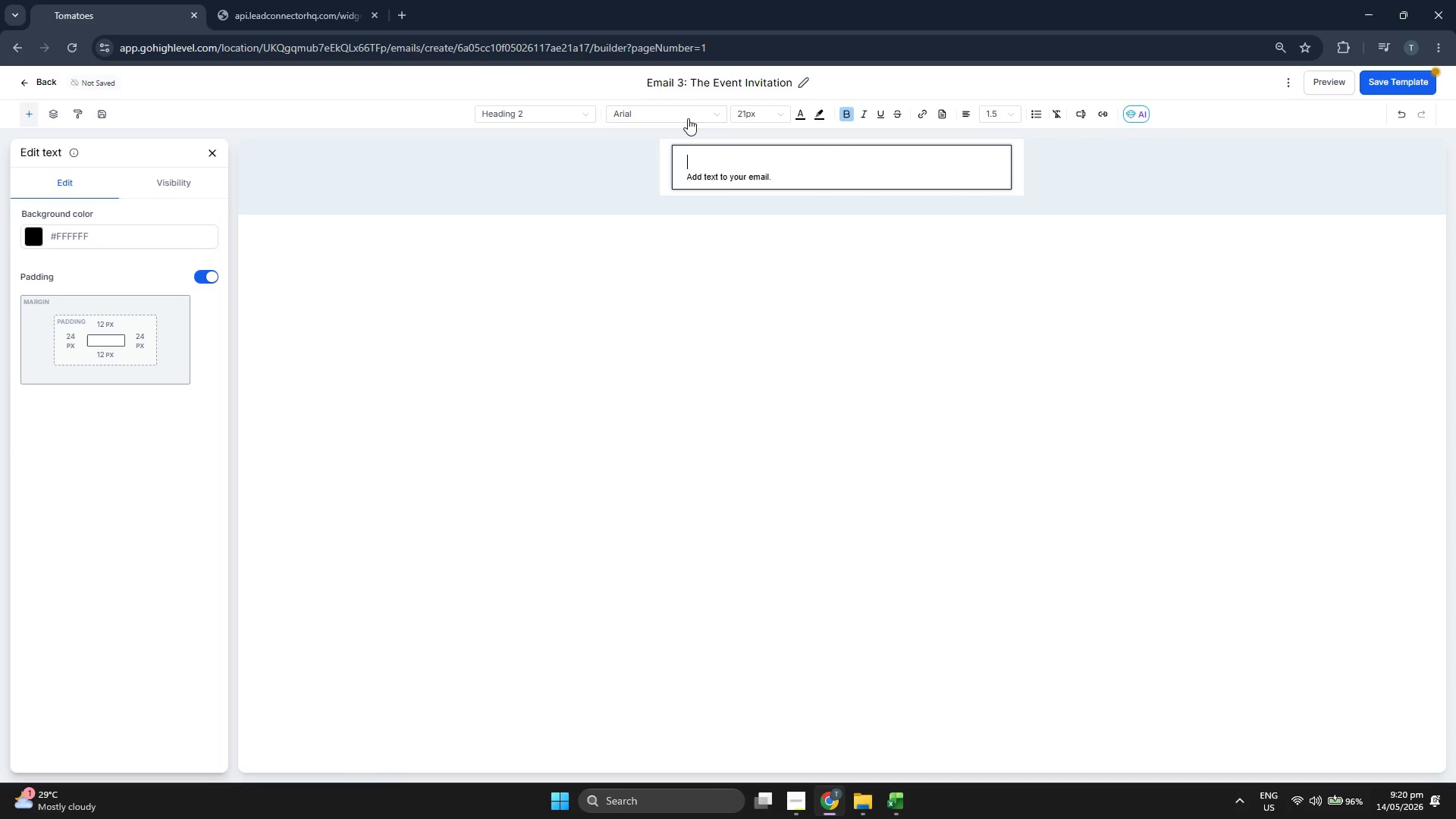 
left_click([679, 115])
 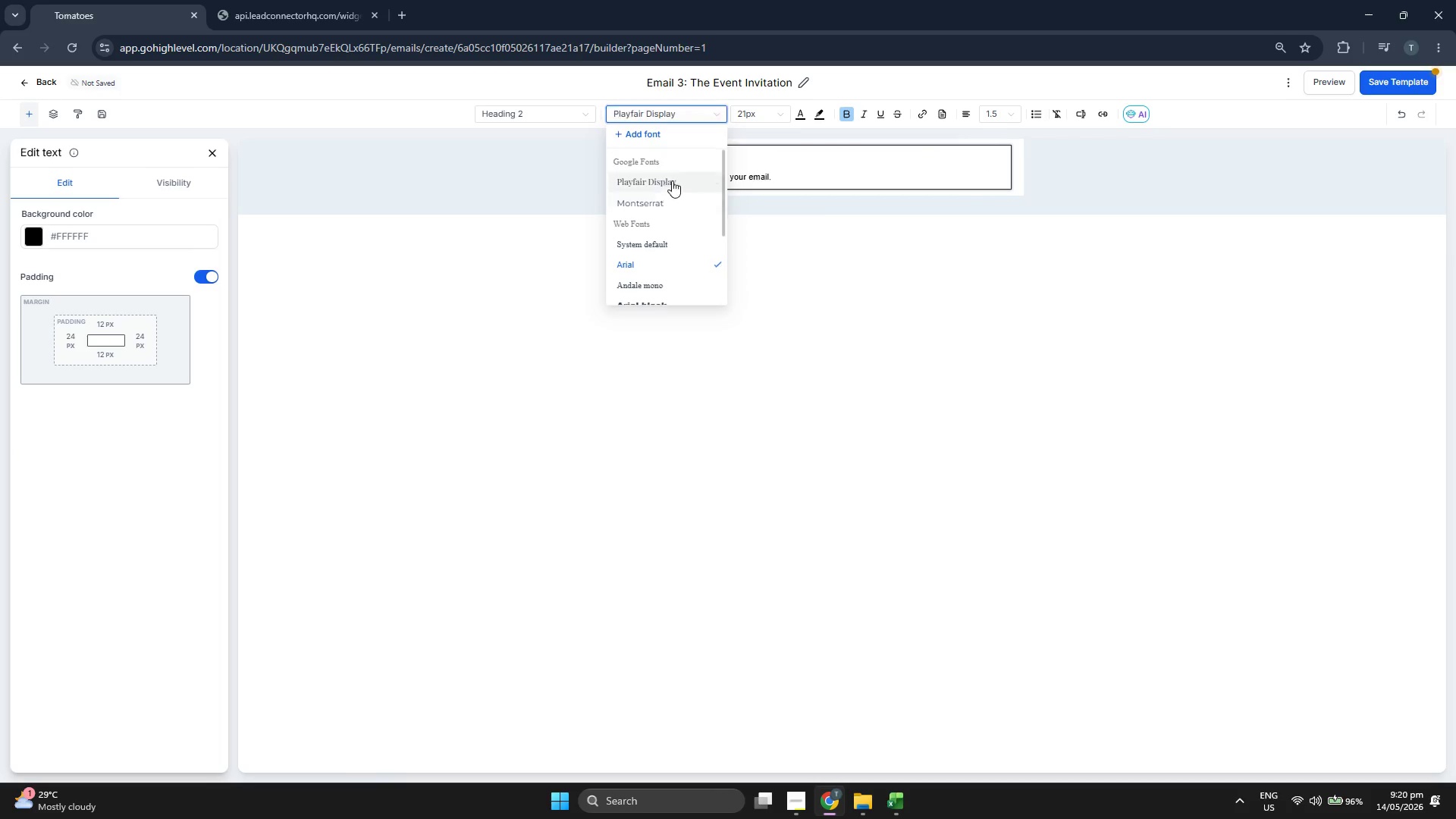 
double_click([752, 113])
 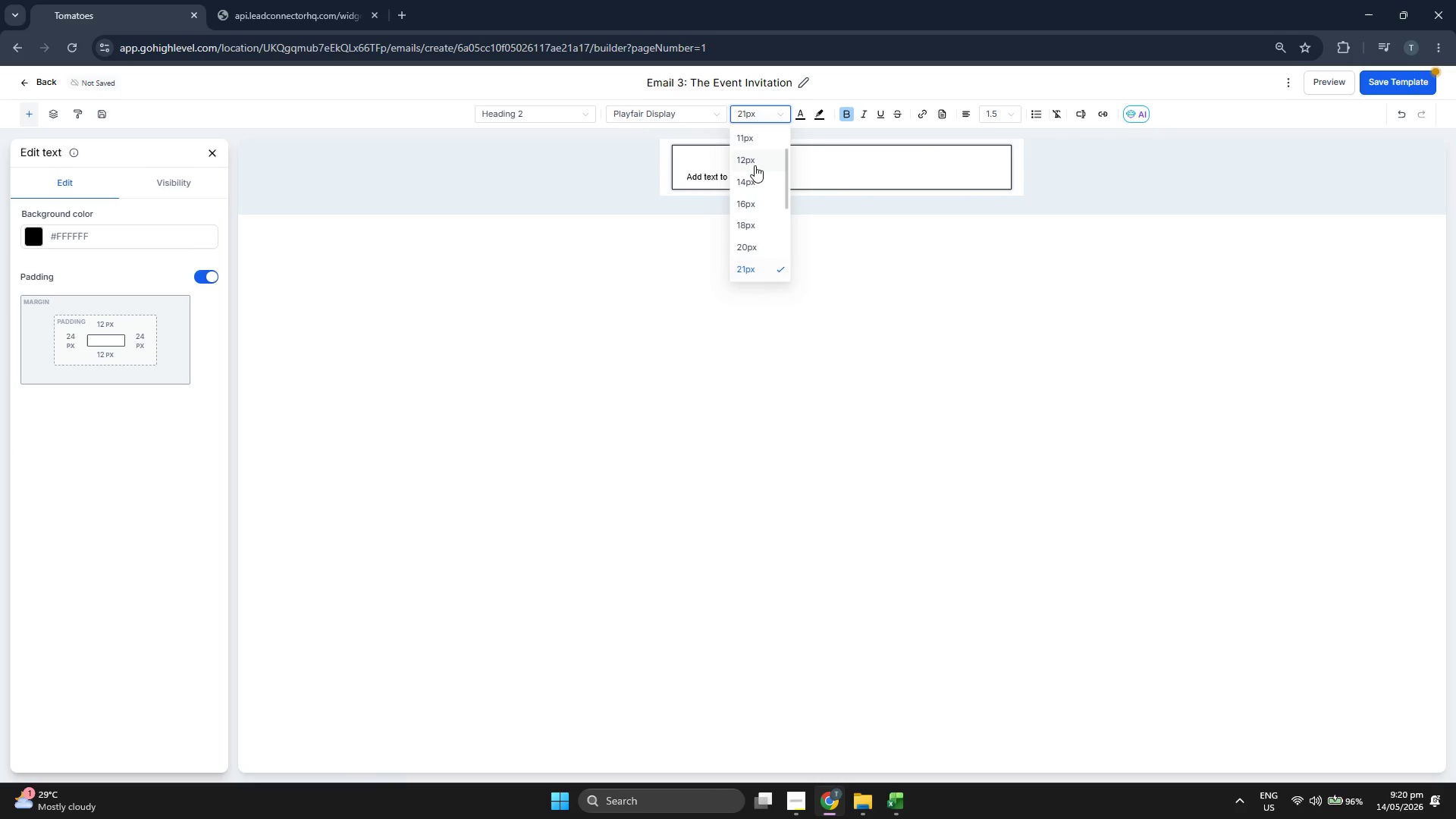 
scroll: coordinate [755, 170], scroll_direction: down, amount: 1.0
 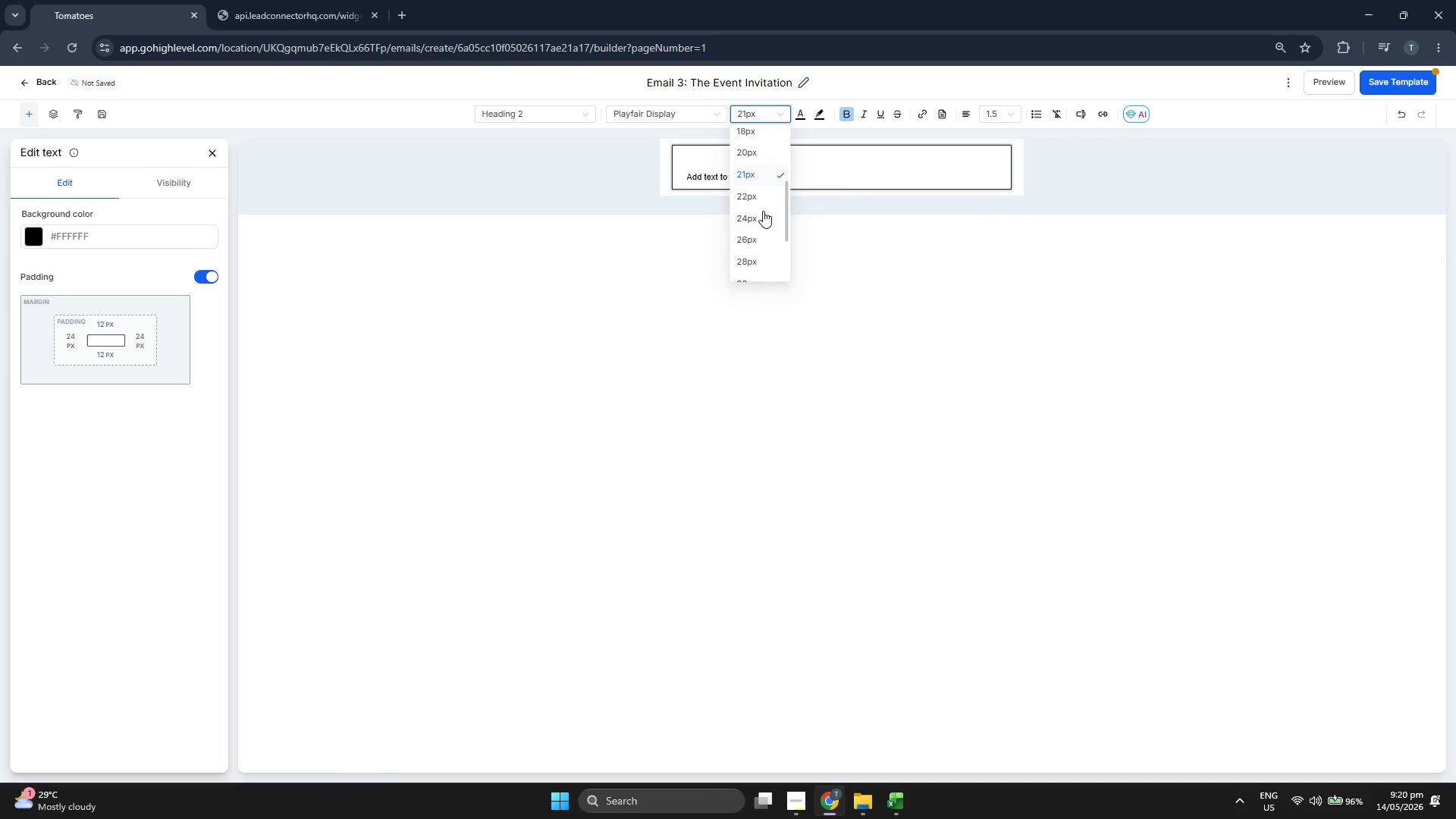 
left_click([758, 196])
 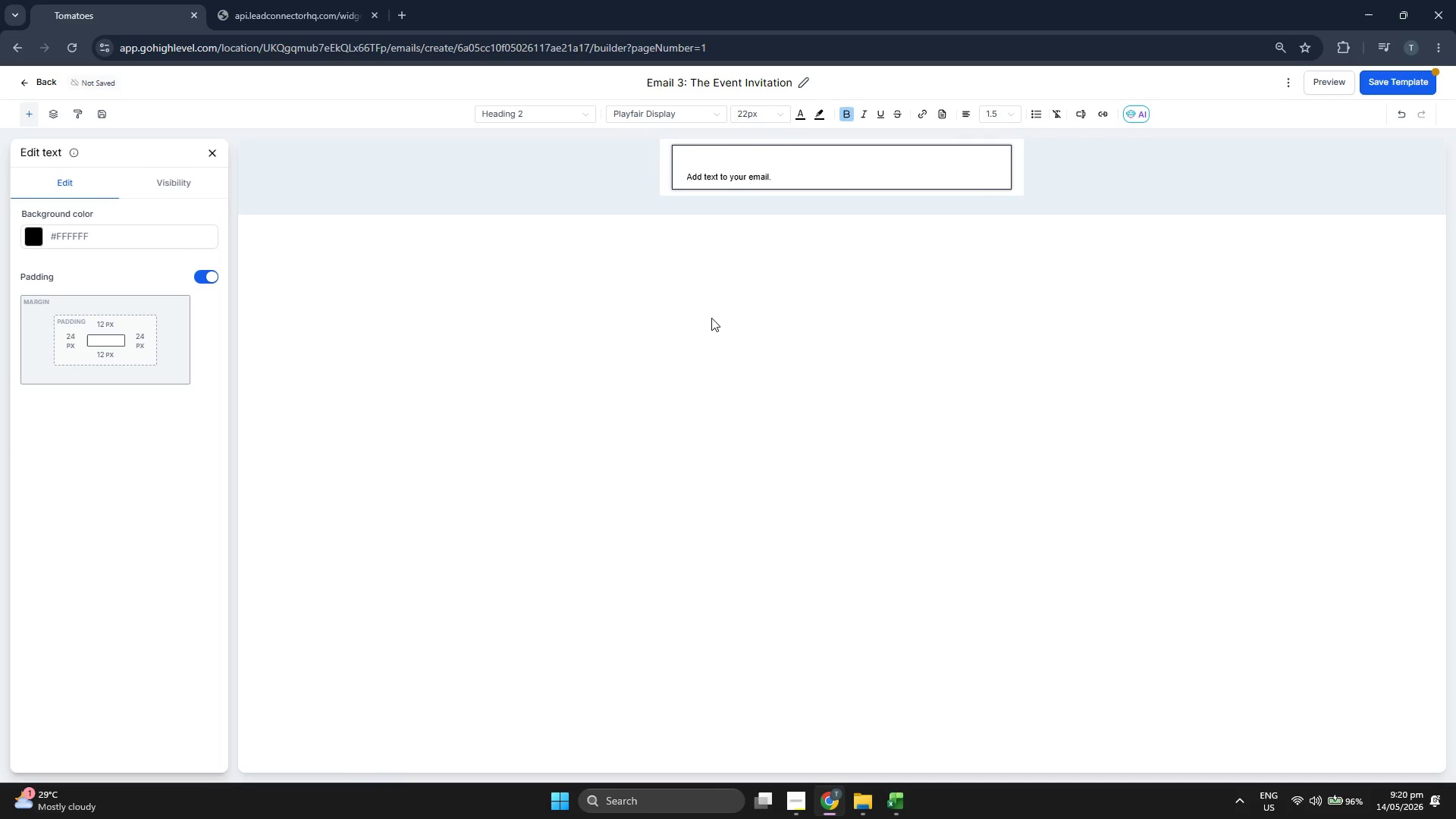 
type(Hi {{concat)
key(Backspace)
key(Backspace)
 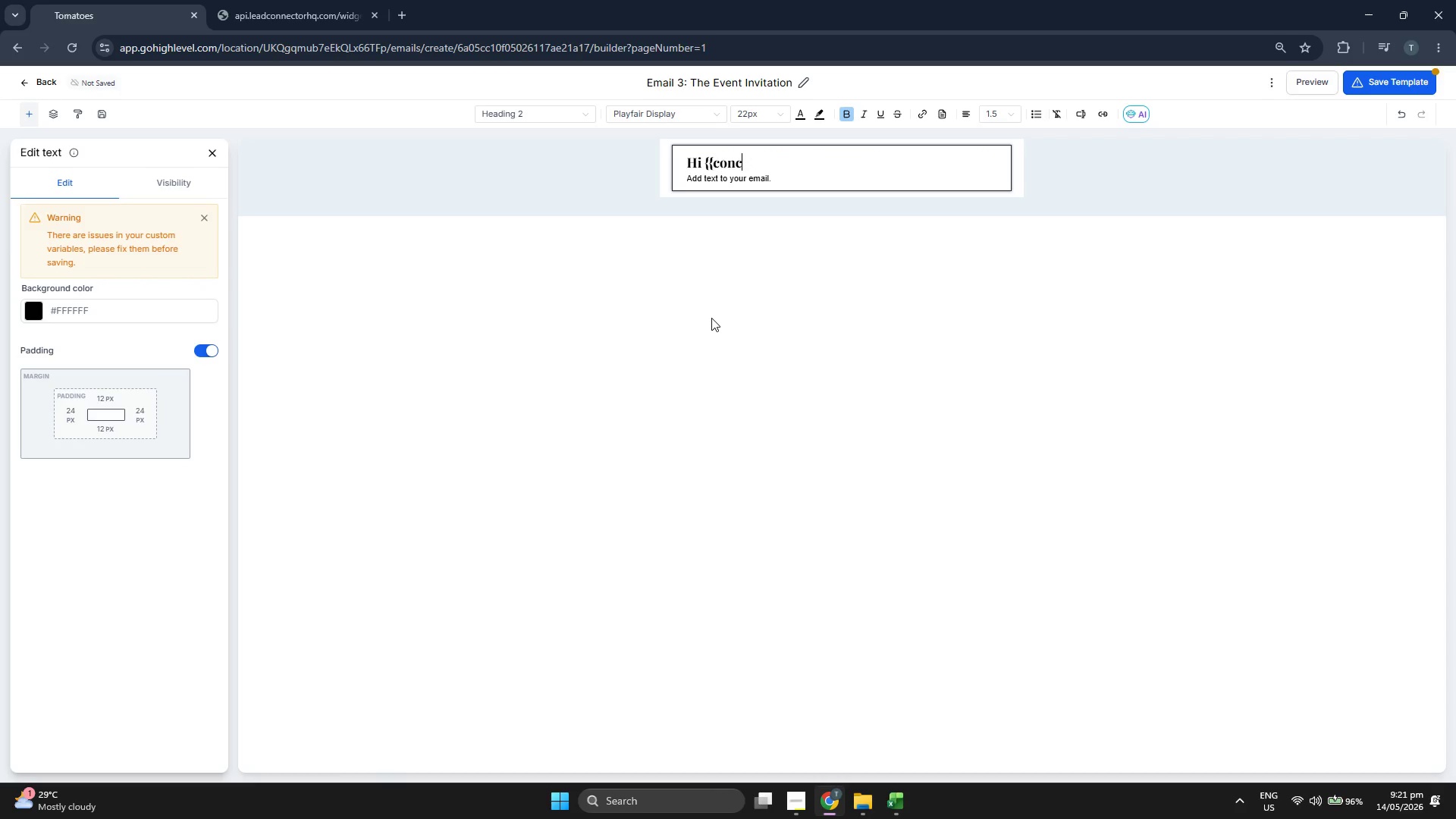 
key(Backspace)
 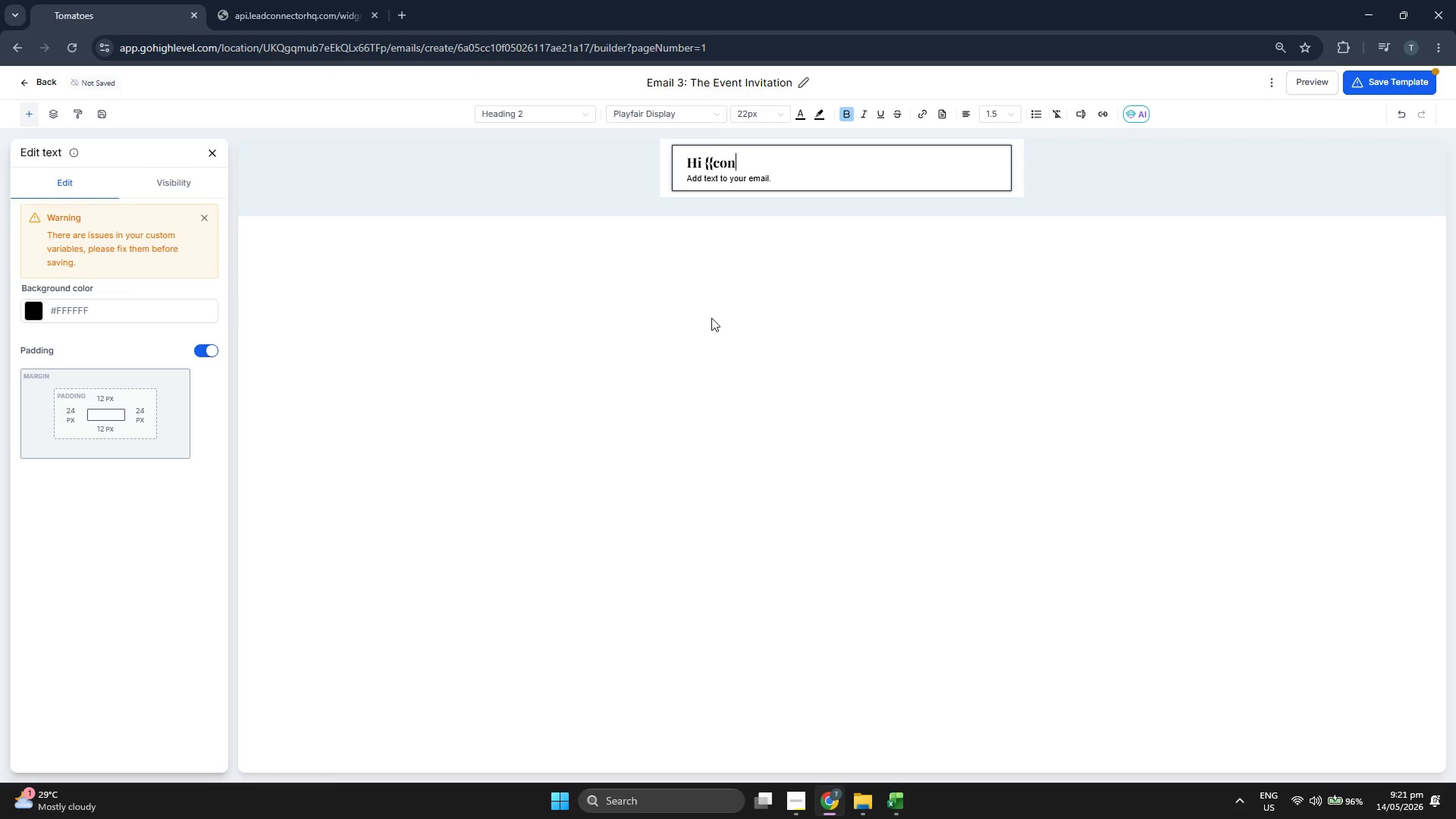 
key(Backspace)
 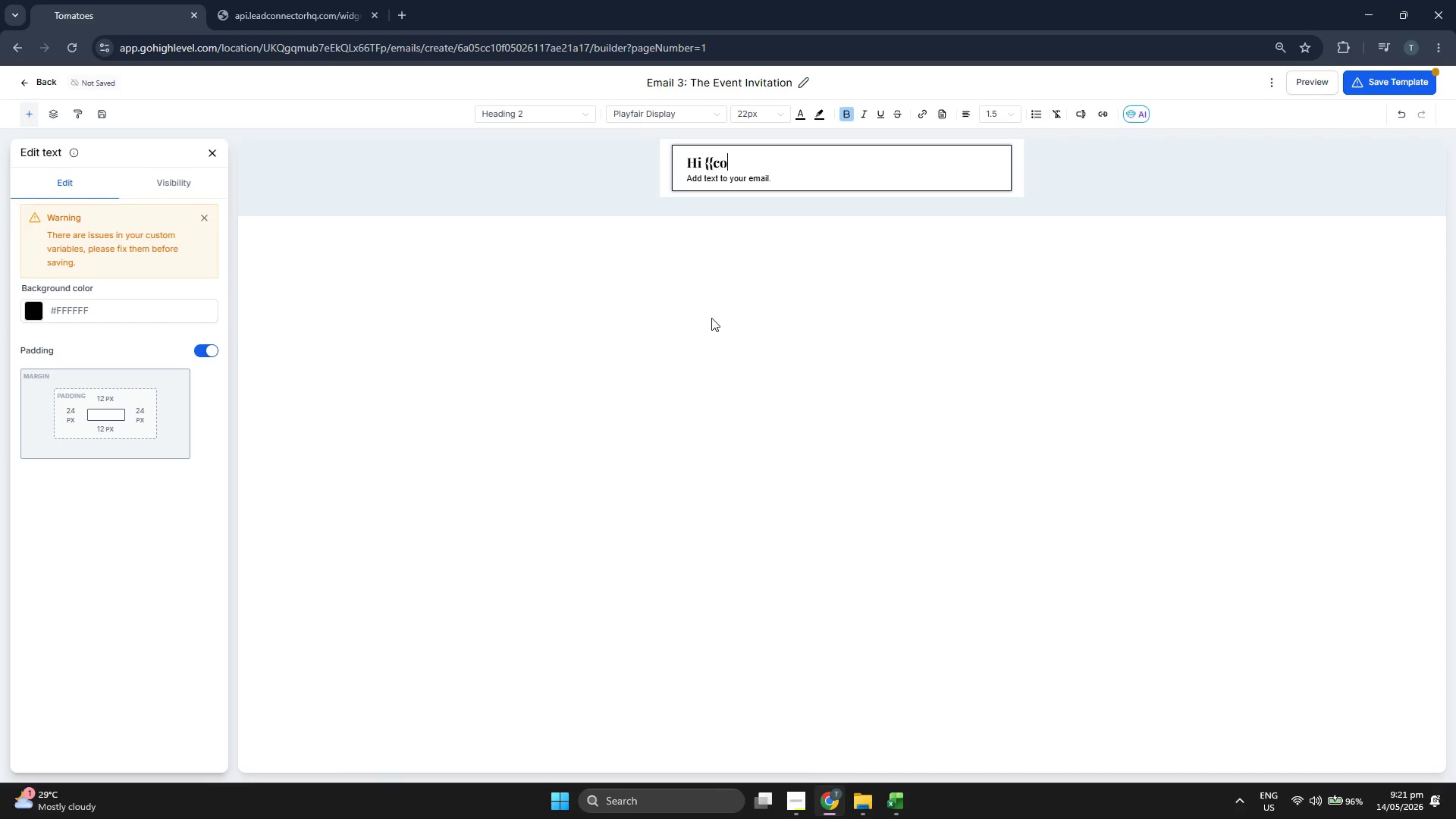 
key(Backspace)
 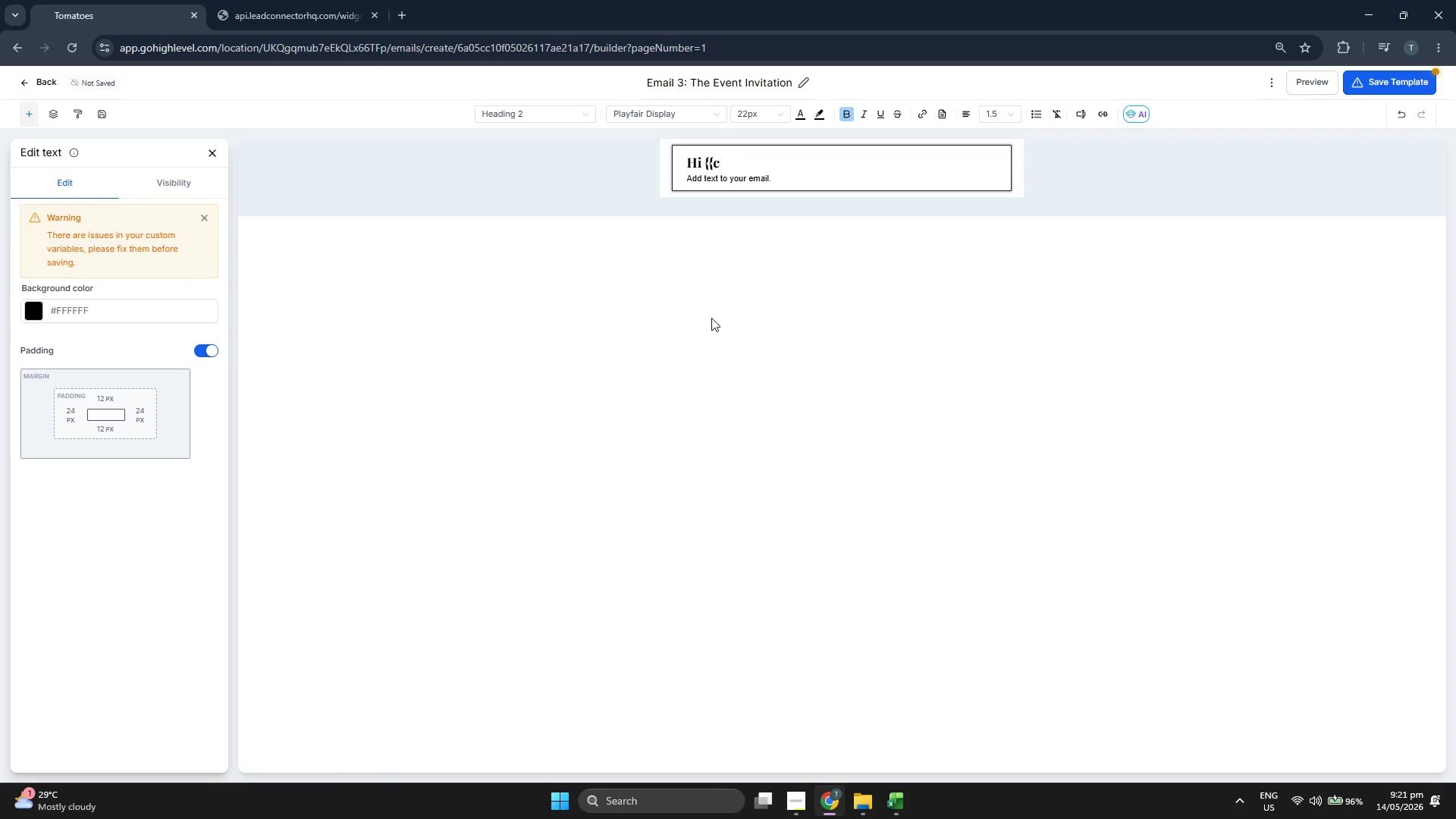 
wait(5.78)
 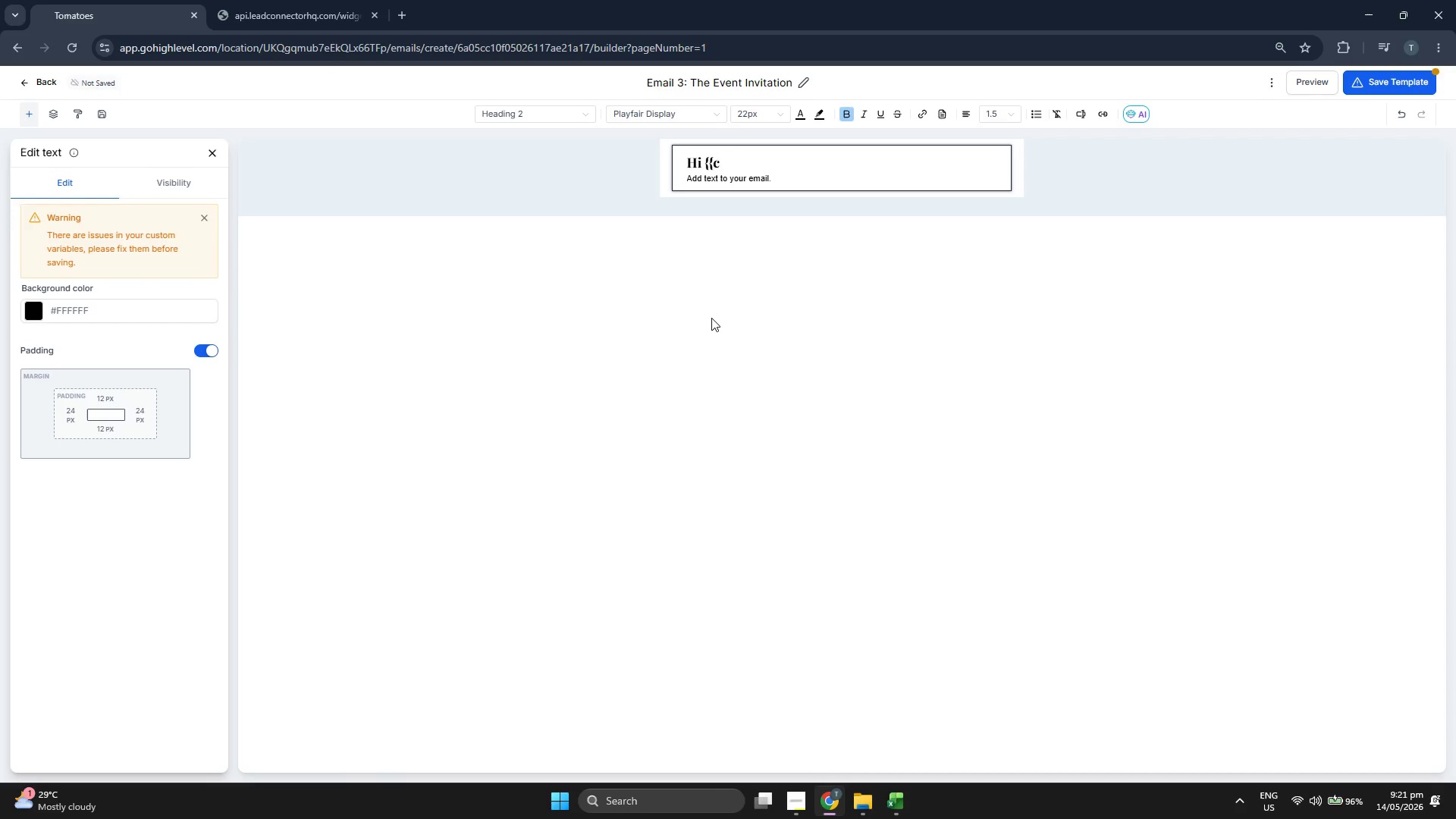 
type(ontact.first_name}},)
 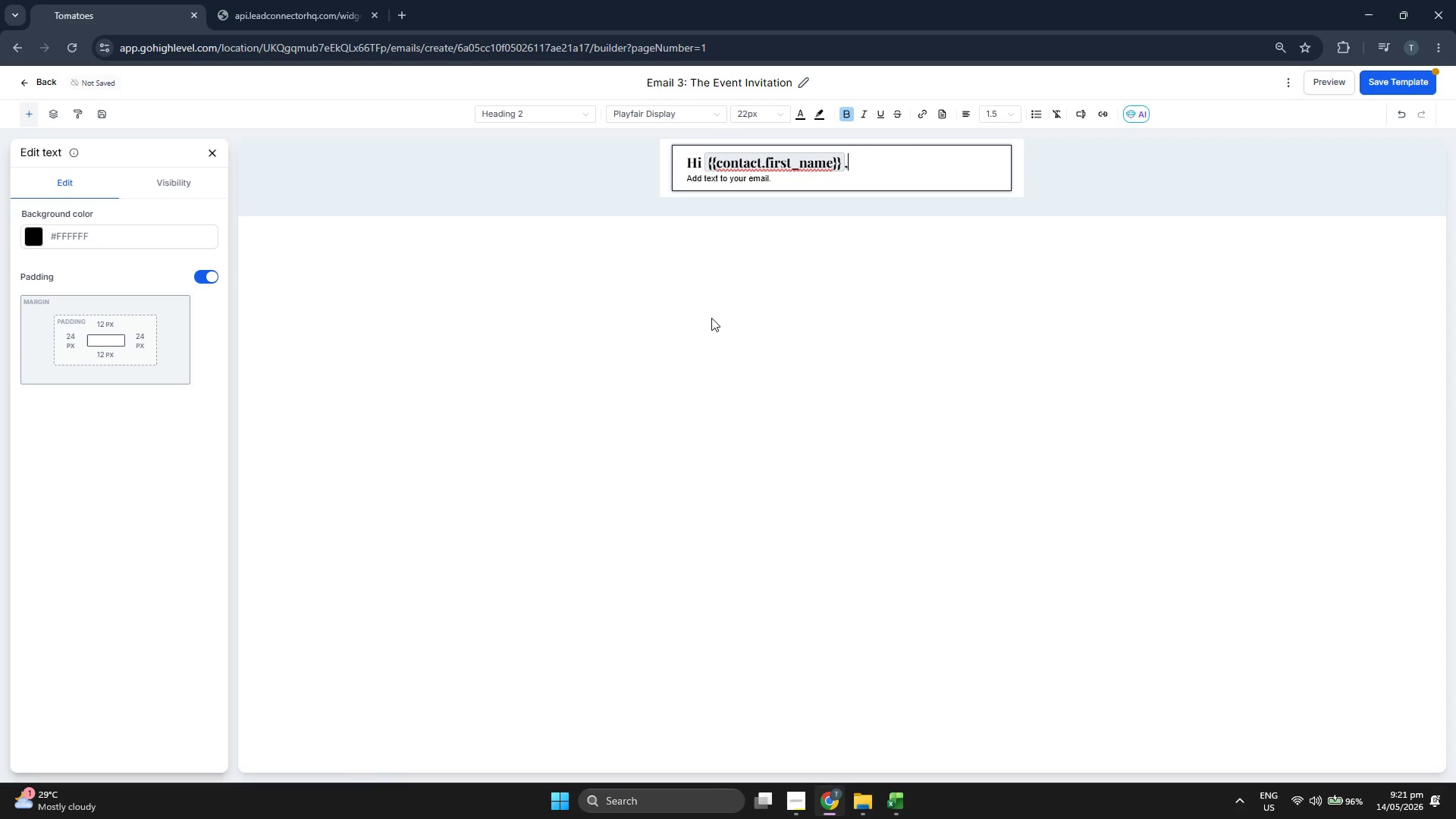 
key(ArrowDown)
 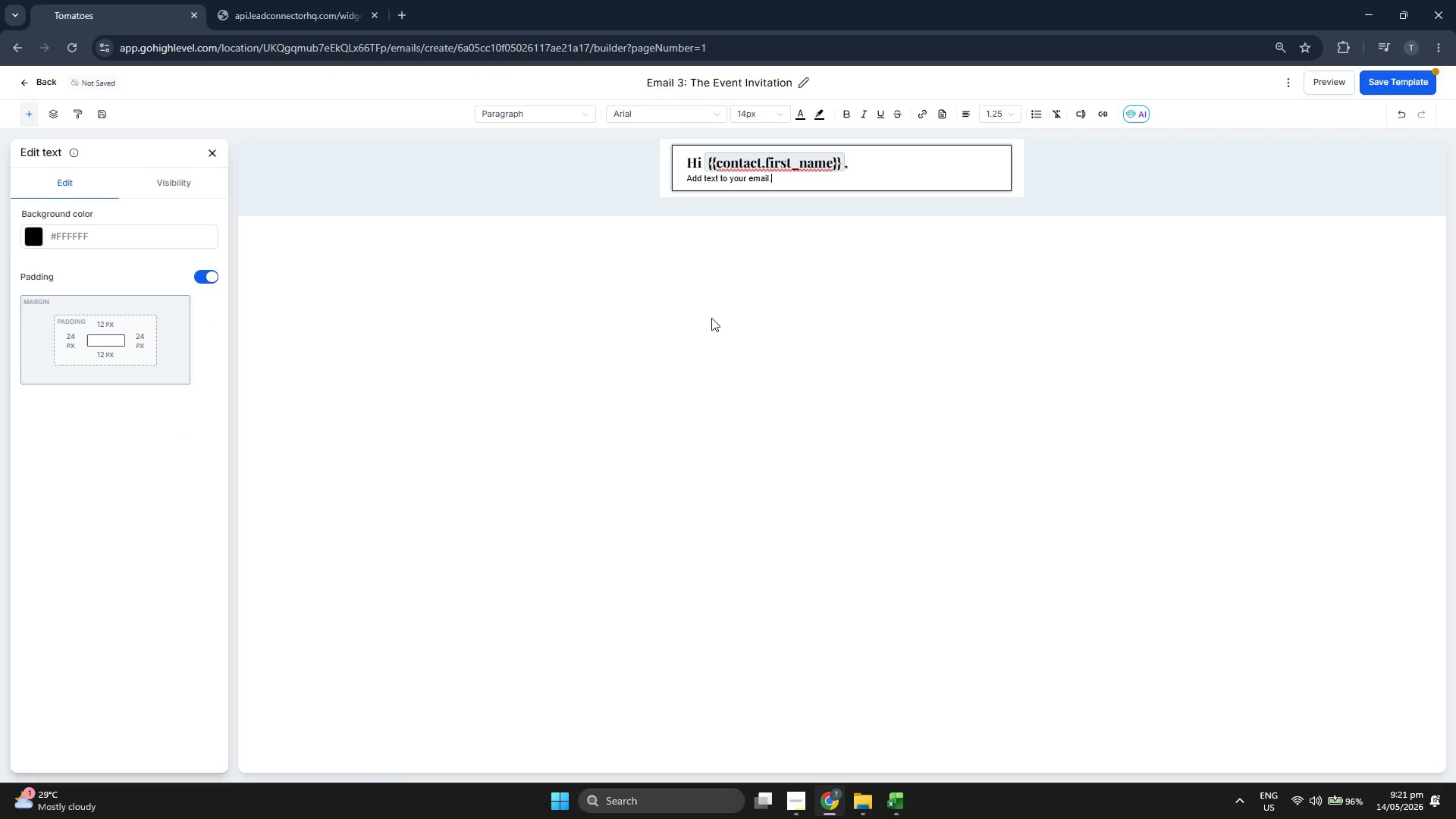 
key(Backspace)
 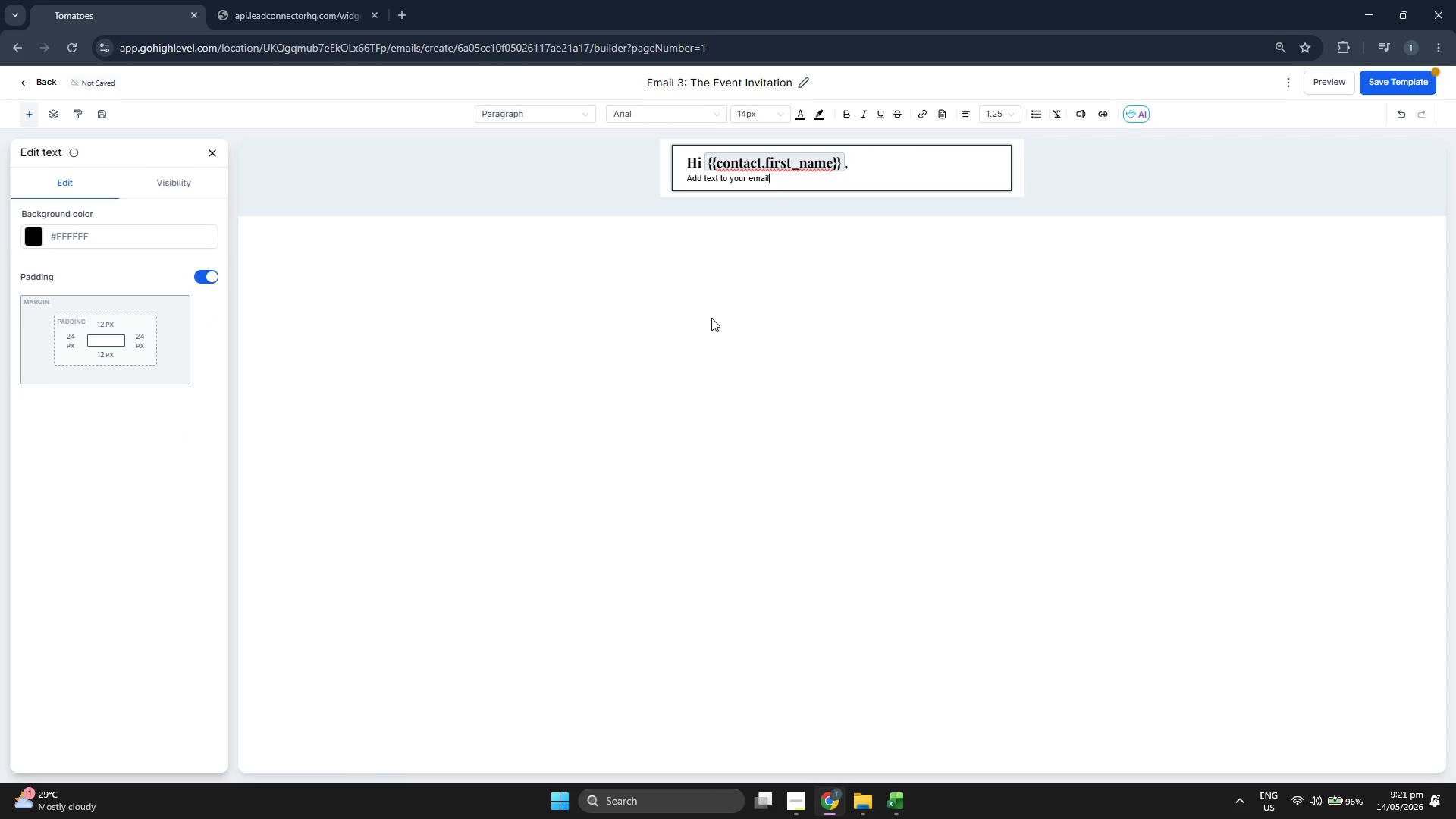 
key(Backspace)
 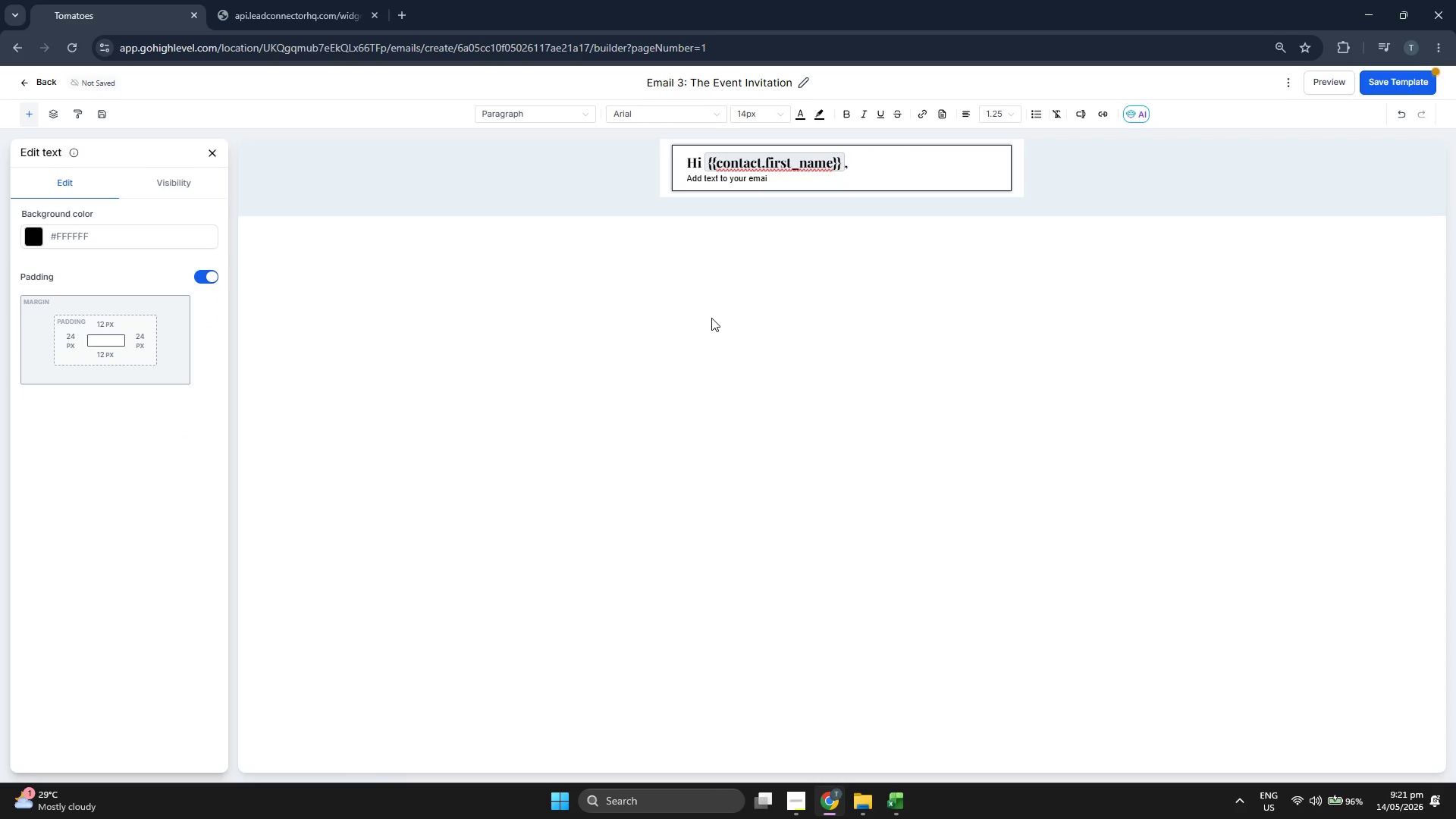 
key(Backspace)
 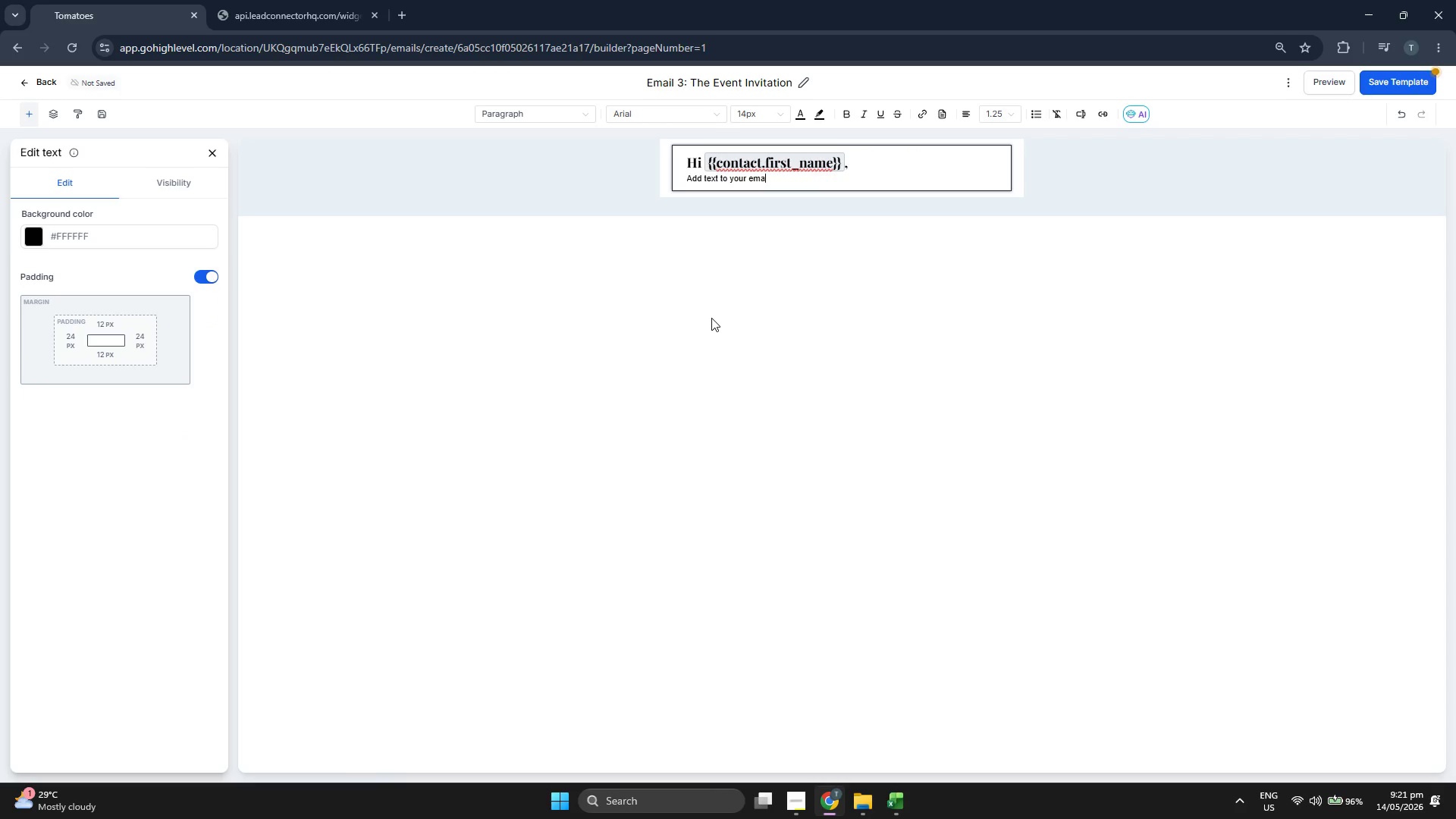 
key(Backspace)
 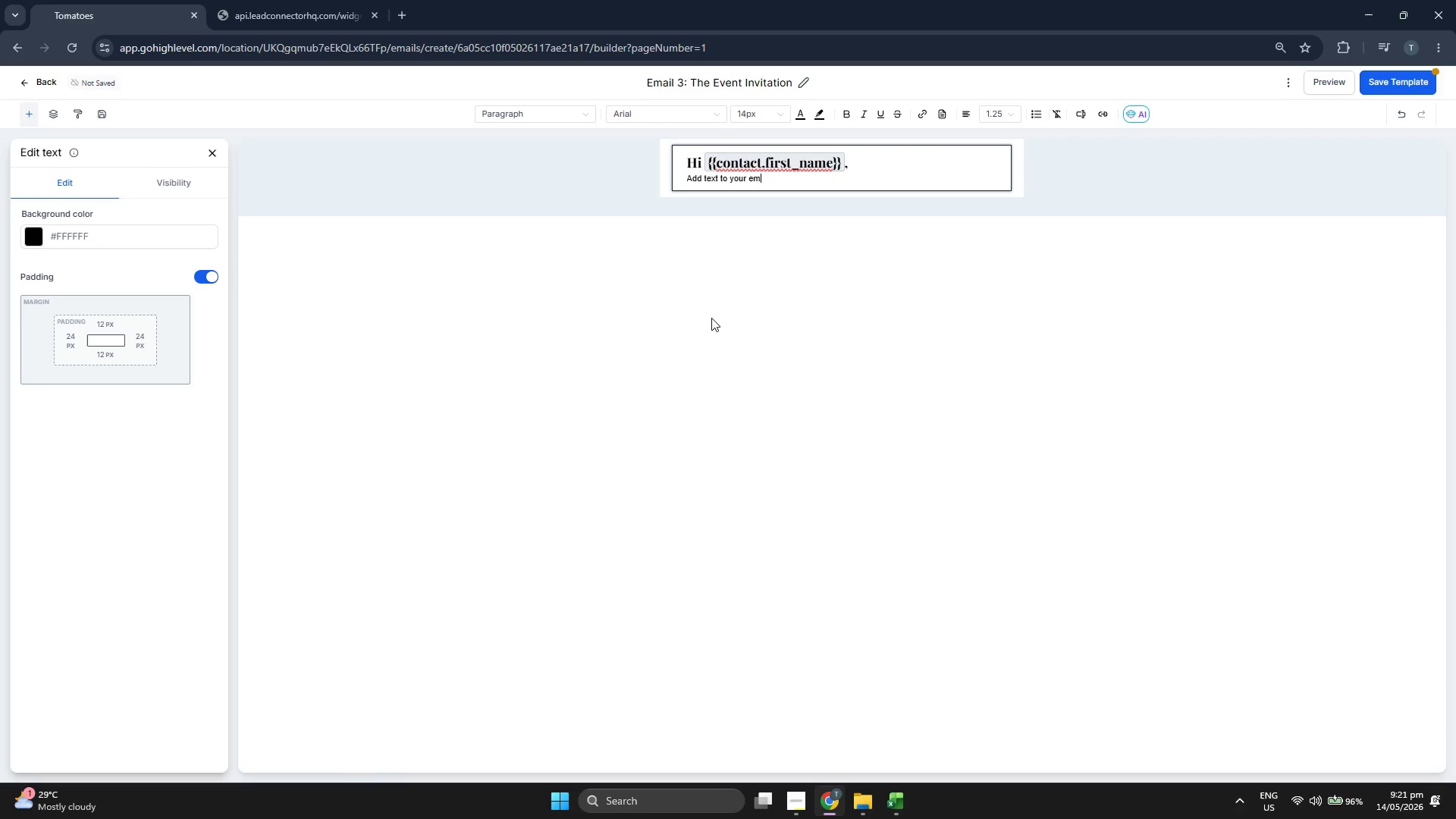 
key(Backspace)
 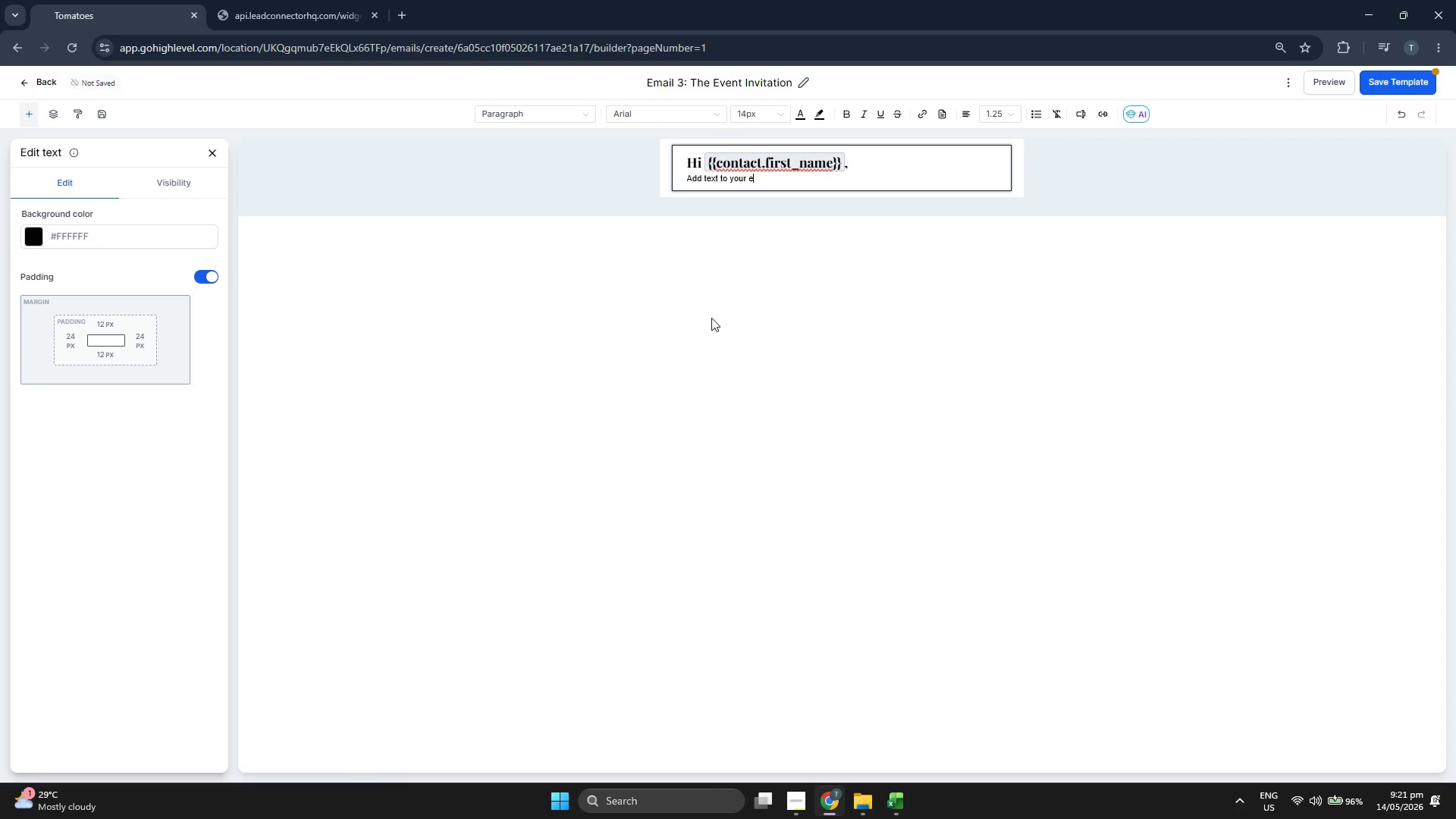 
key(Backspace)
 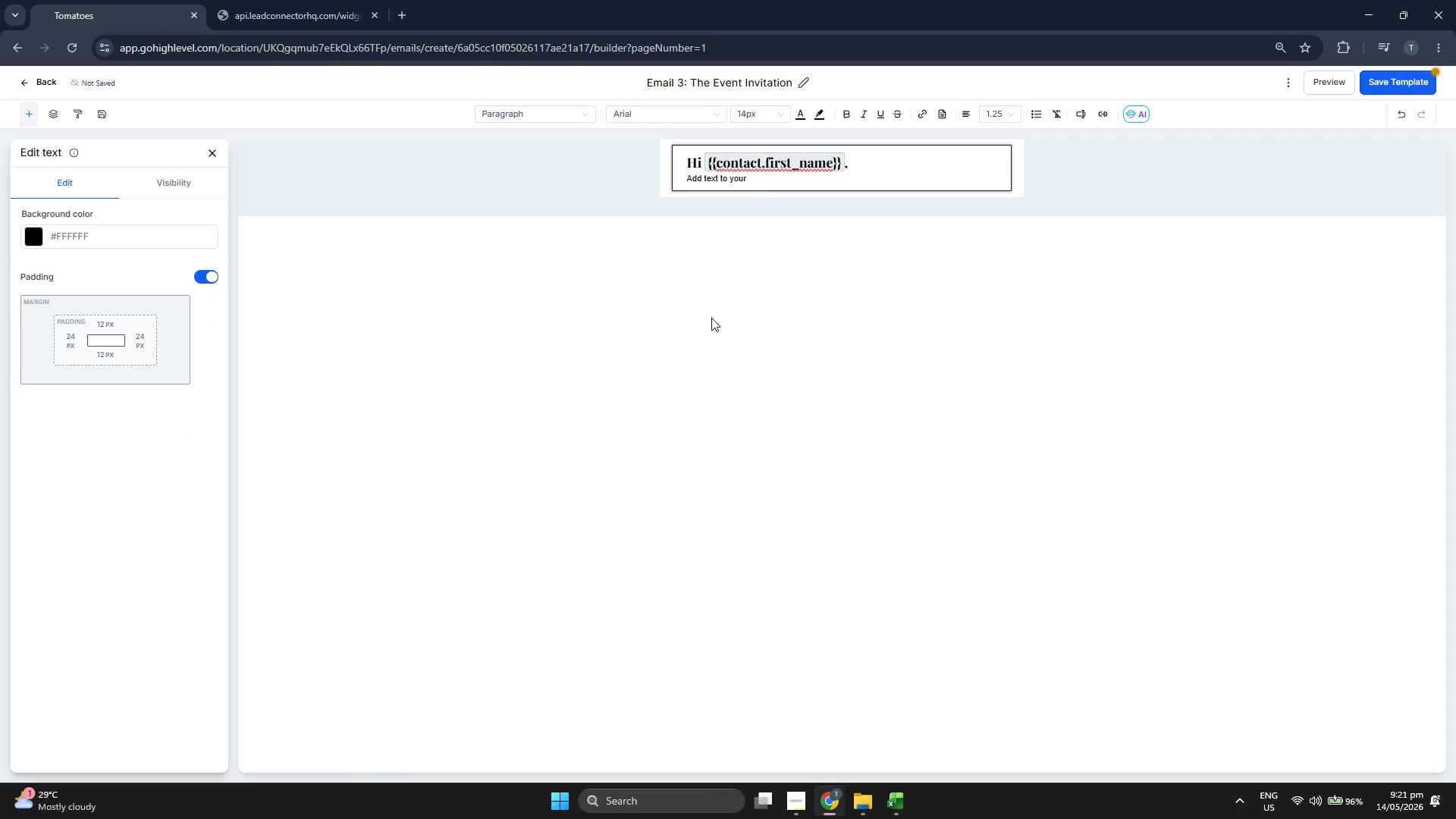 
key(Backspace)
 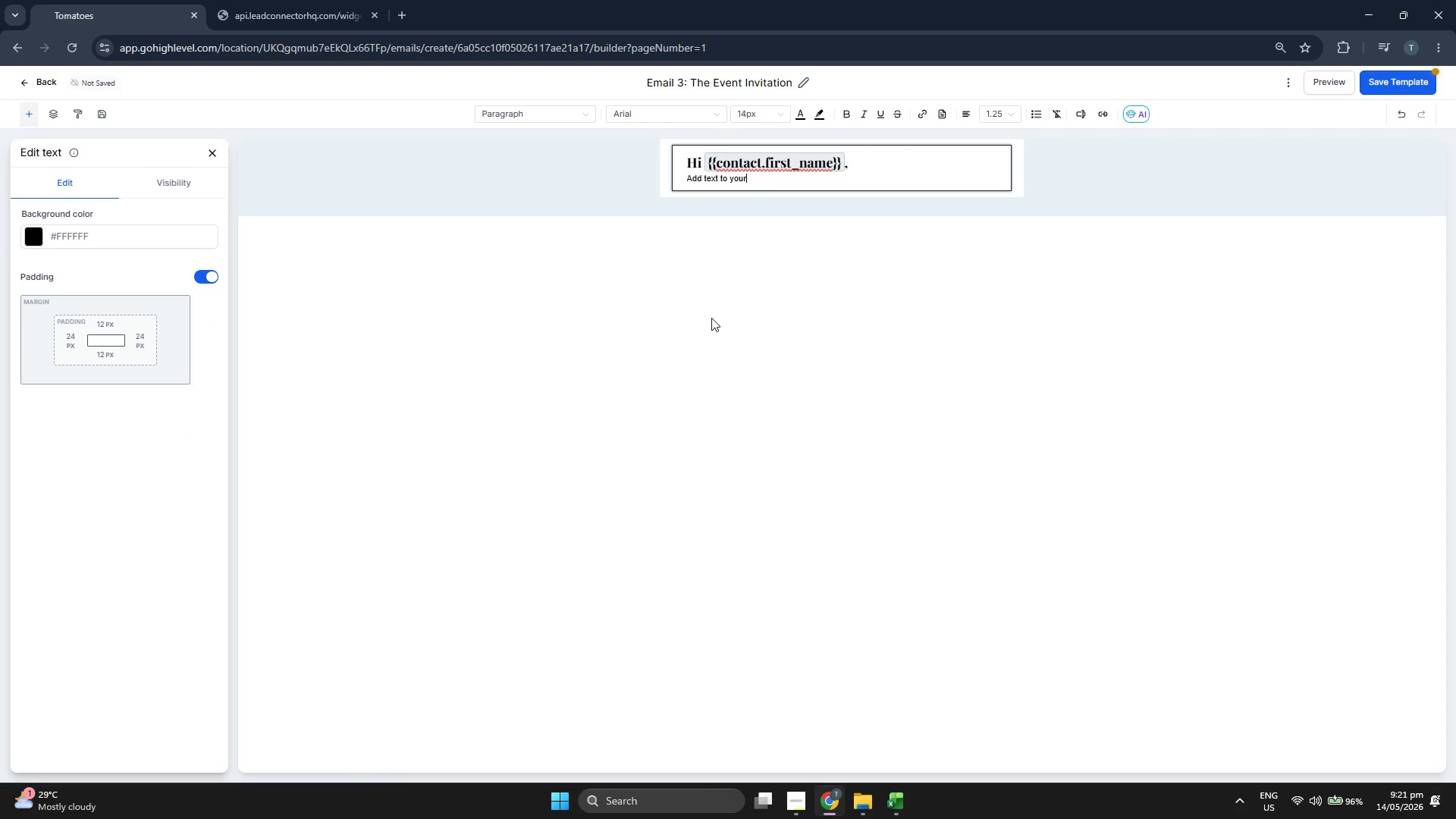 
key(Backspace)
 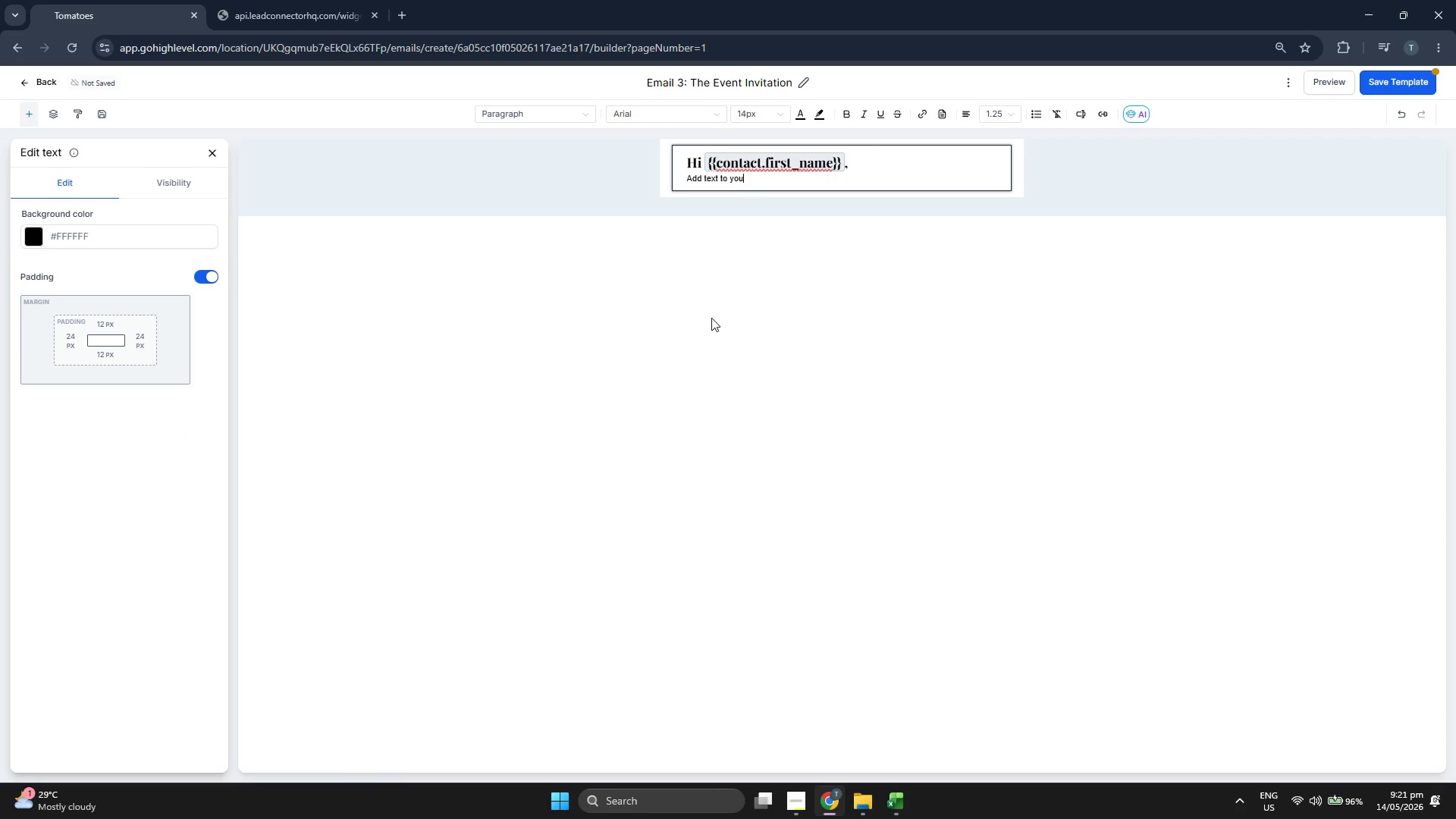 
key(Backspace)
 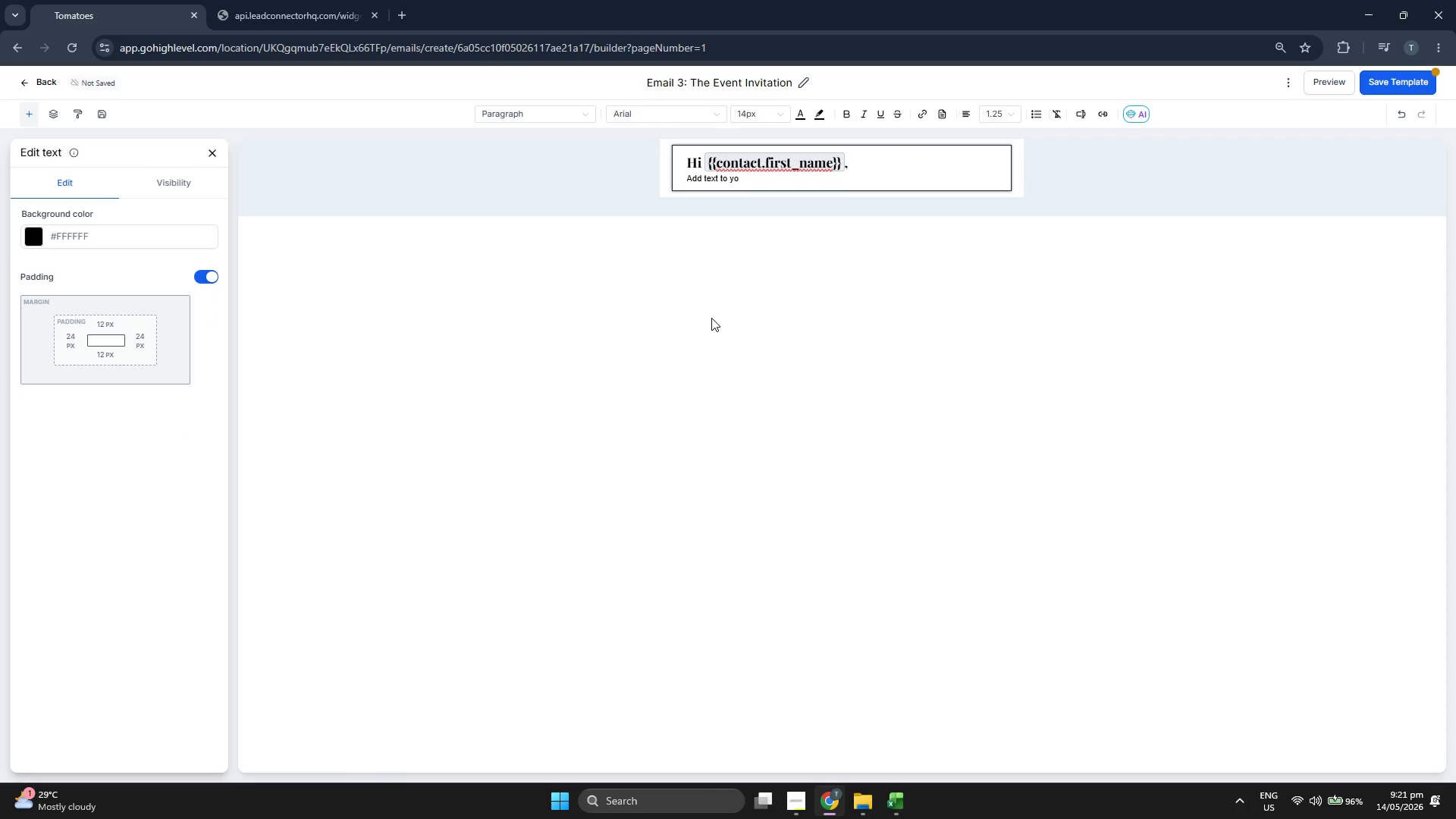 
key(Backspace)
 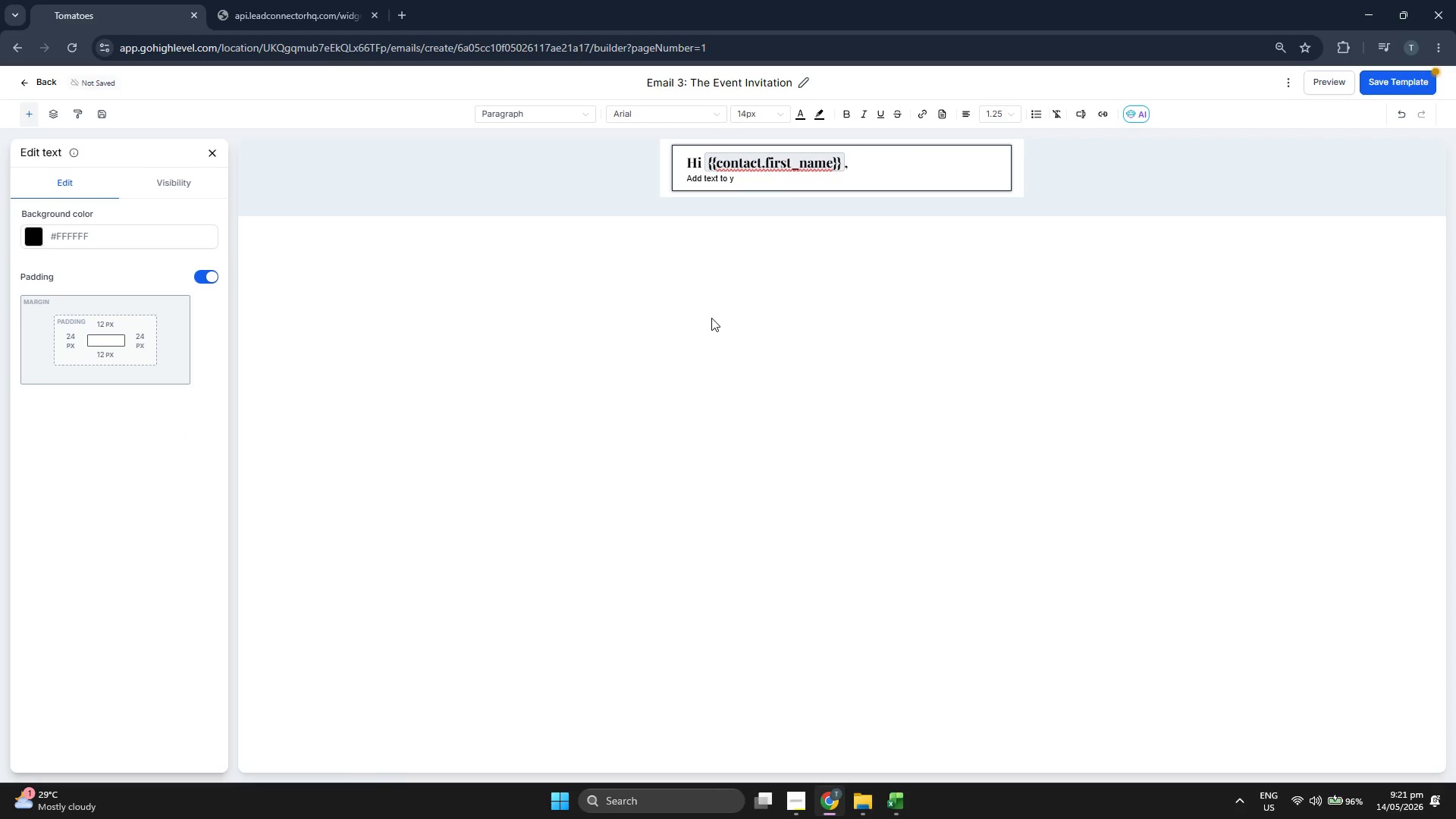 
key(Backspace)
 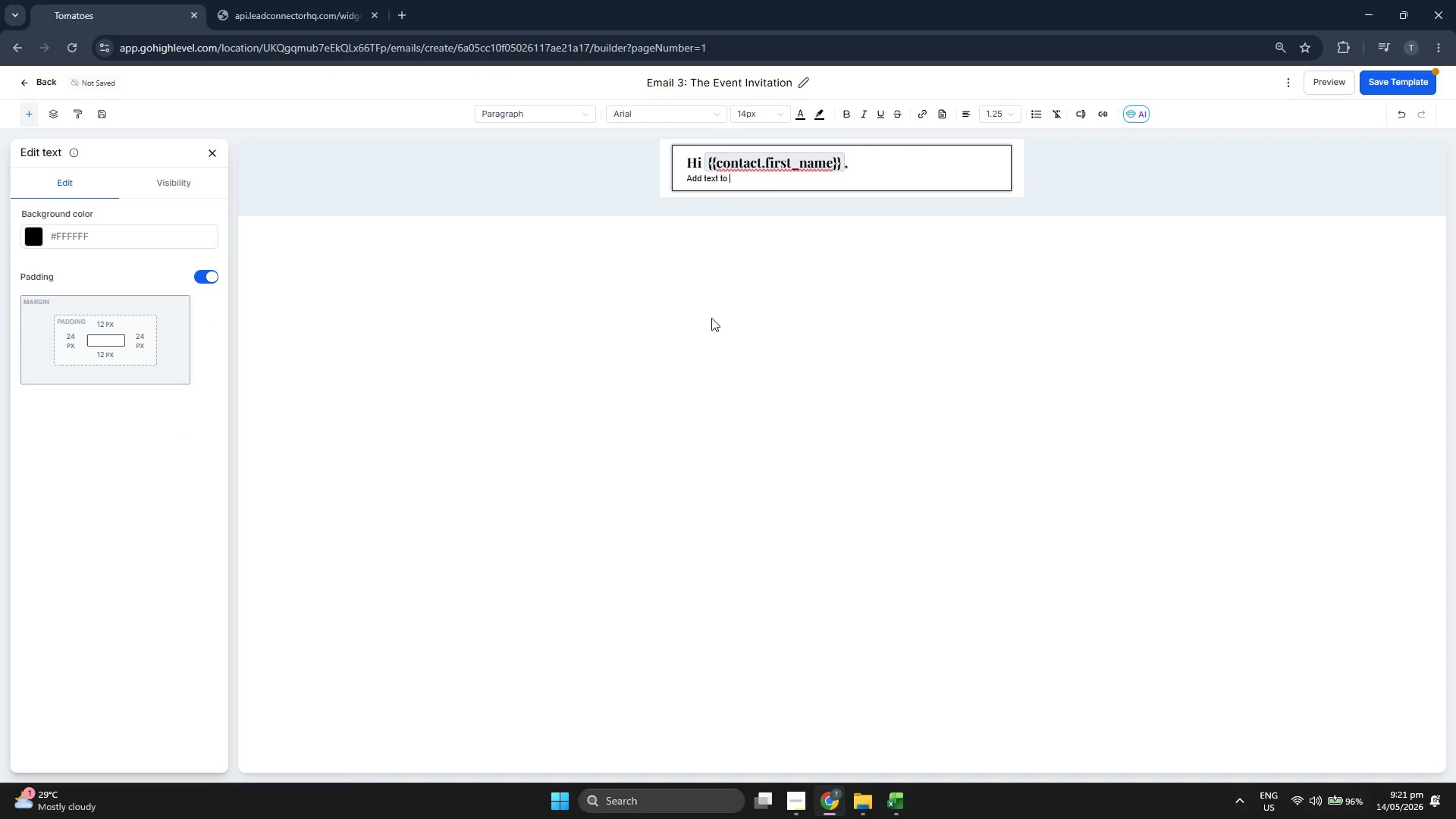 
key(Backspace)
 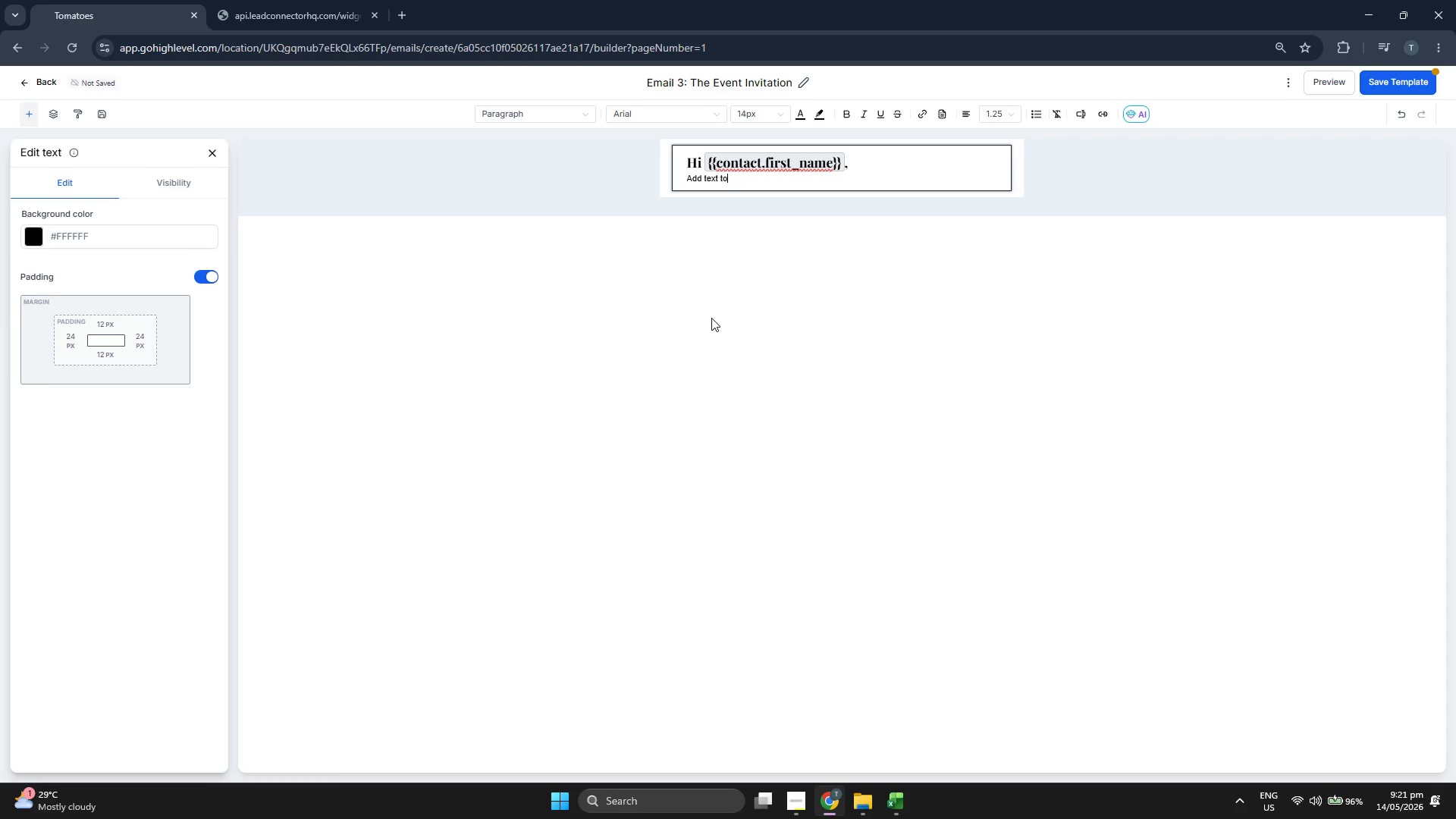 
key(Backspace)
 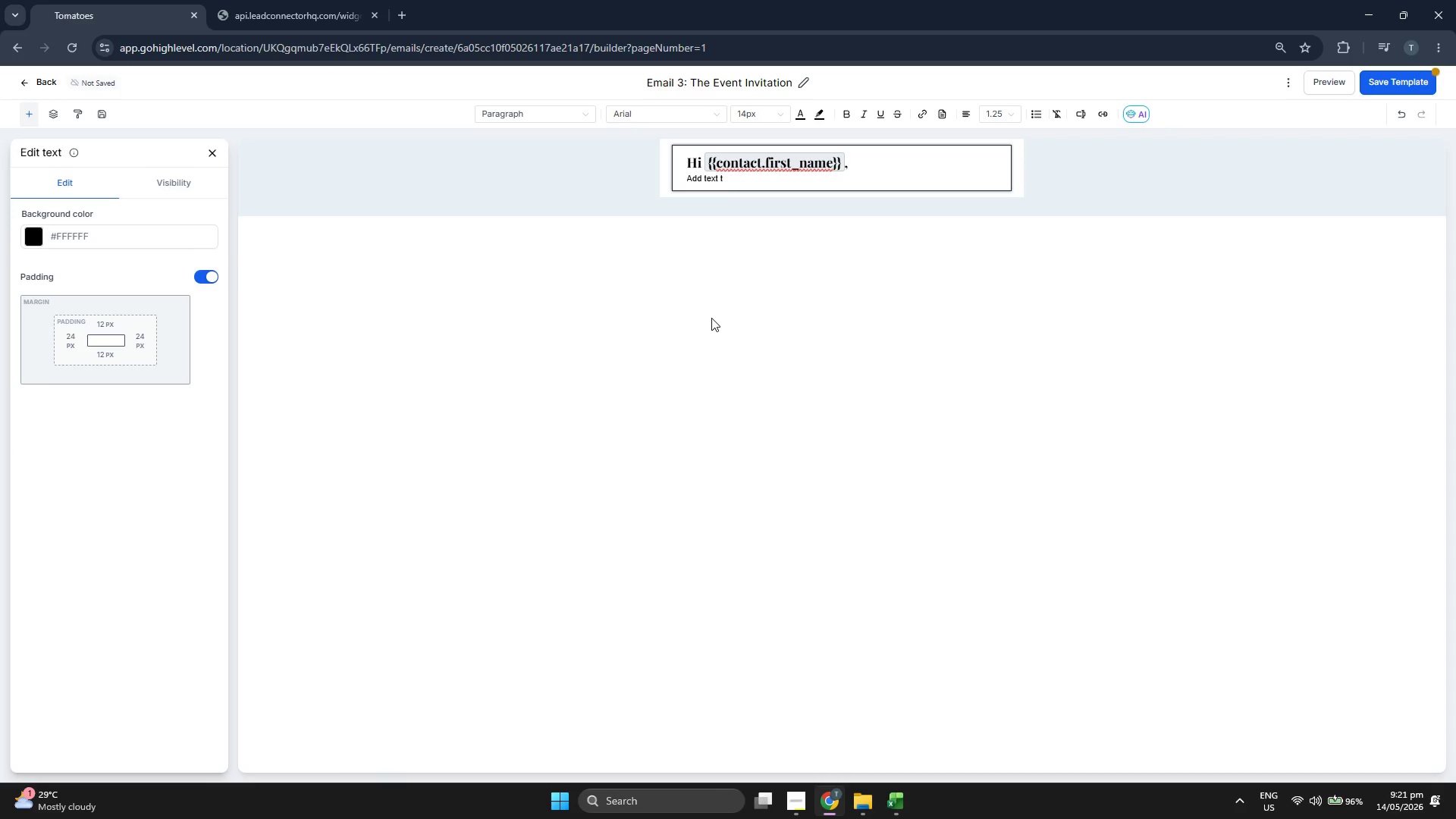 
key(Backspace)
 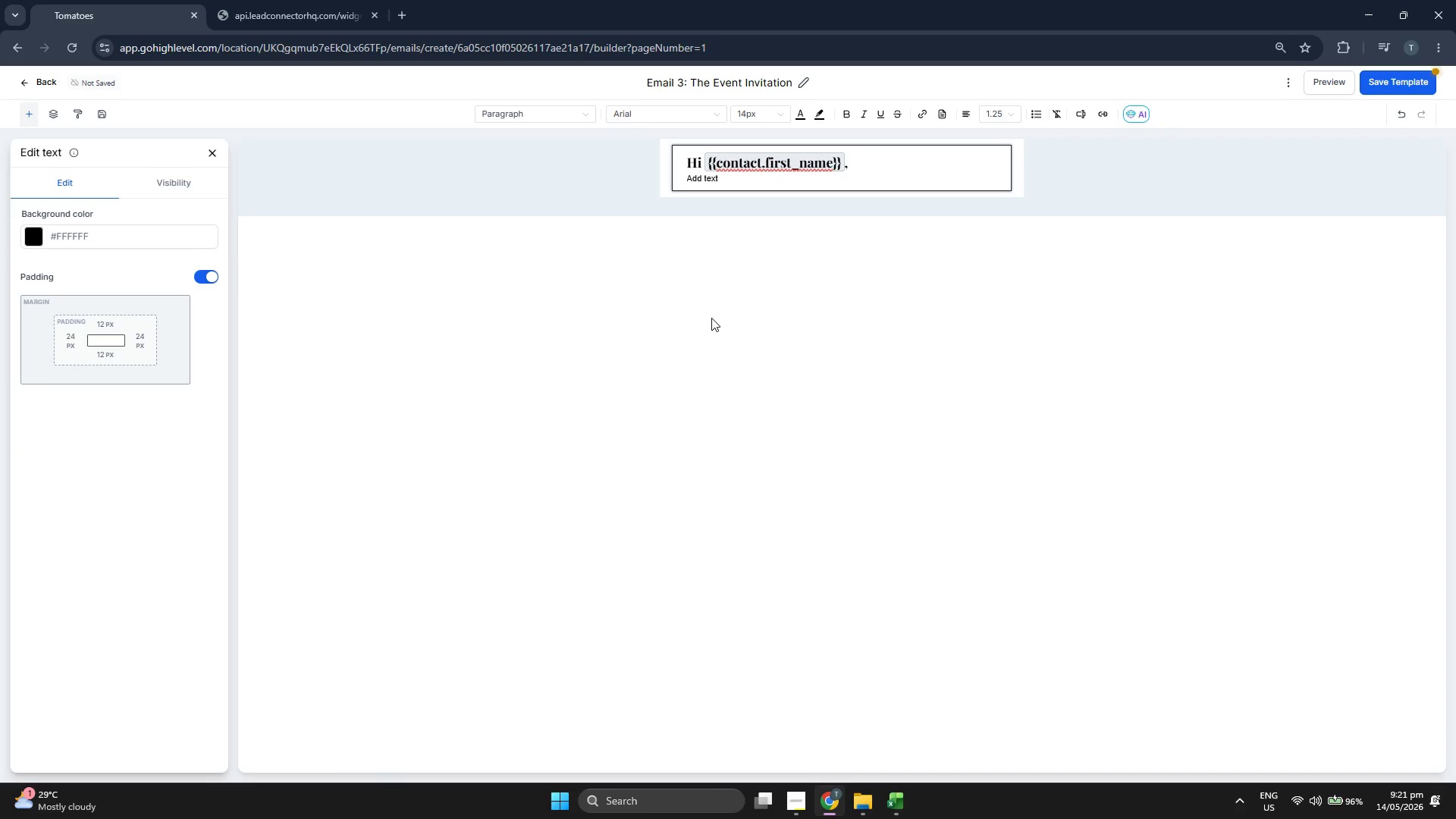 
key(Backspace)
 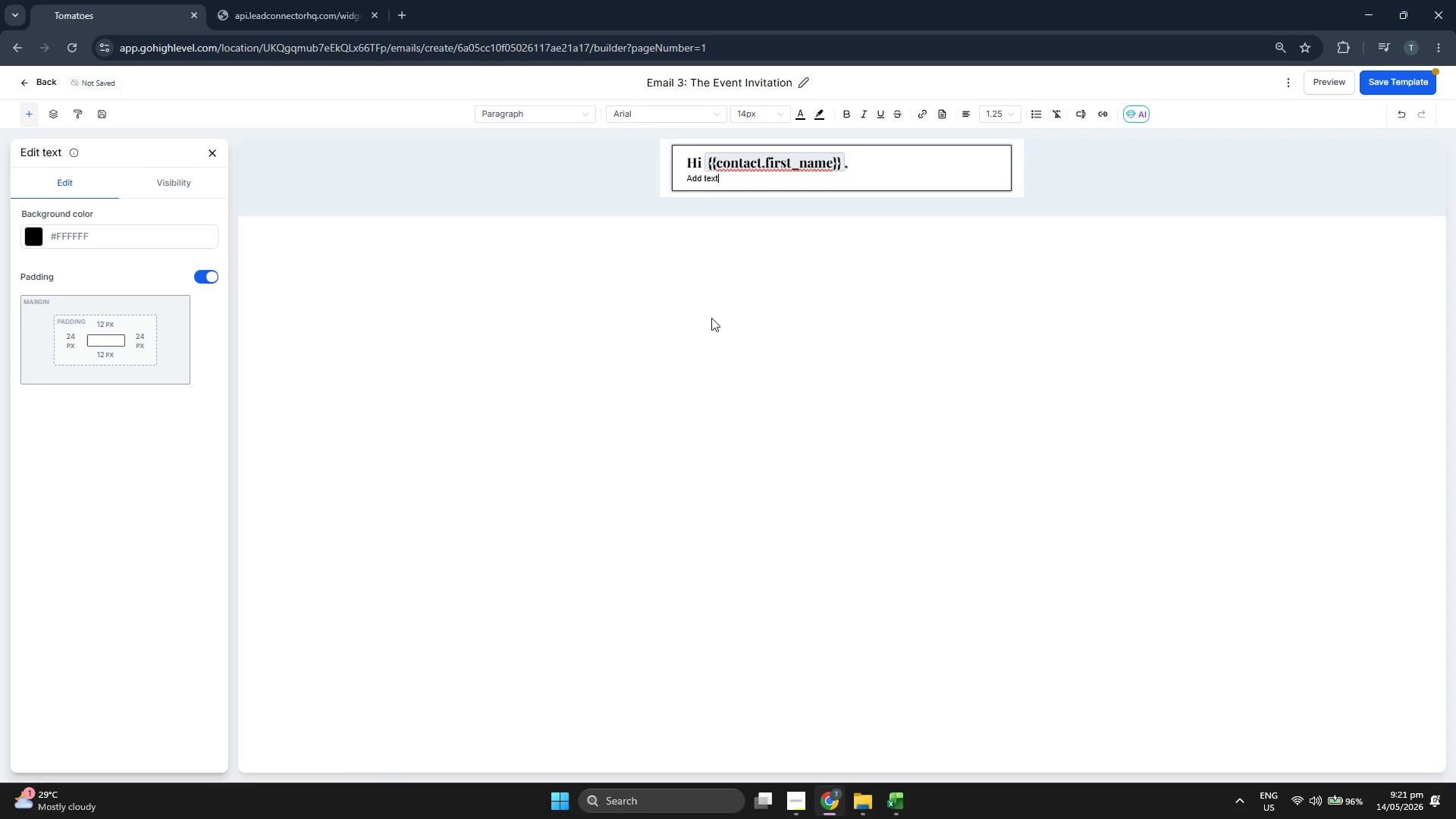 
key(Backspace)
 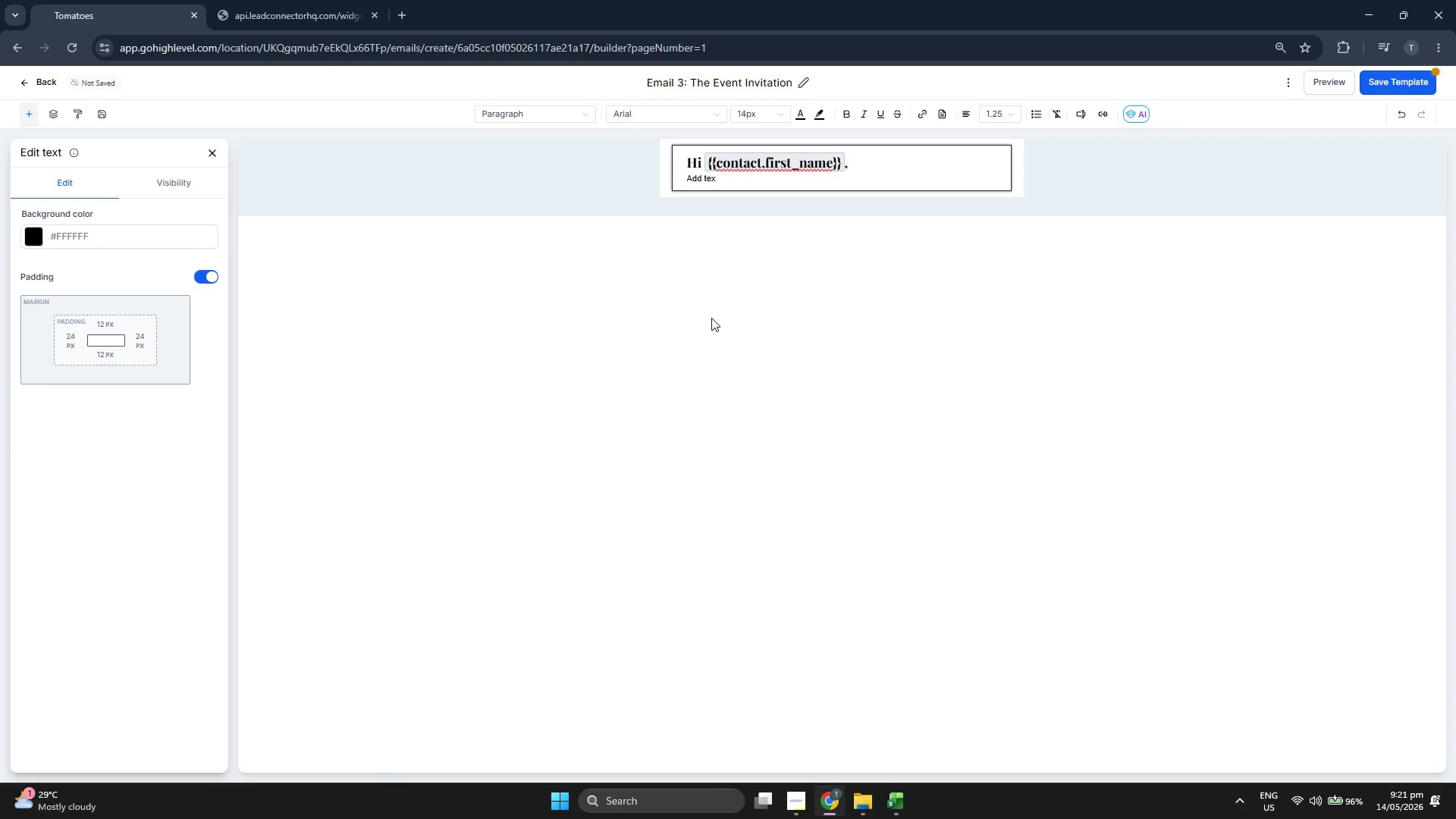 
key(Backspace)
 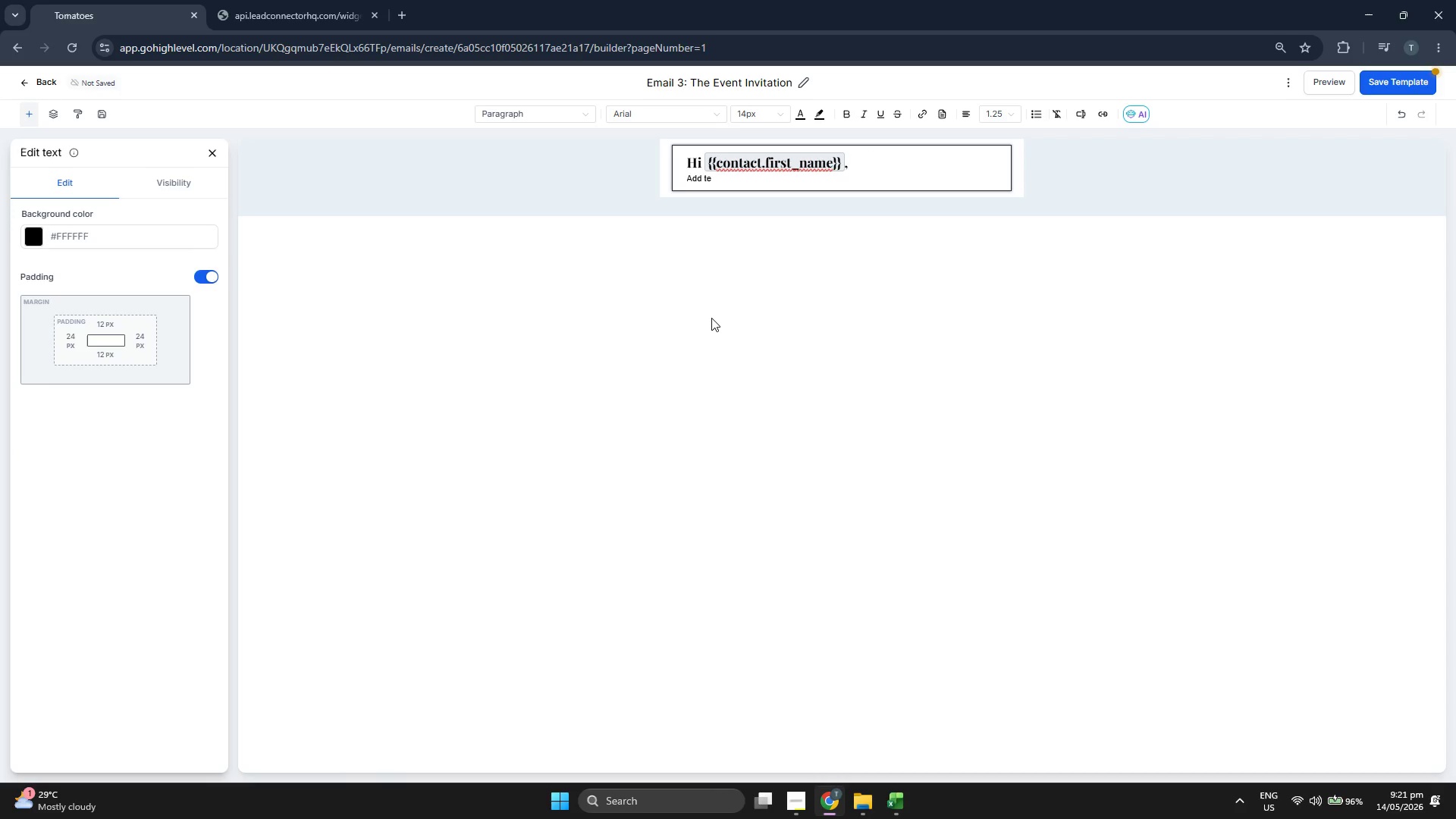 
key(Backspace)
 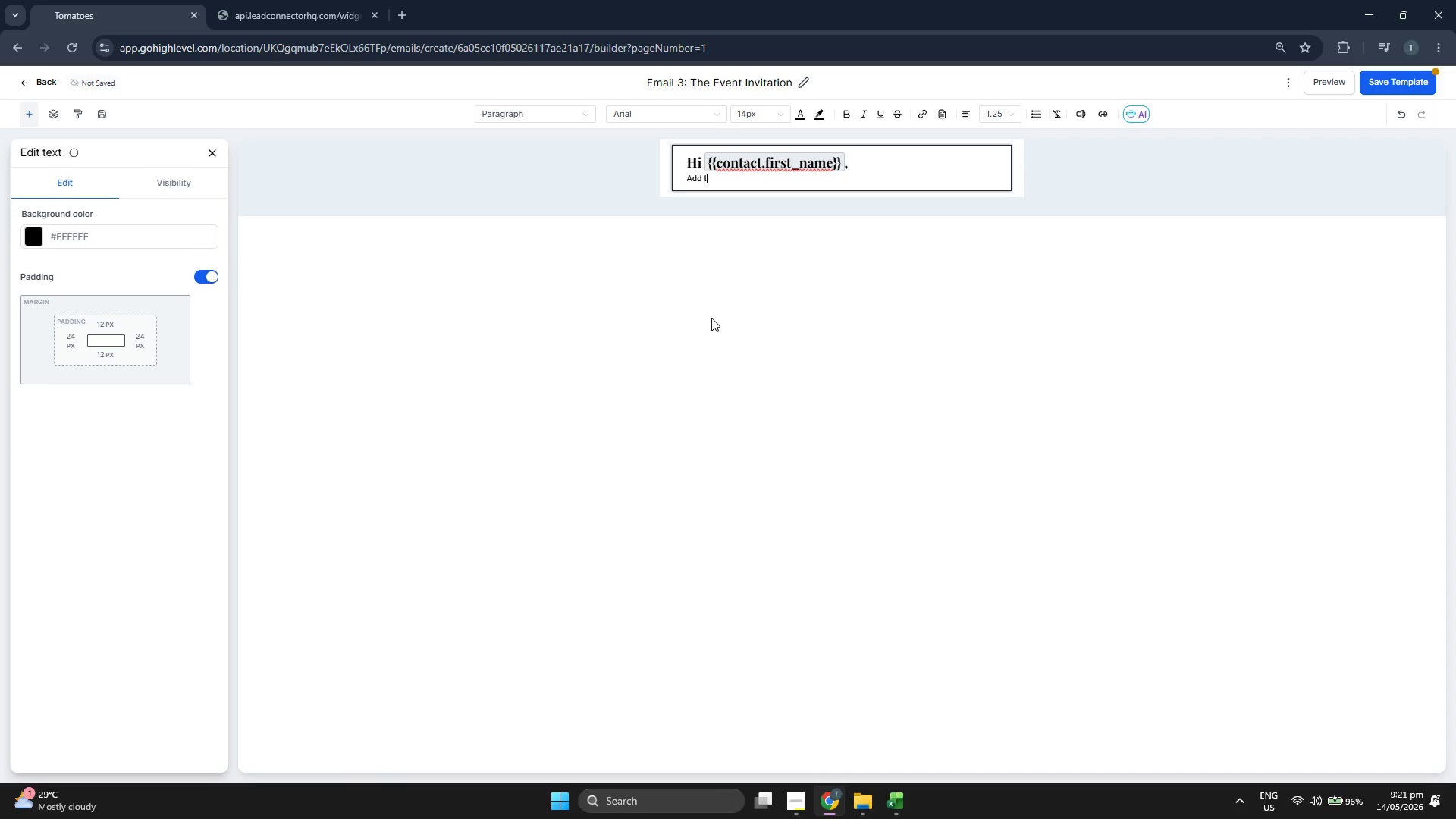 
key(Backspace)
 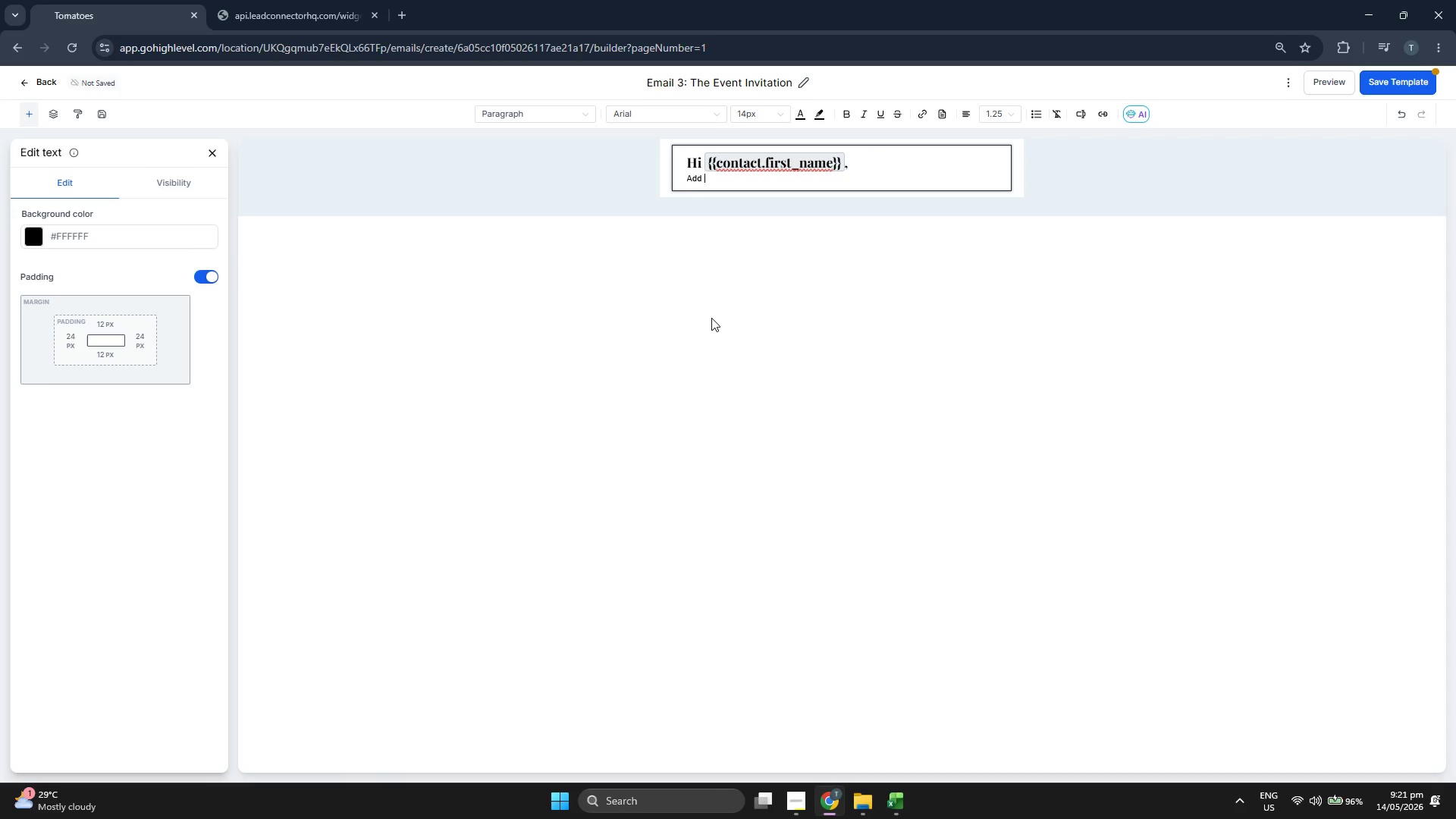 
key(Backspace)
 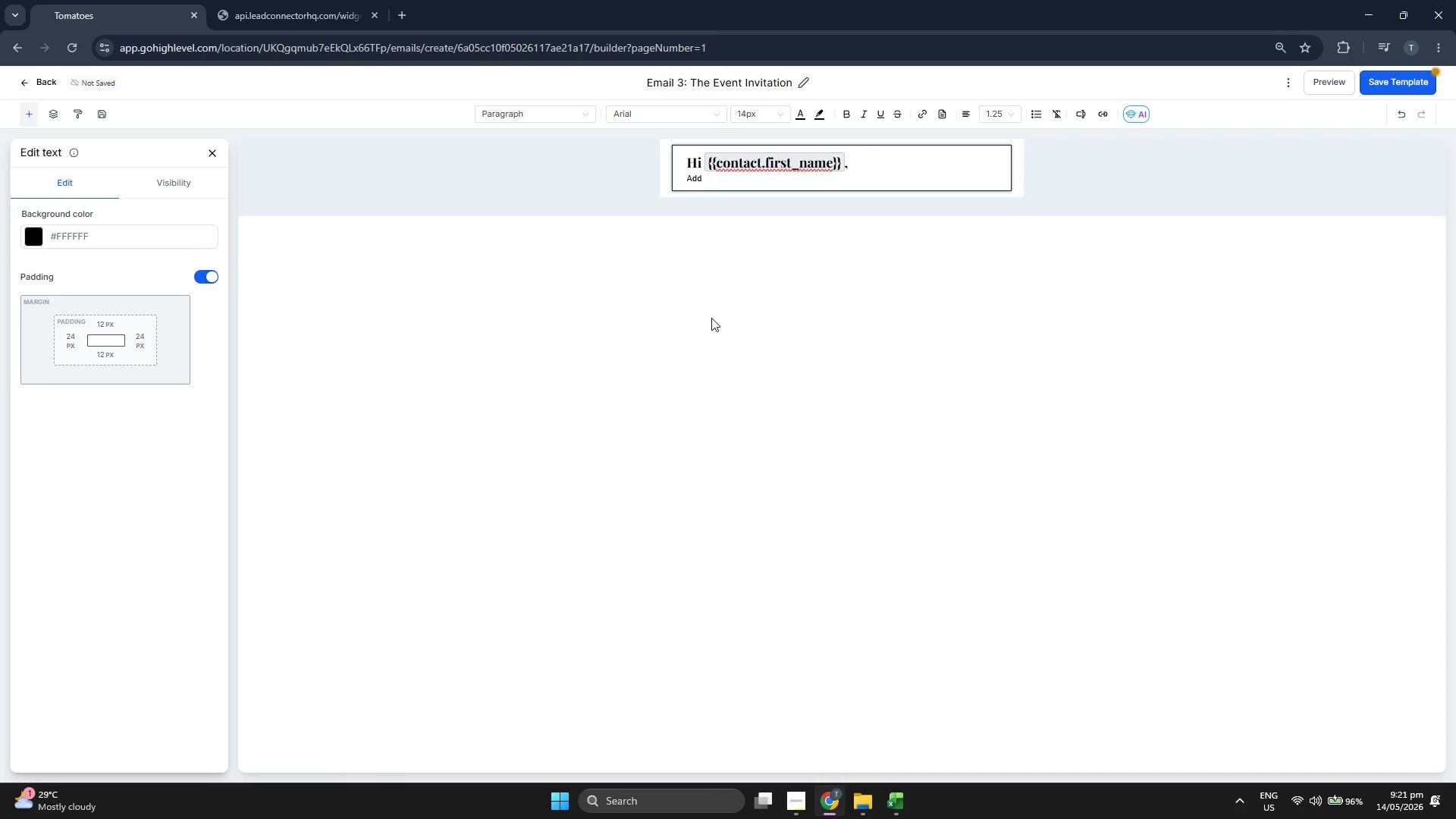 
key(Backspace)
 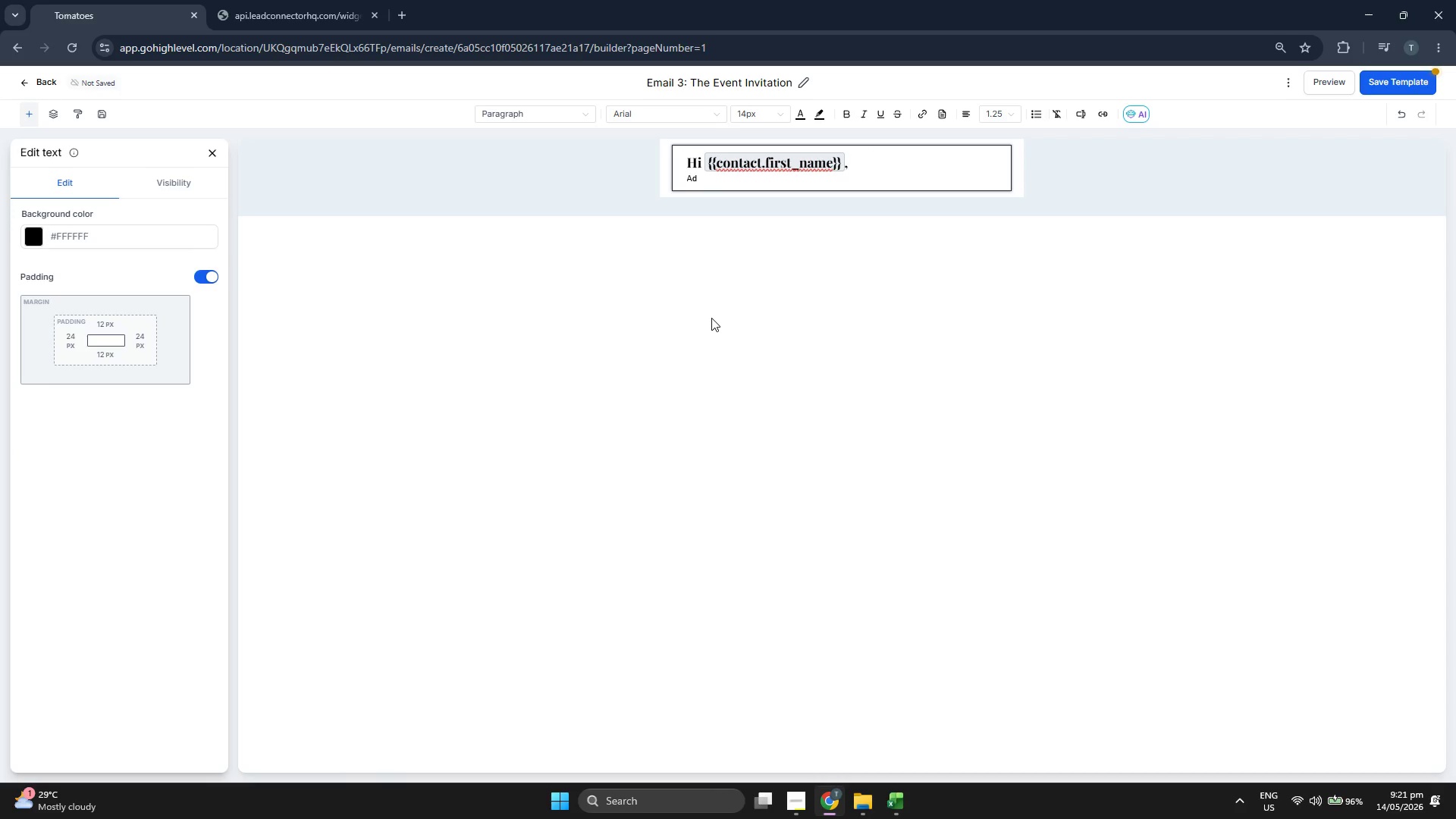 
key(Backspace)
 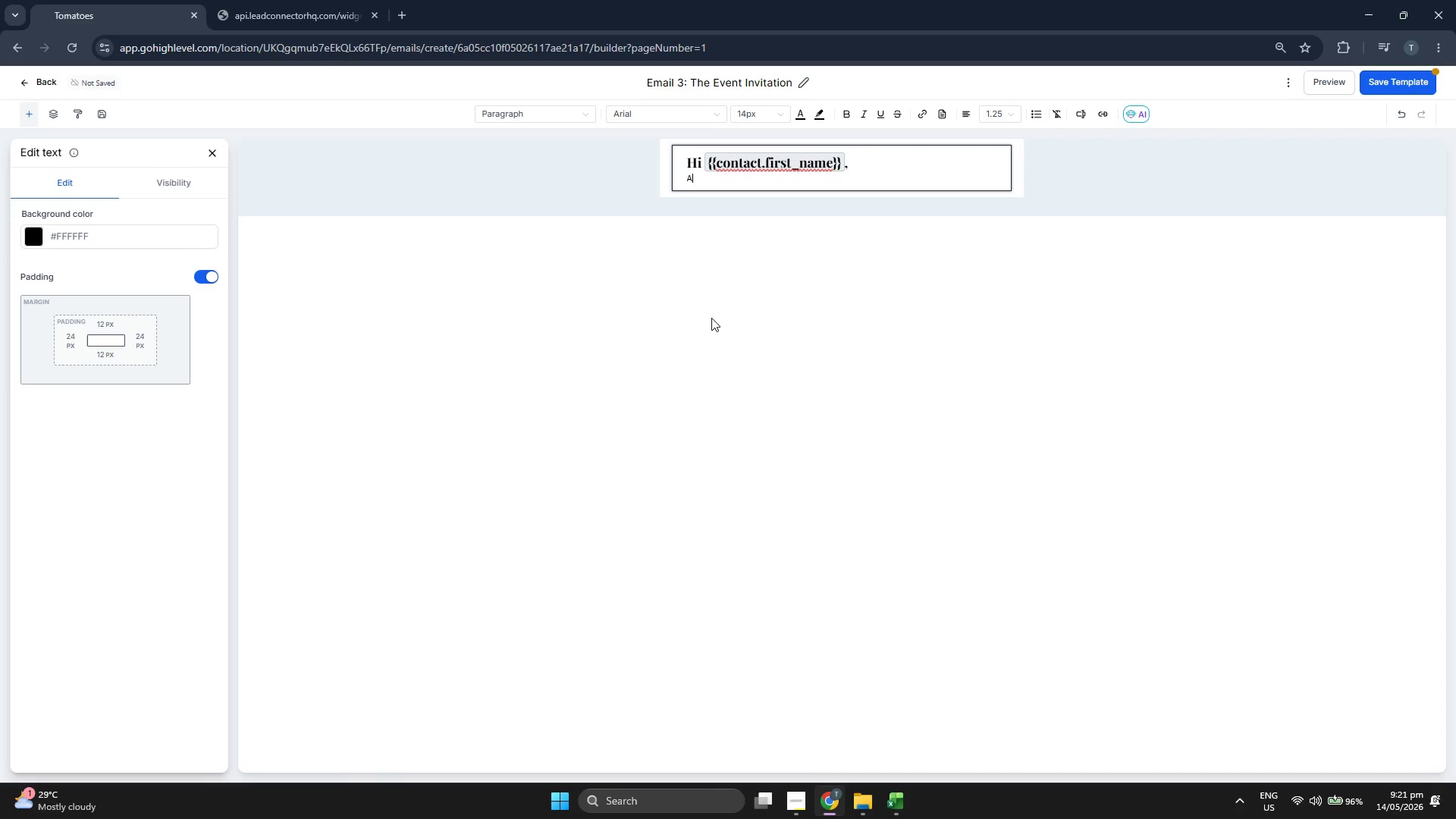 
key(Backspace)
 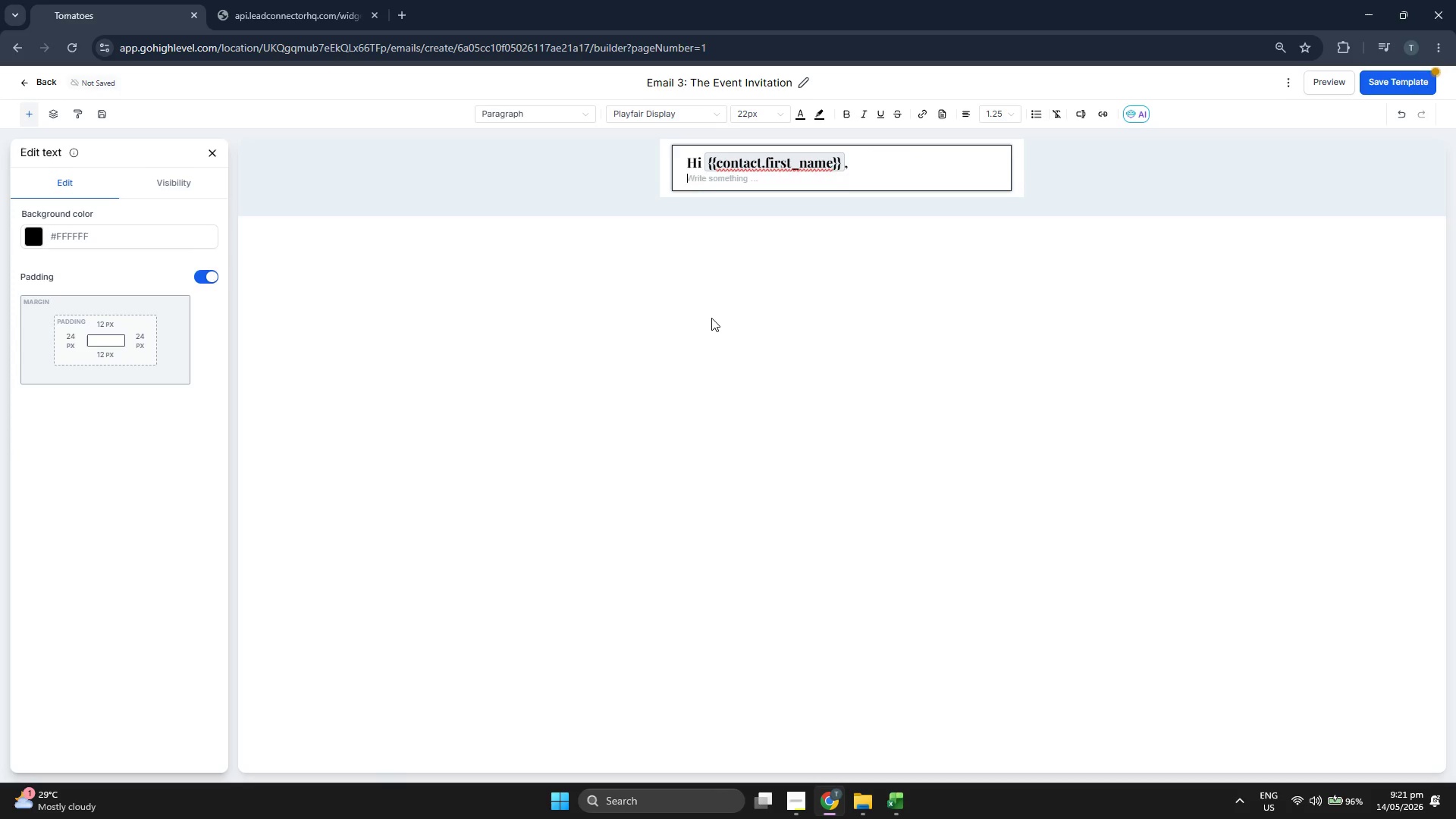 
key(Backspace)
 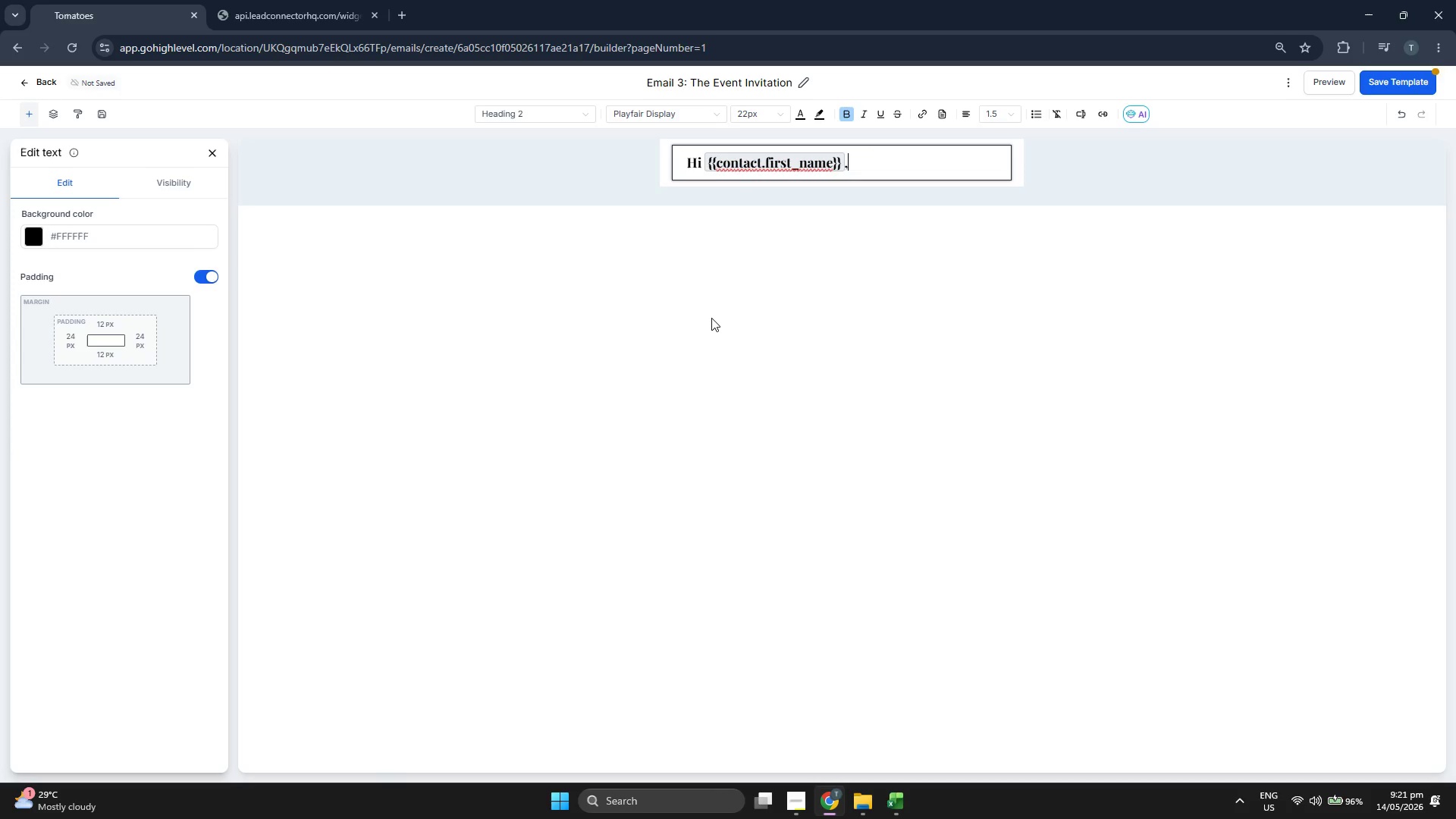 
key(Enter)
 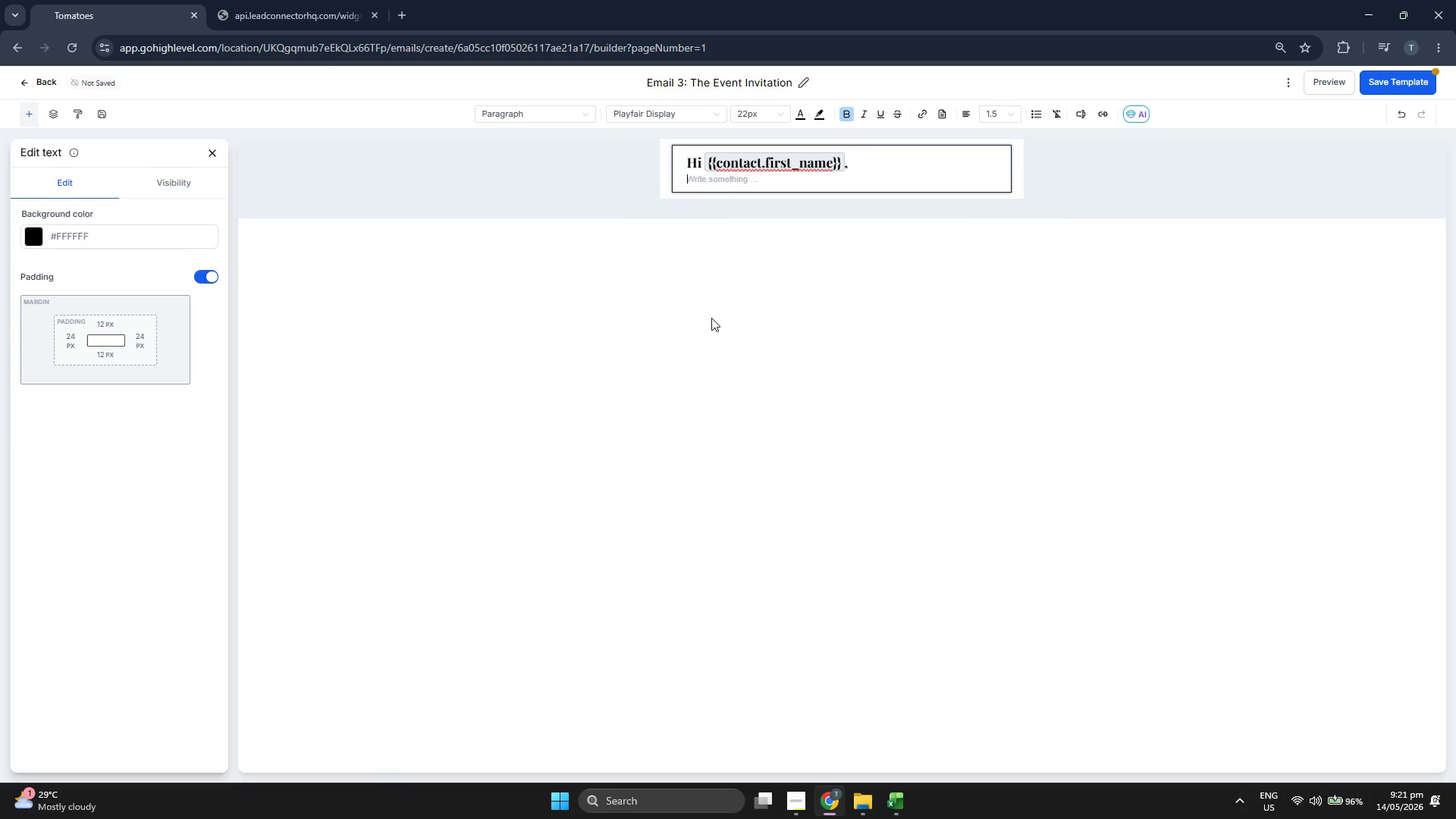 
key(Enter)
 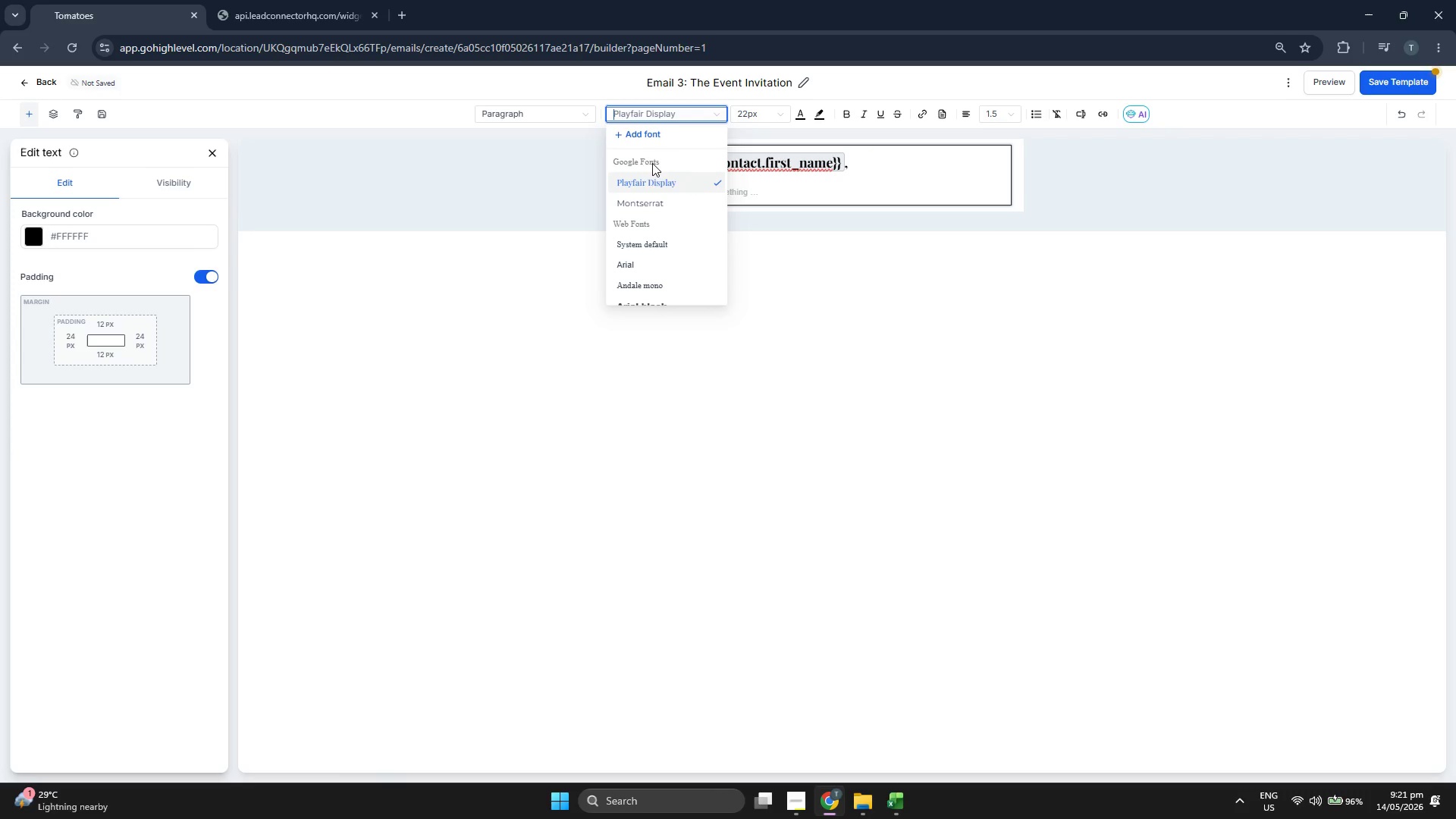 
left_click([744, 110])
 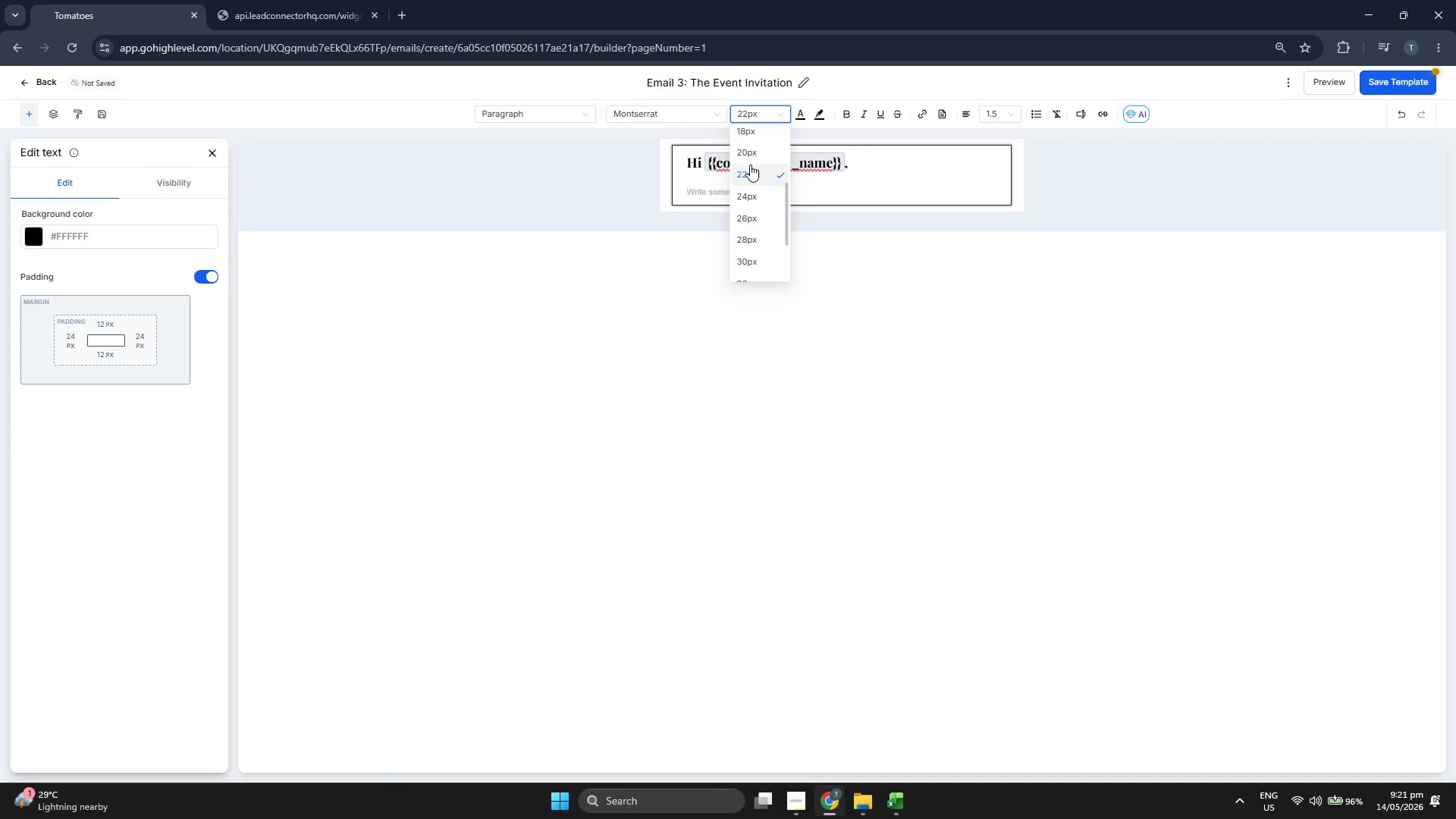 
scroll: coordinate [767, 199], scroll_direction: up, amount: 1.0
 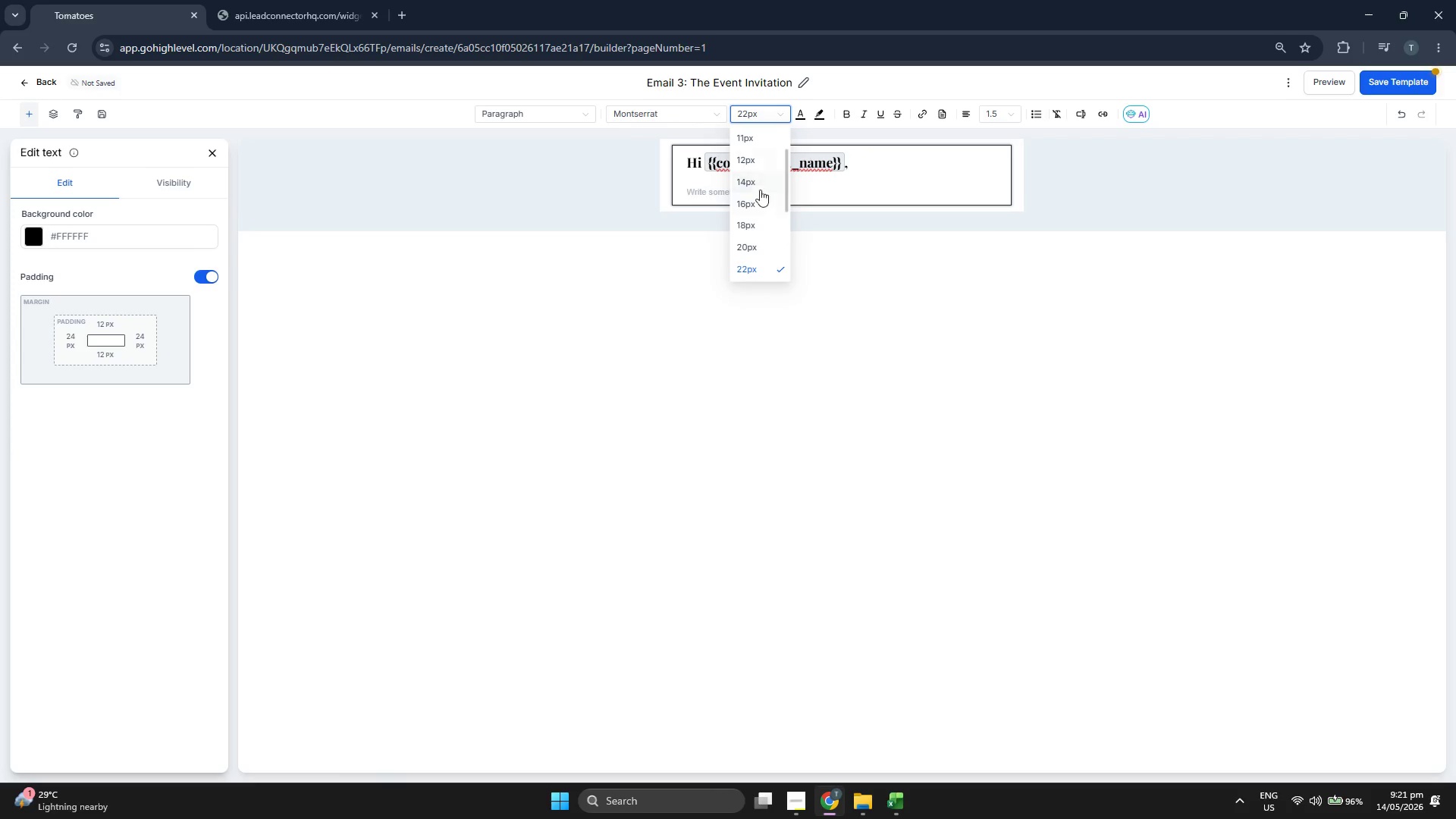 
left_click([761, 206])
 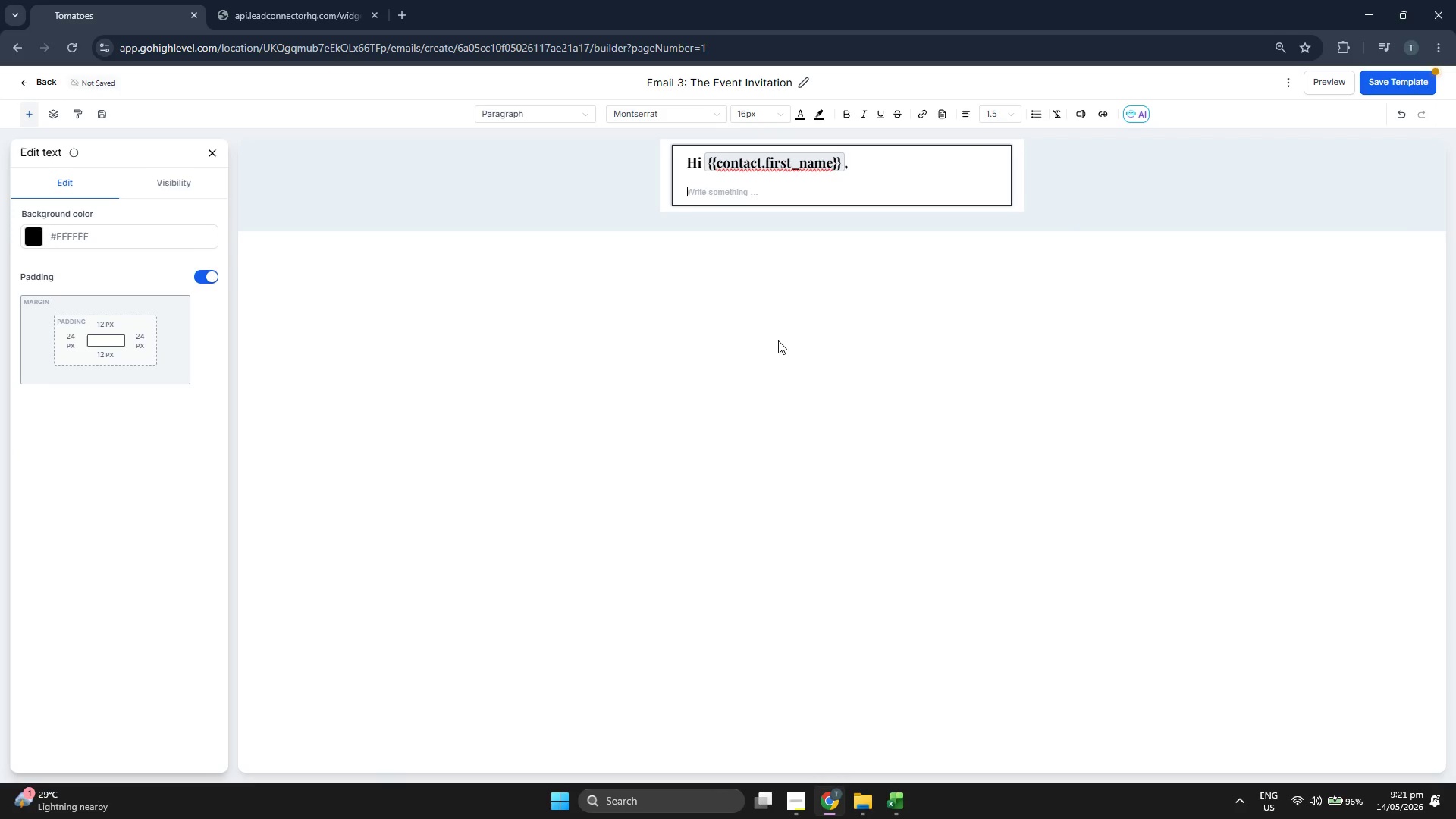 
type(We are host)
 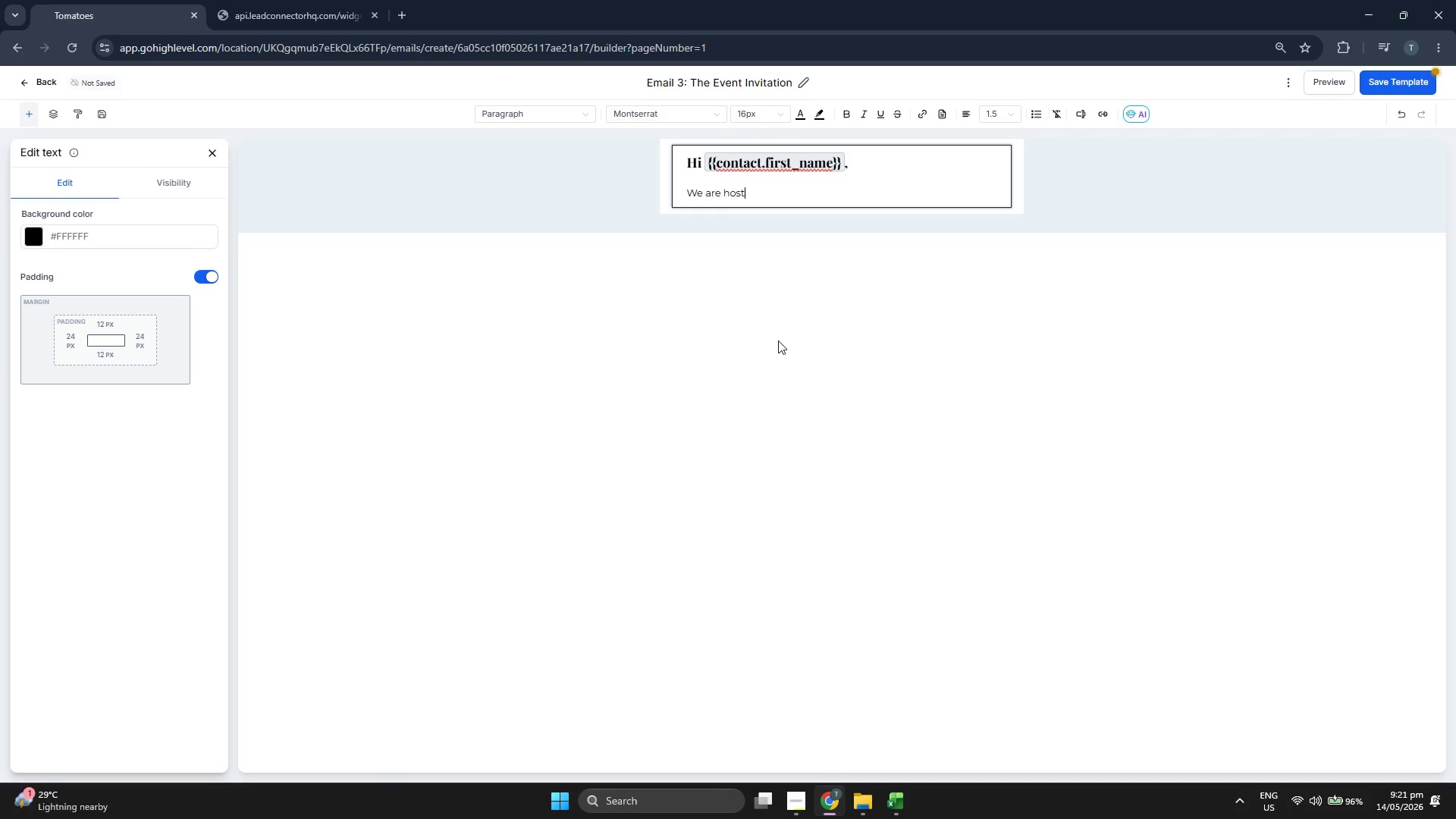 
type(ing)
 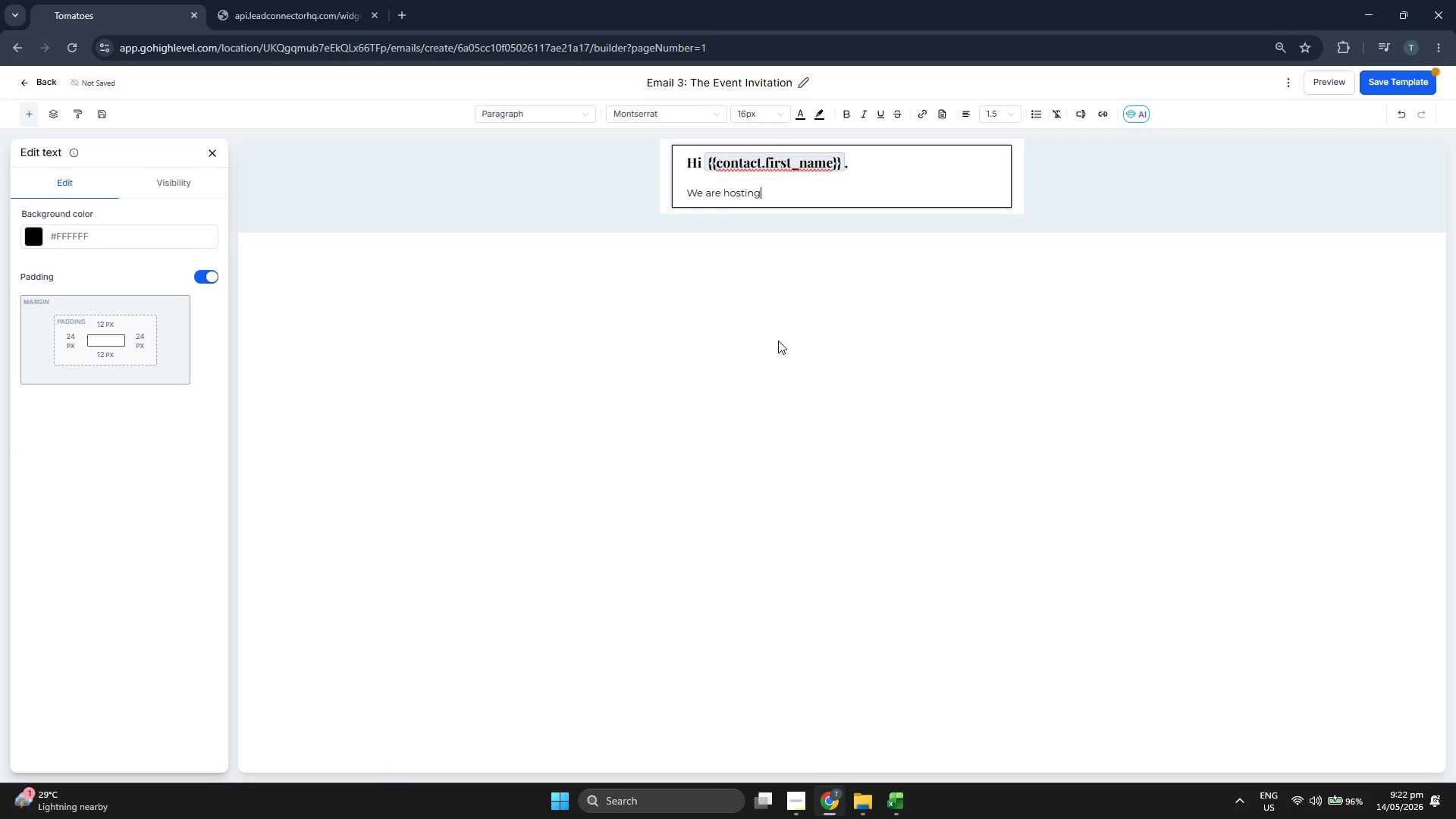 
wait(7.61)
 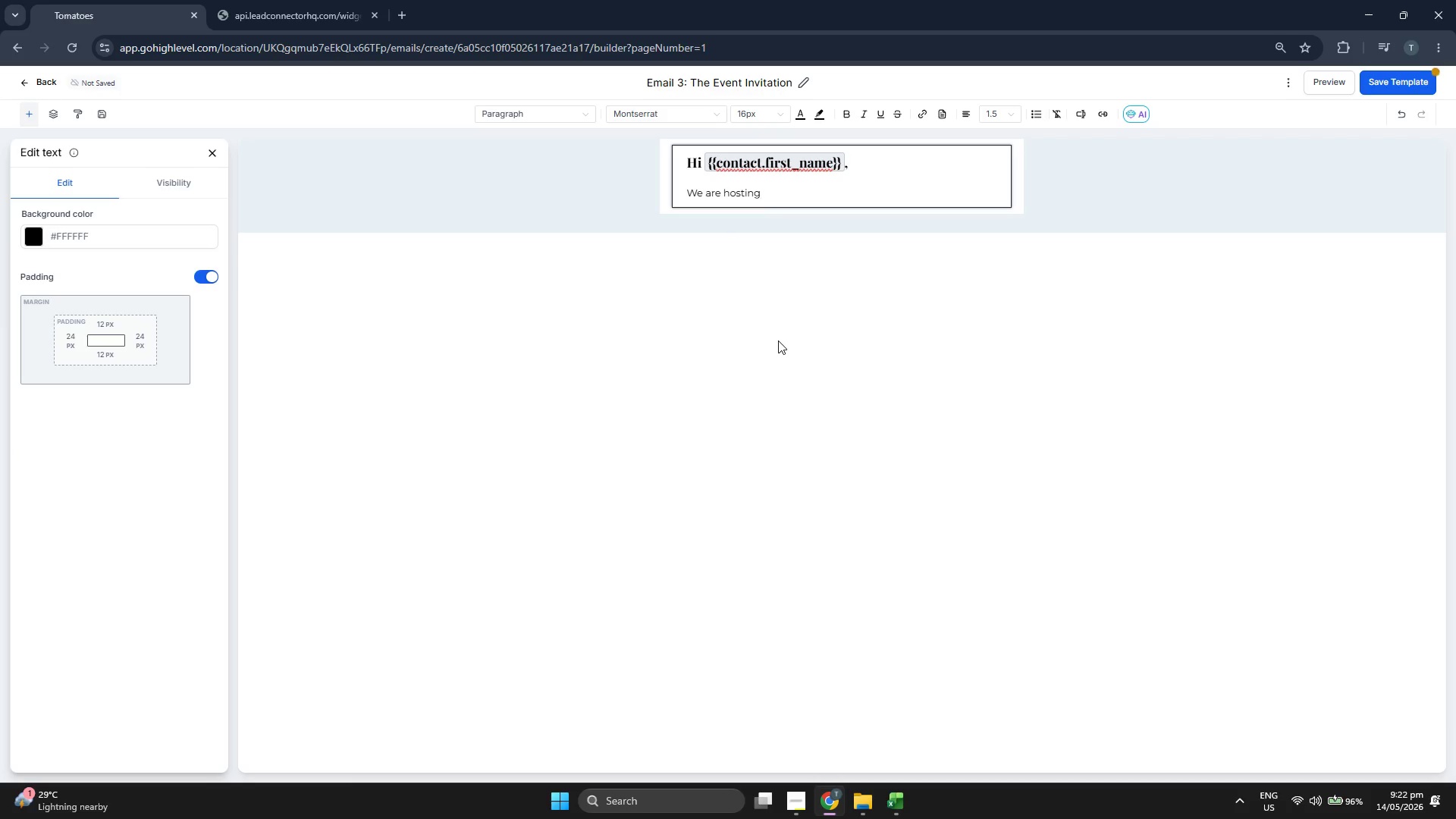 
key(Backspace)
type(g an intimm)
key(Backspace)
type(ate )
 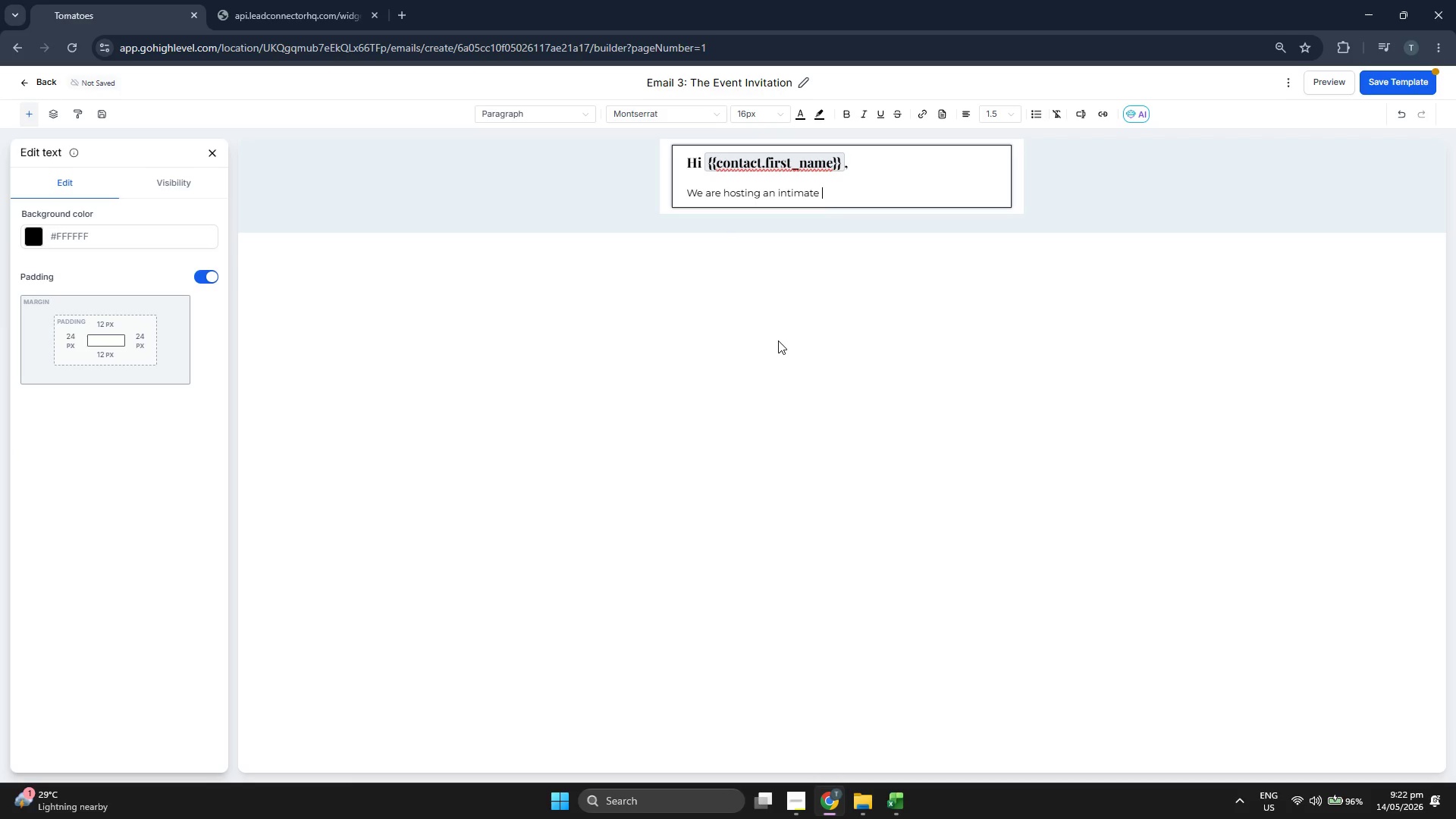 
type(tast)
 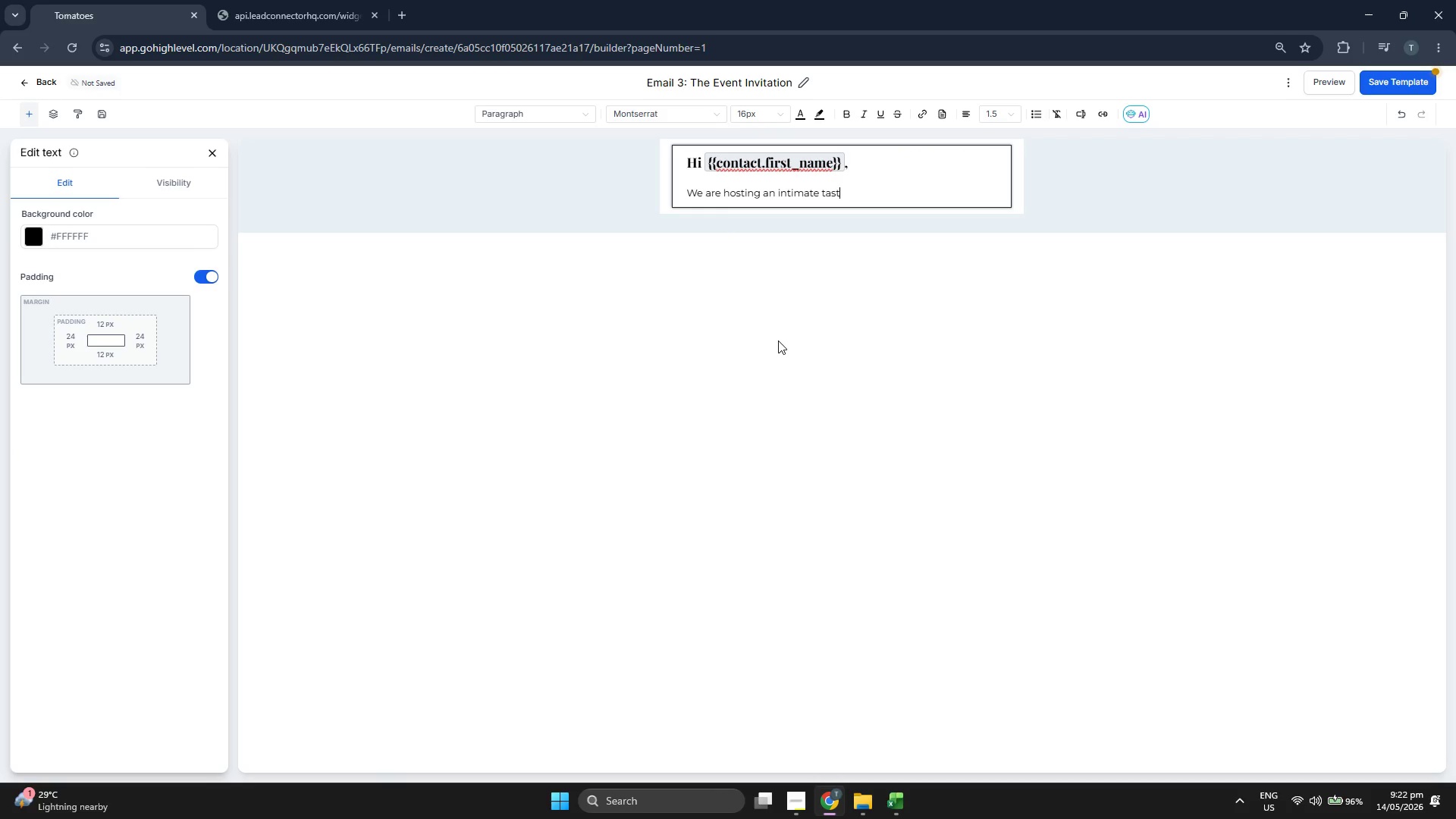 
type(ing)
 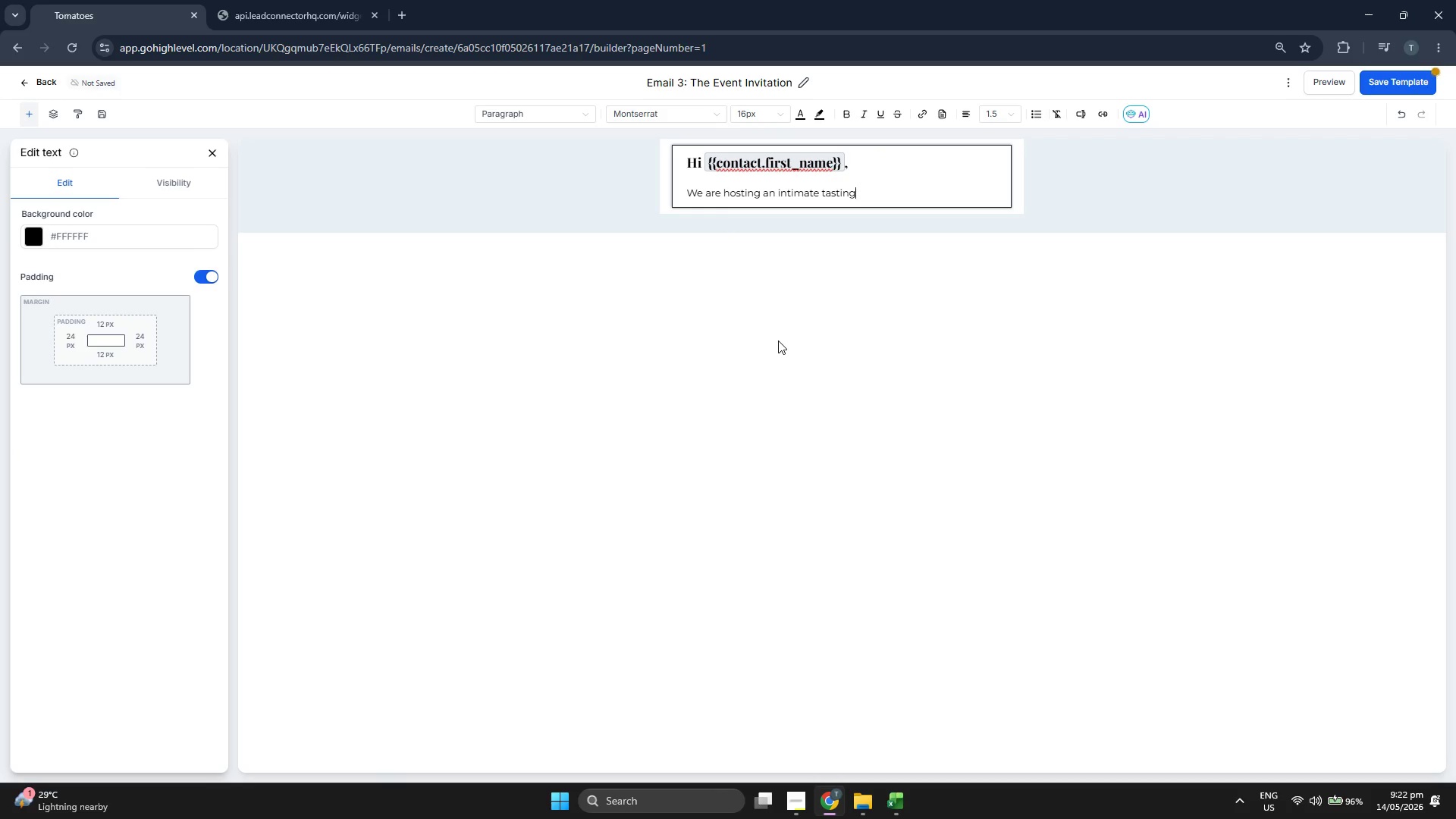 
key(Space)
 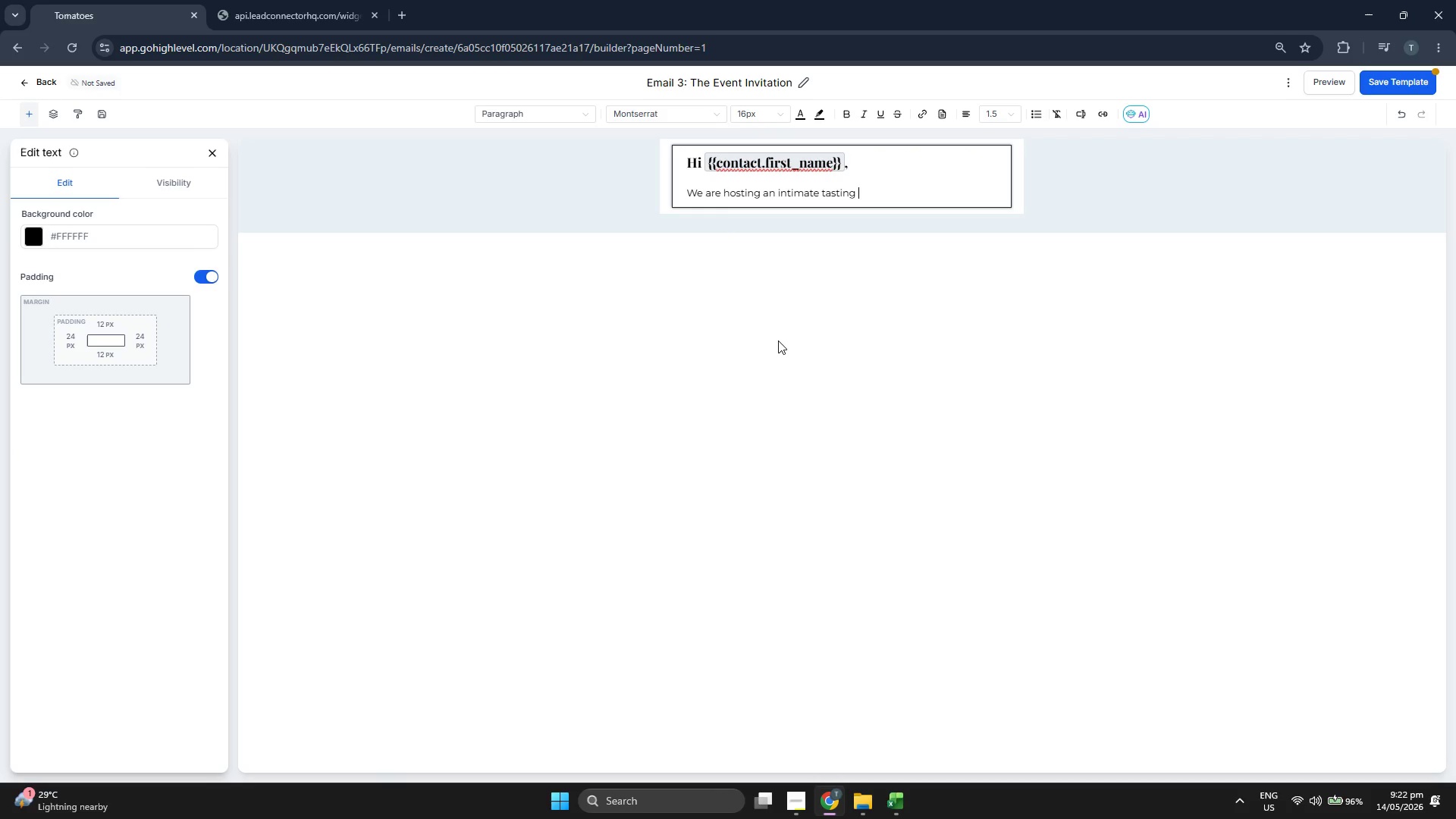 
type(event )
key(Backspace)
type( next T)
 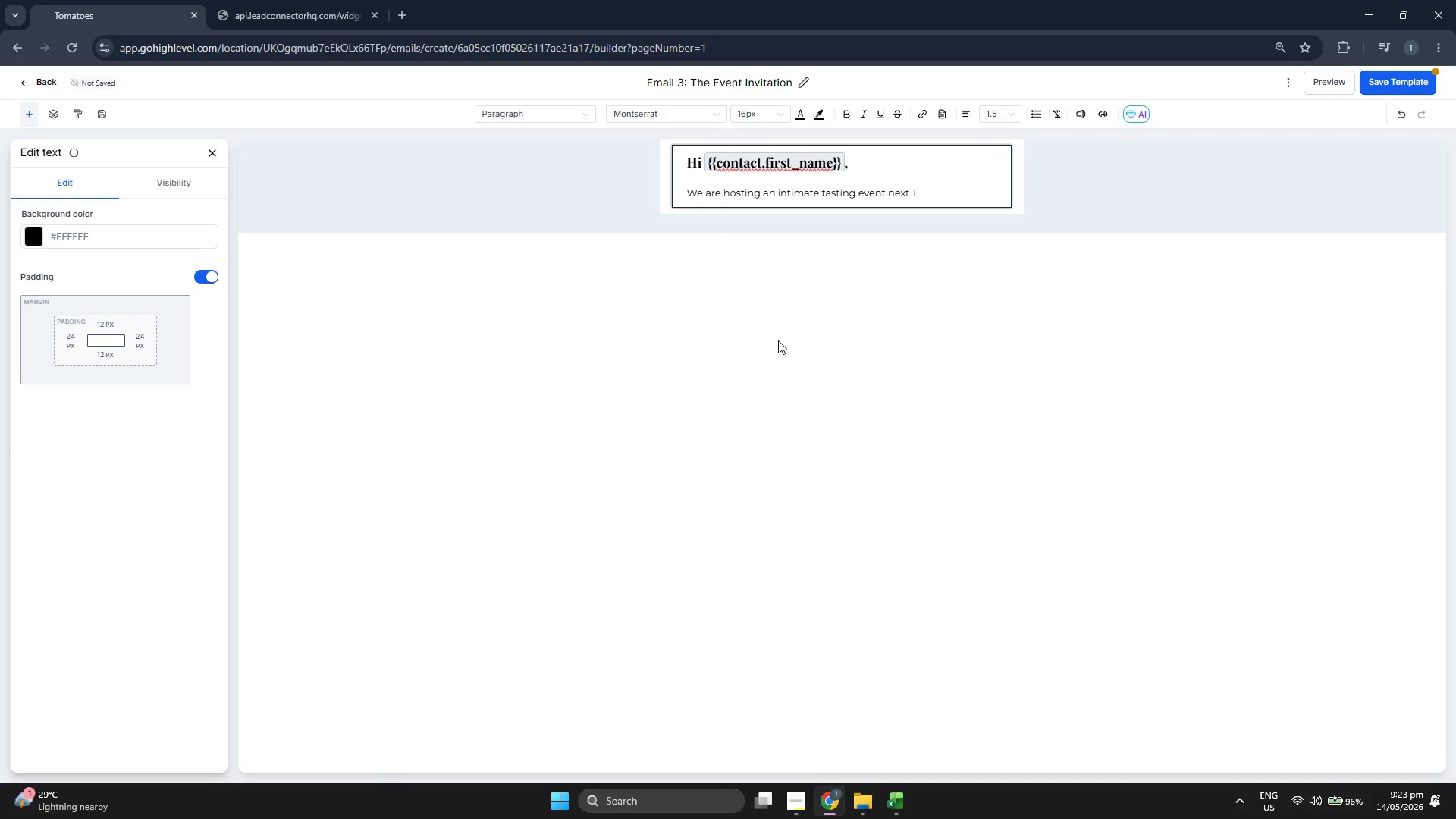 
type(hur)
 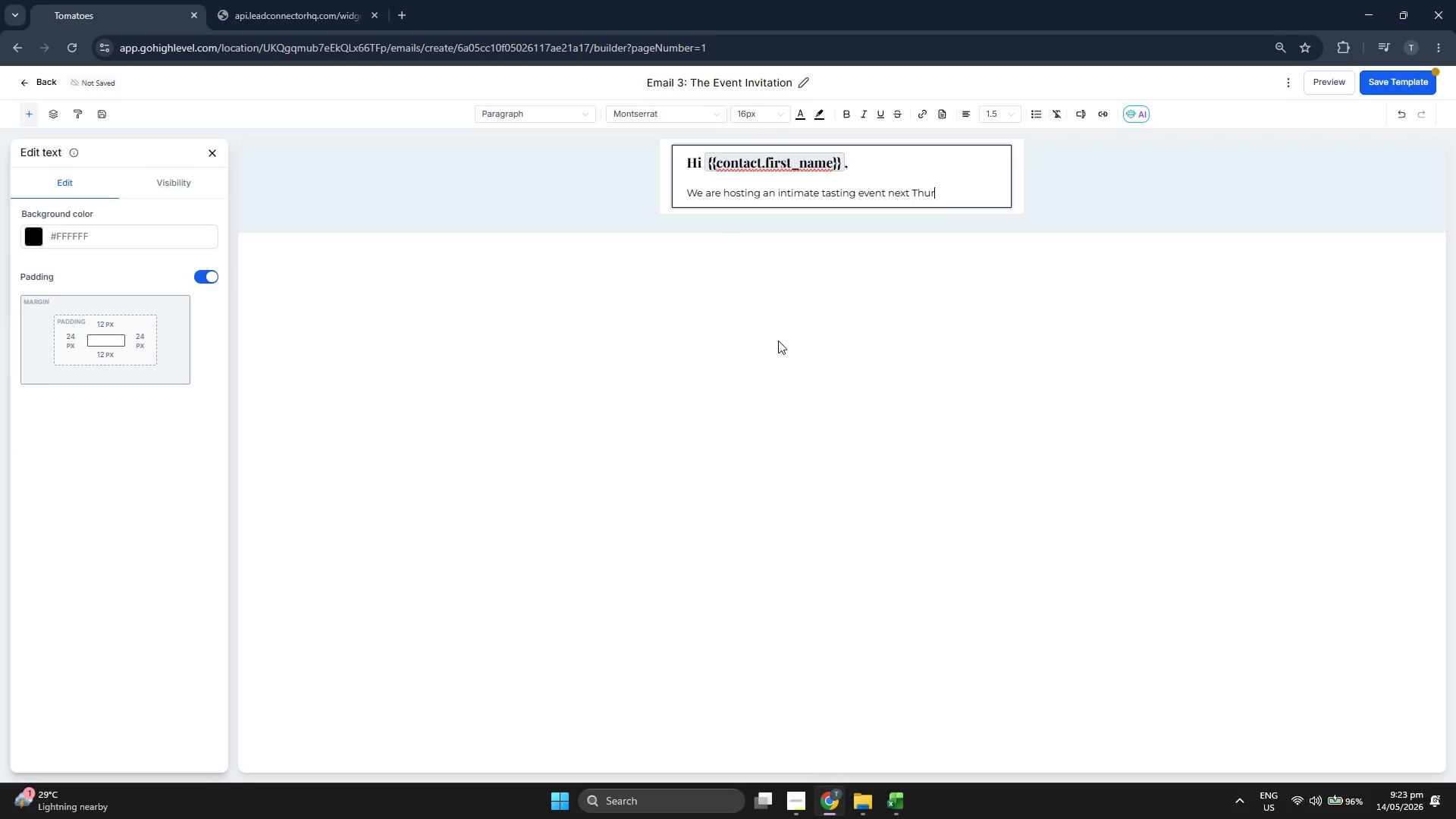 
type(sfd)
key(Backspace)
key(Backspace)
type(day evening, and)
 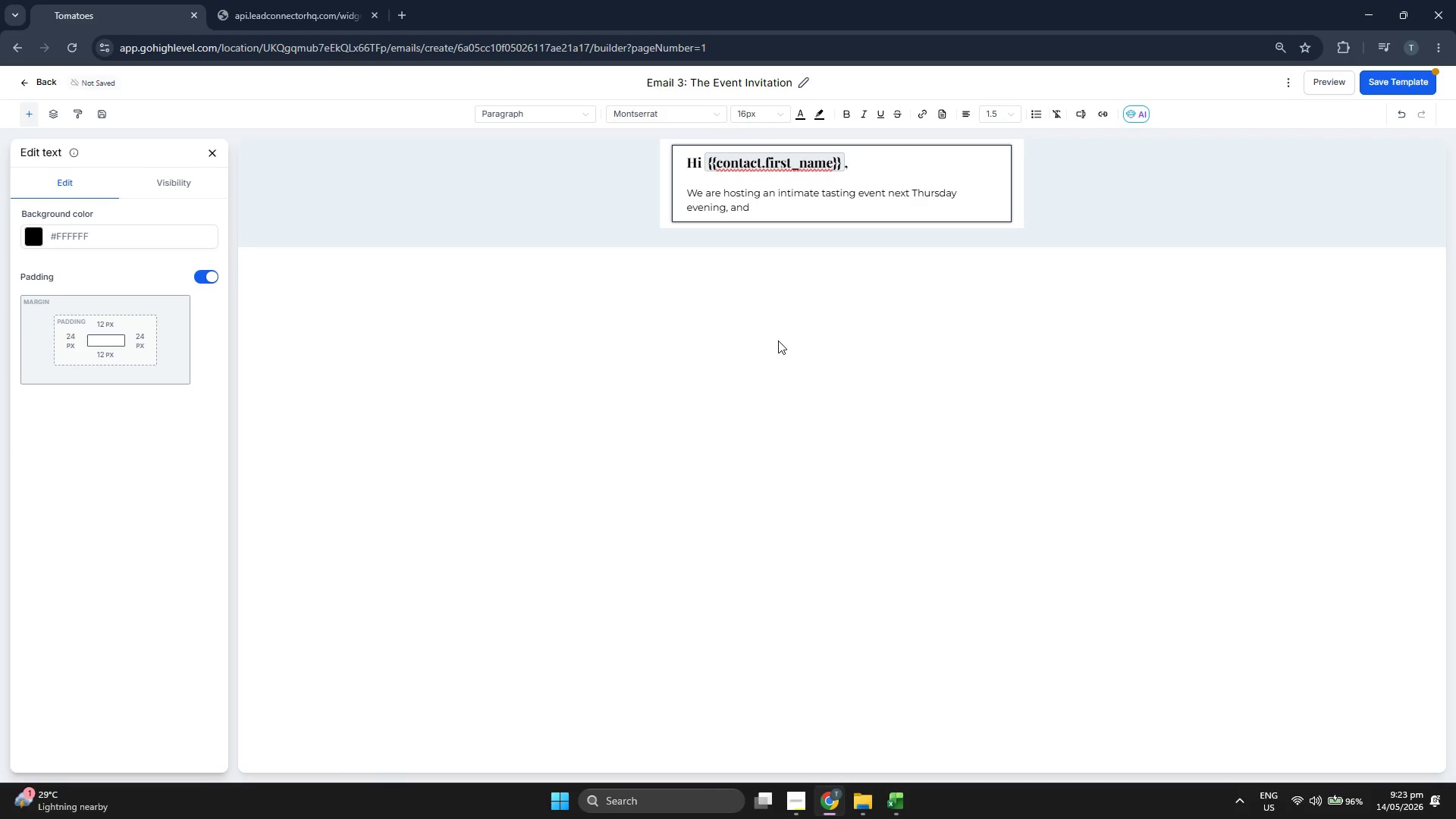 
type( since you')
 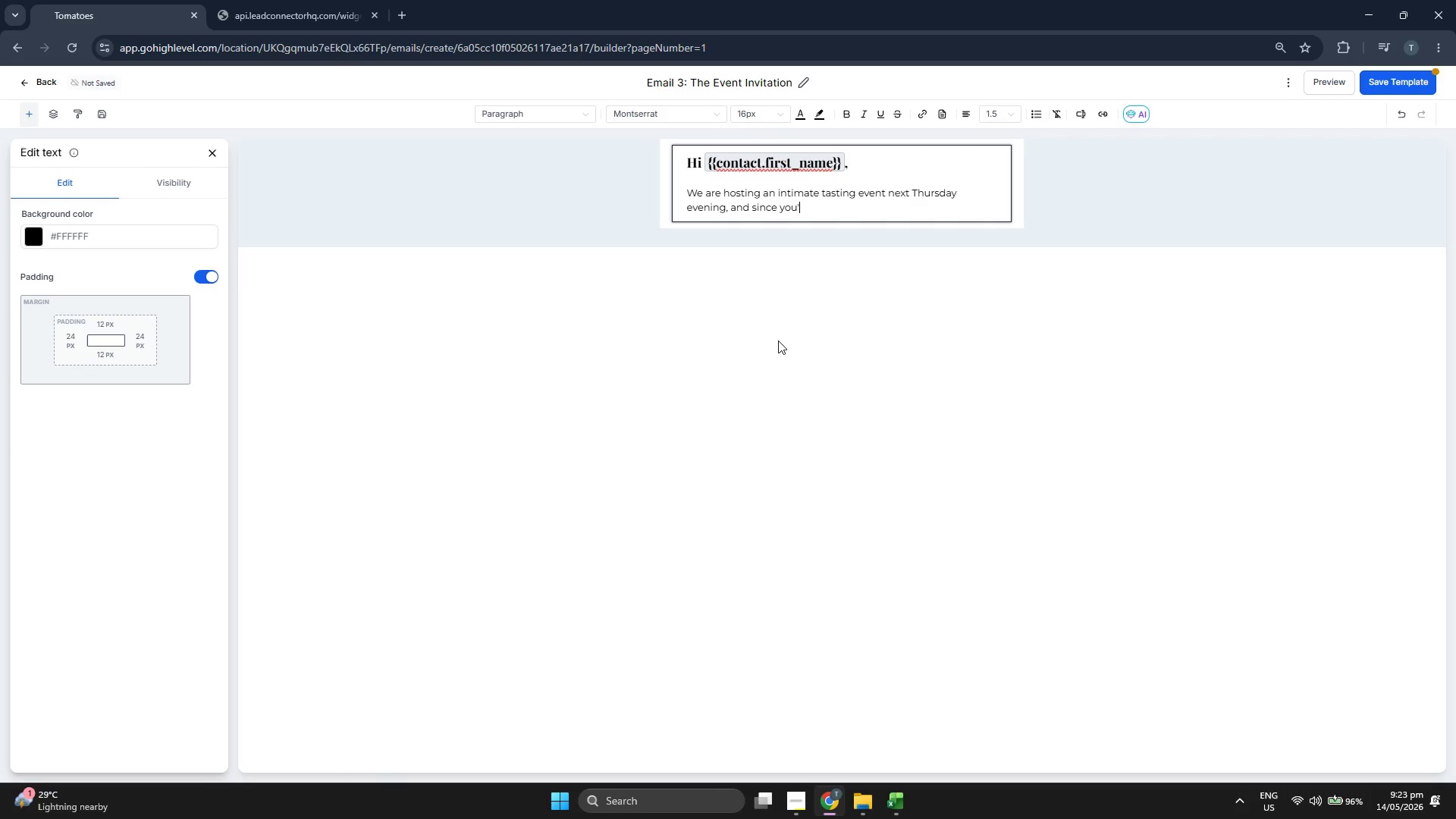 
type(ve shown )
 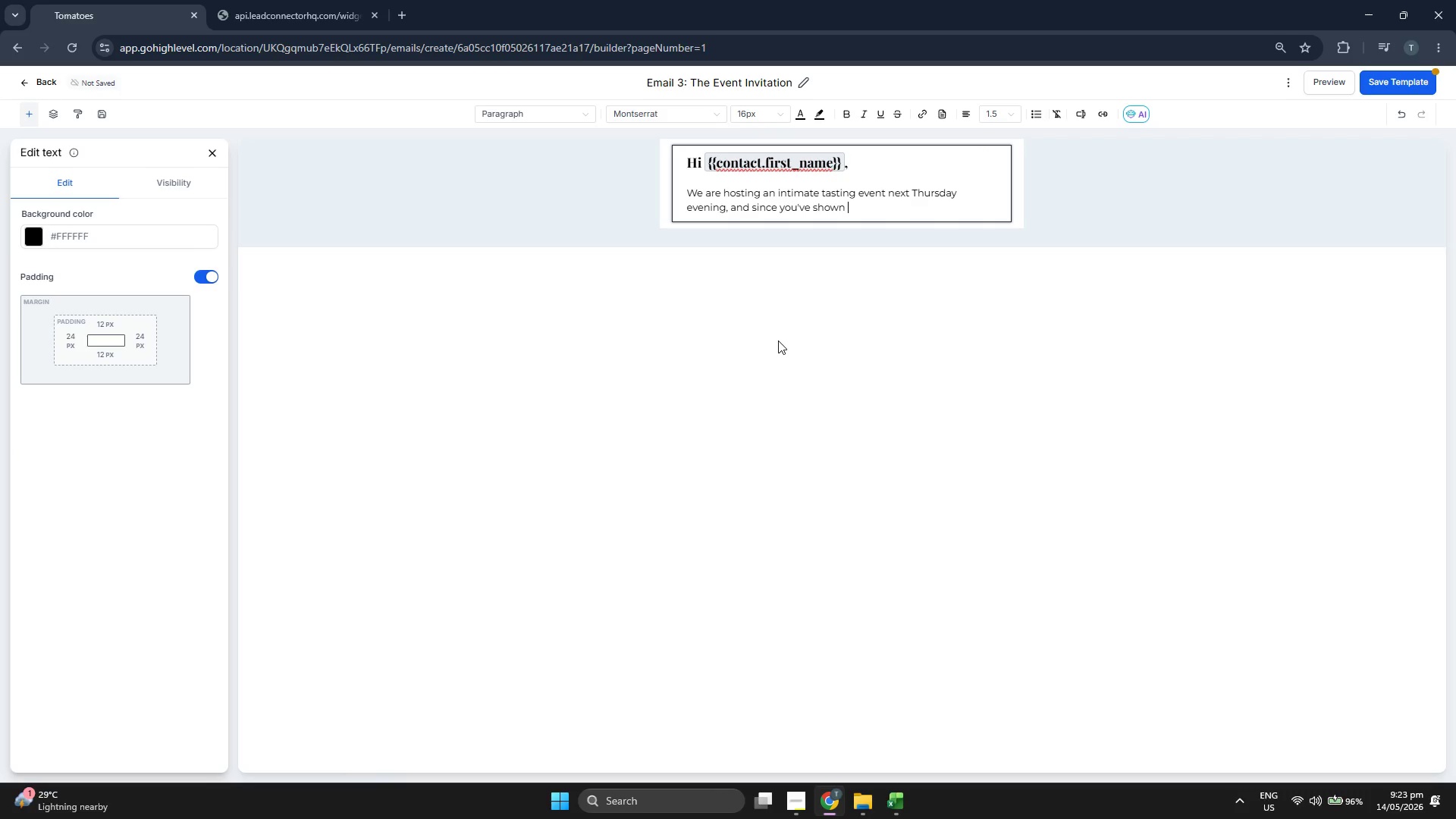 
type(an interest in )
 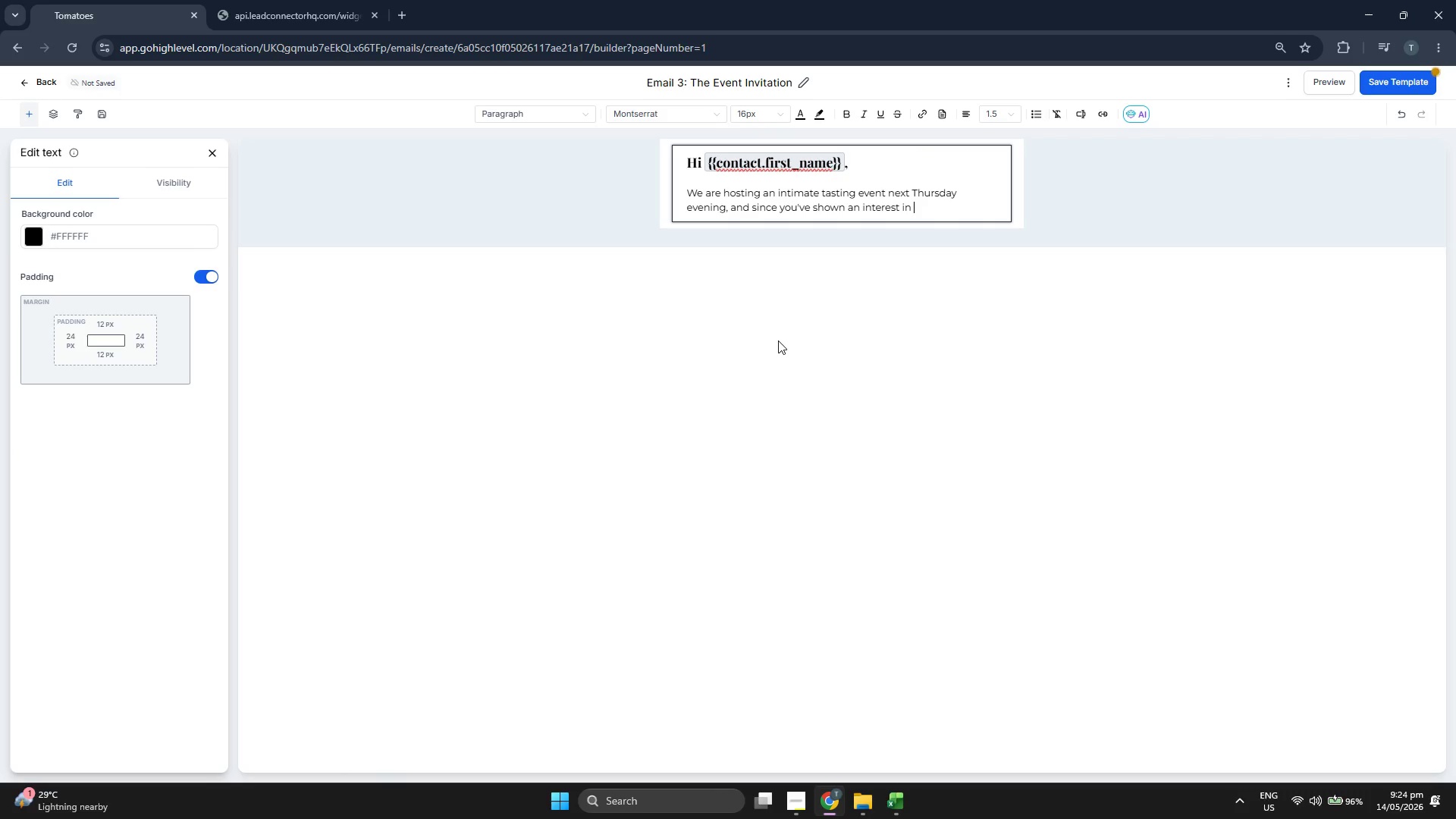 
type(our pairing )
 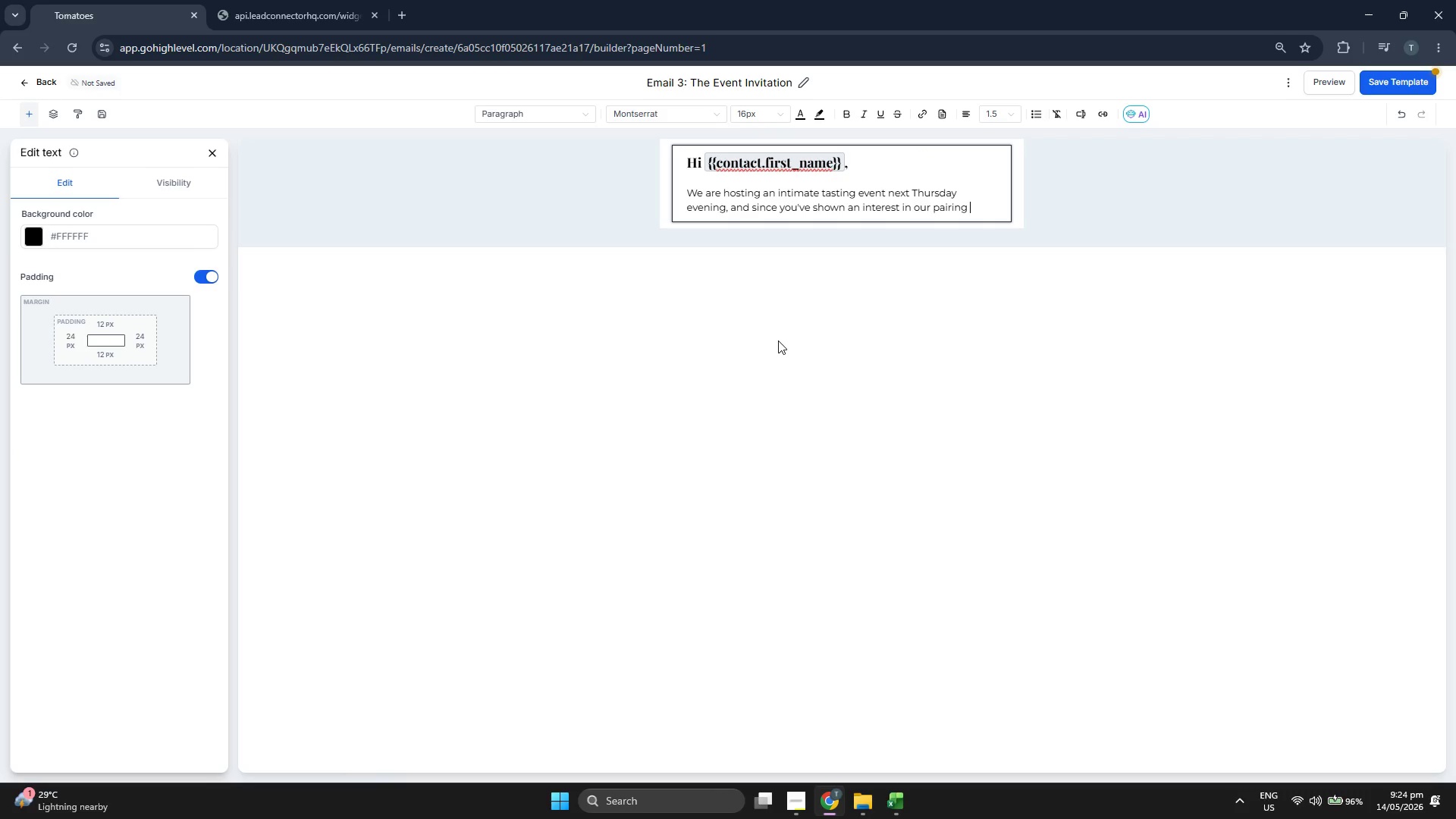 
type(guides, )
 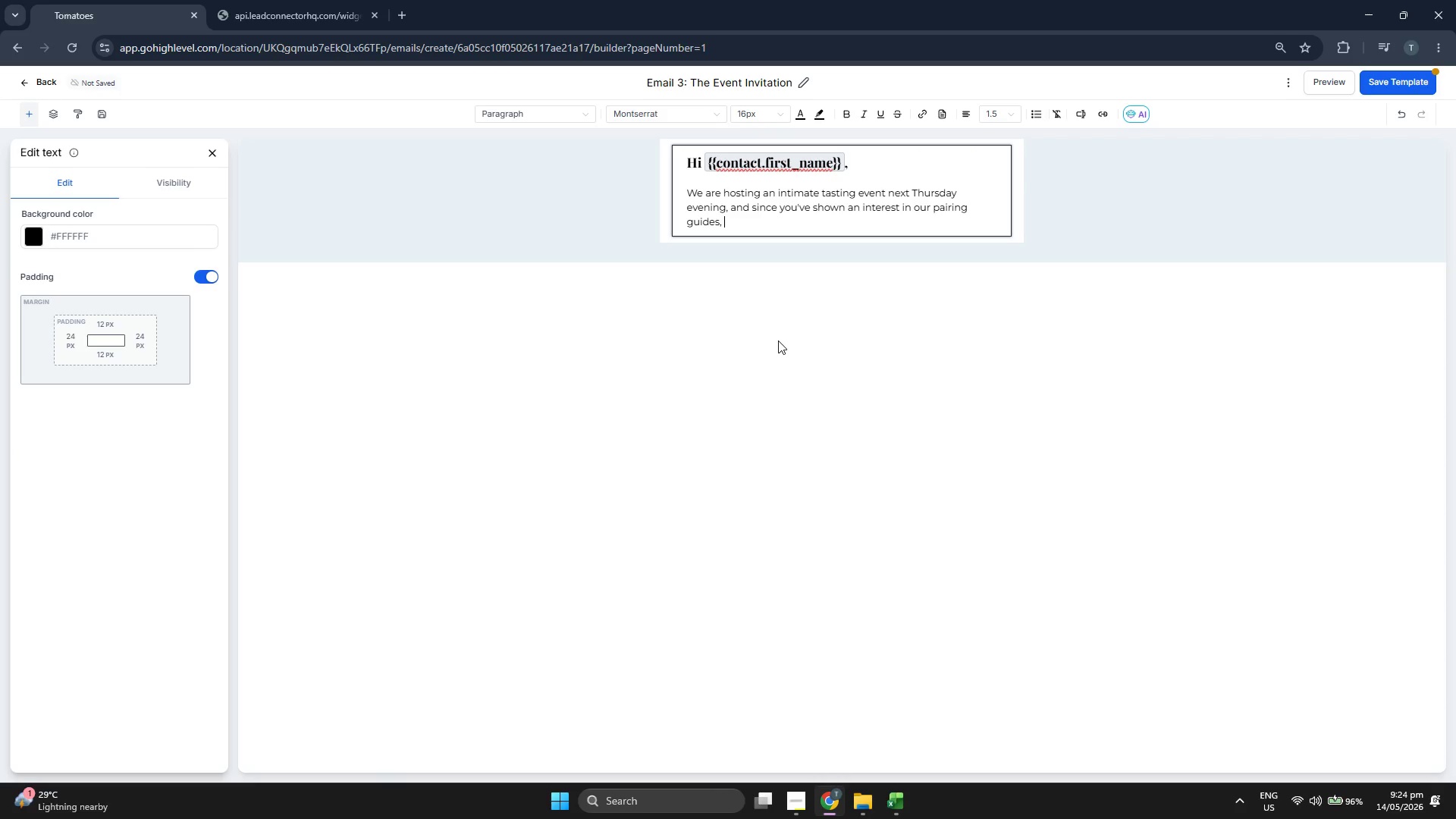 
key(Backspace)
 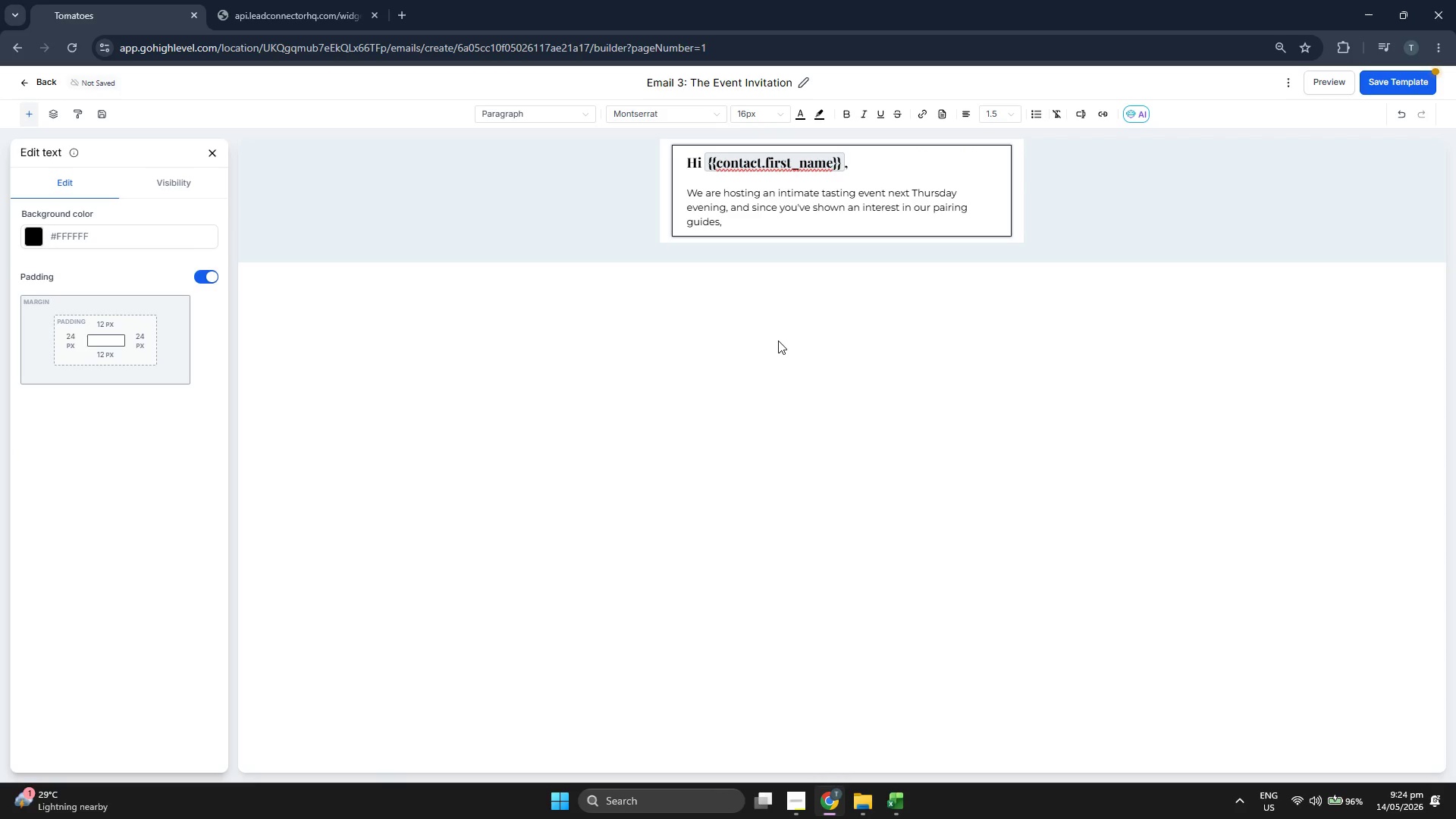 
key(Space)
 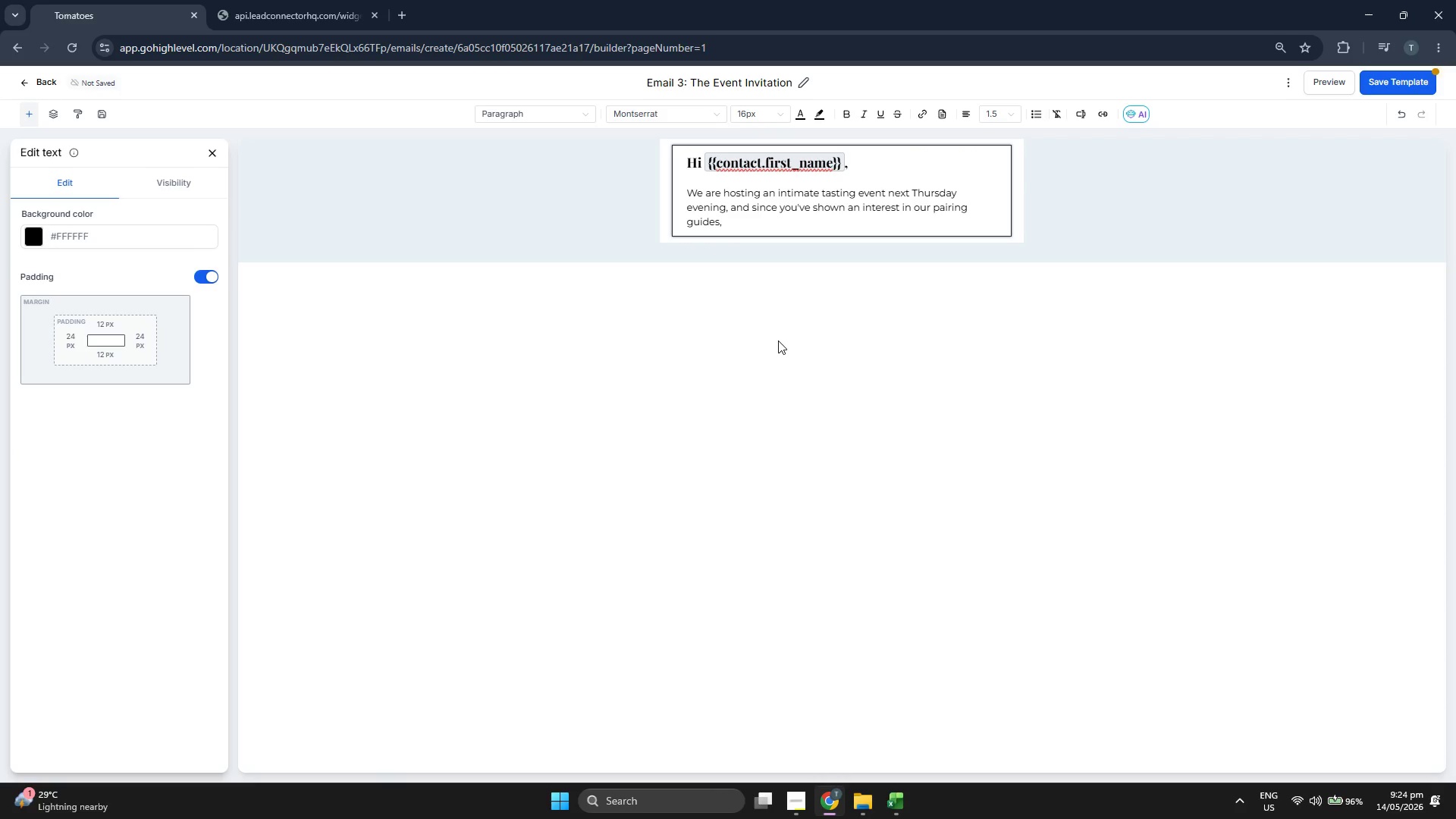 
type(we'd love )